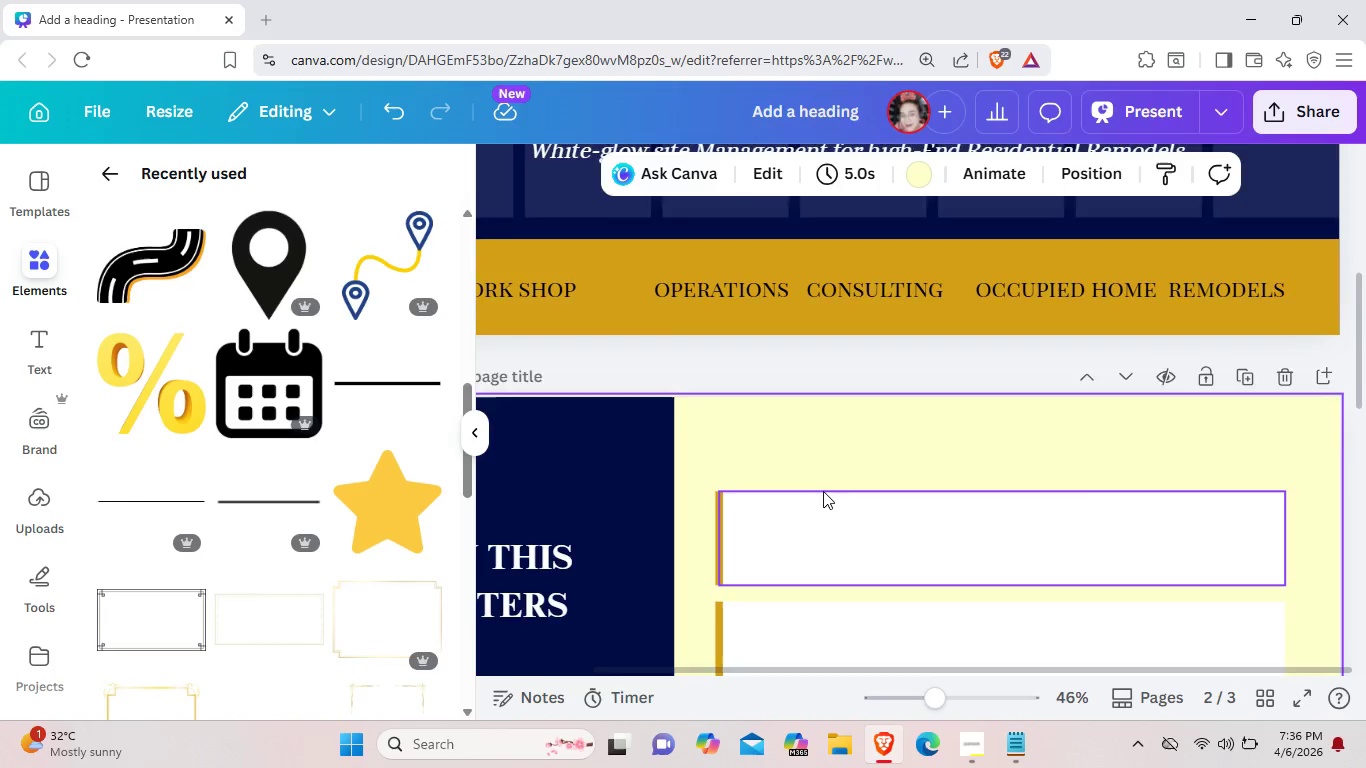 
scroll: coordinate [823, 491], scroll_direction: down, amount: 2.0
 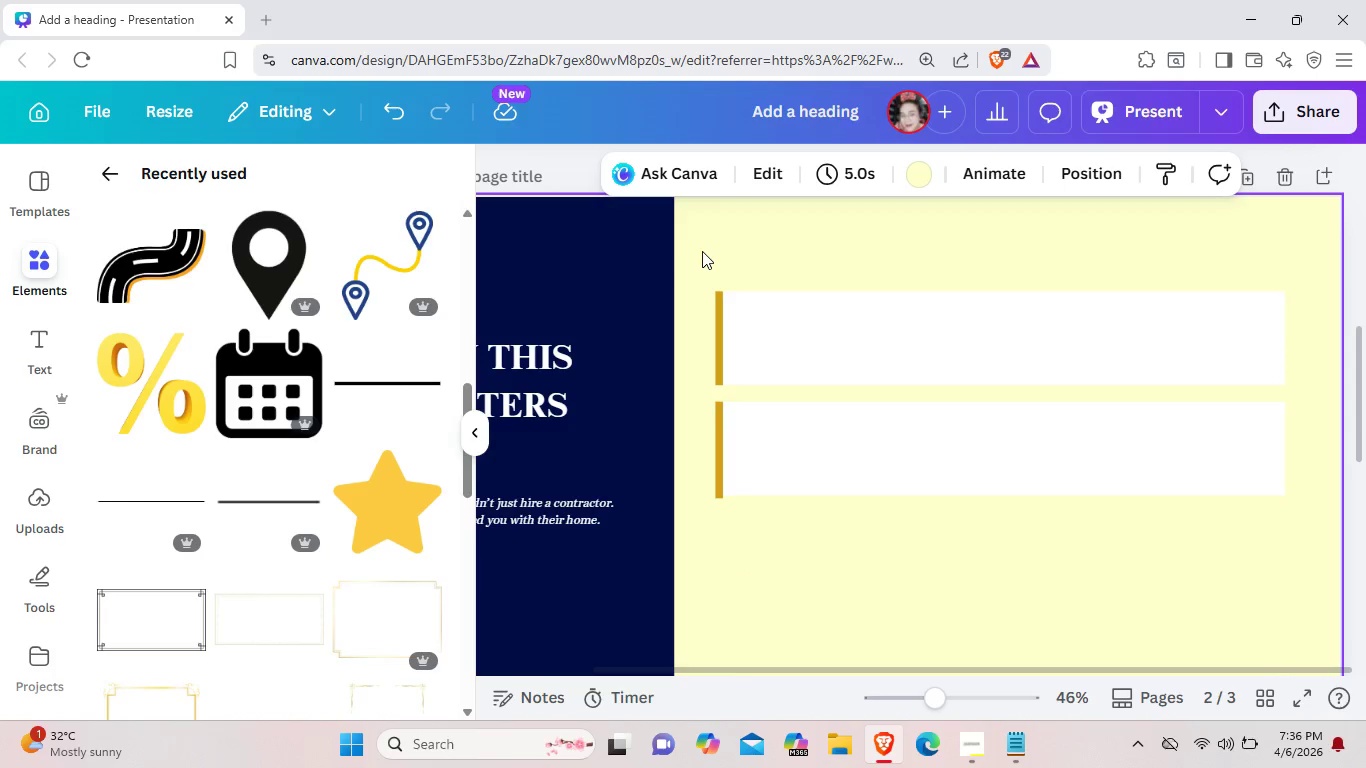 
left_click_drag(start_coordinate=[681, 252], to_coordinate=[852, 337])
 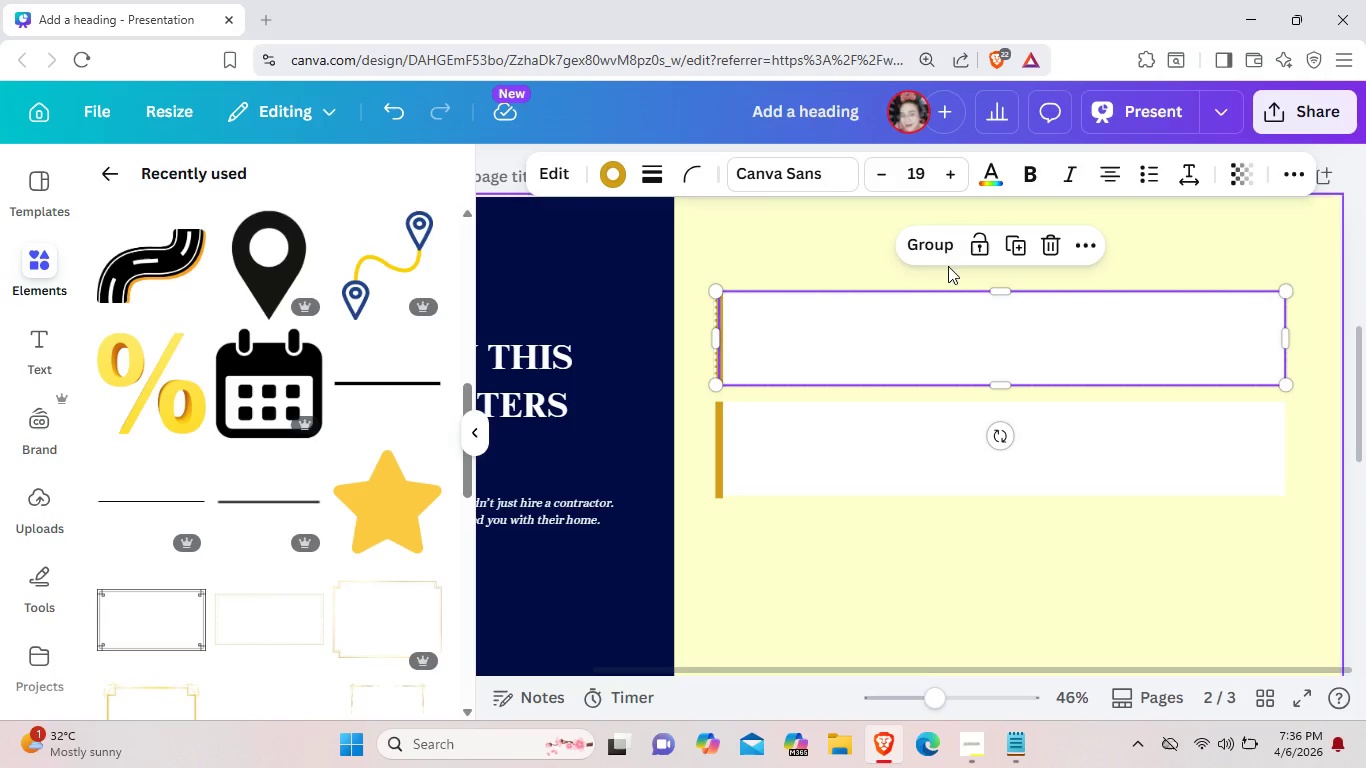 
left_click([948, 257])
 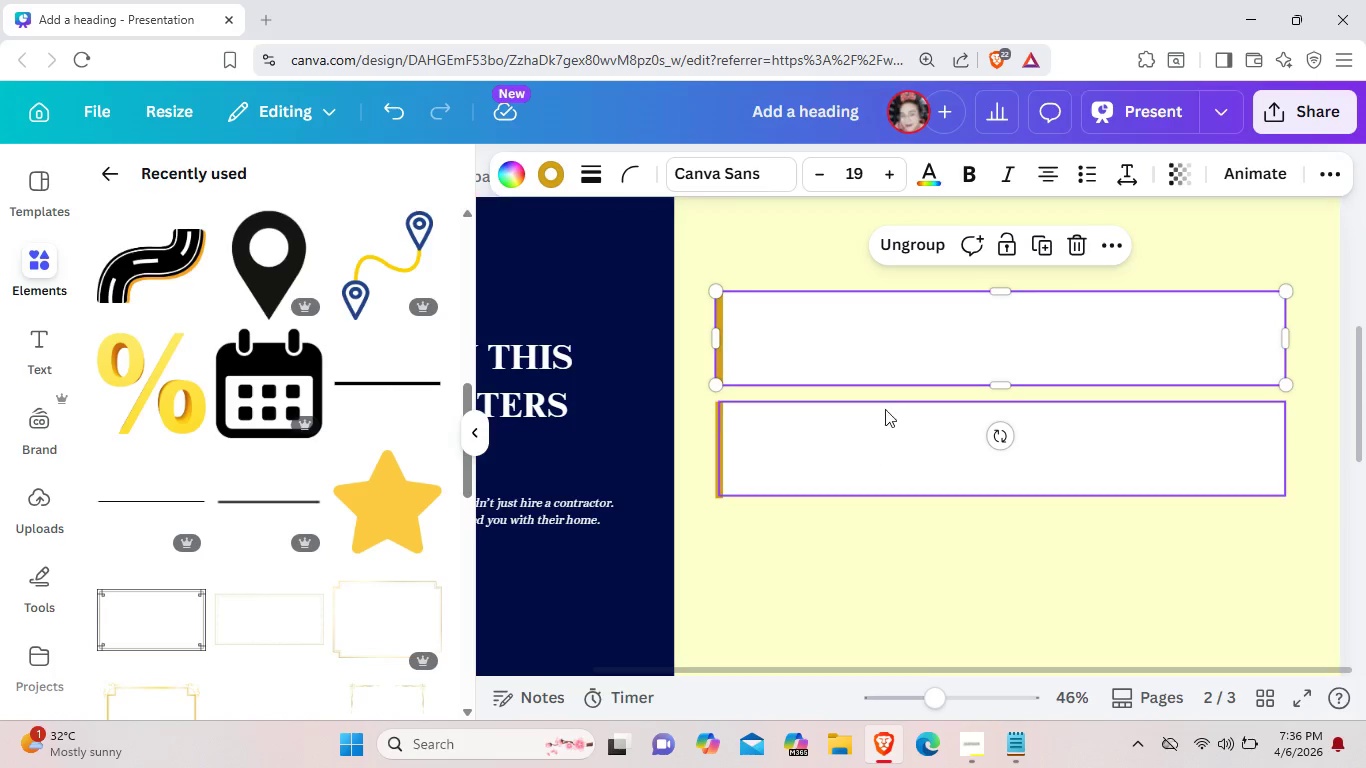 
left_click_drag(start_coordinate=[899, 371], to_coordinate=[885, 319])
 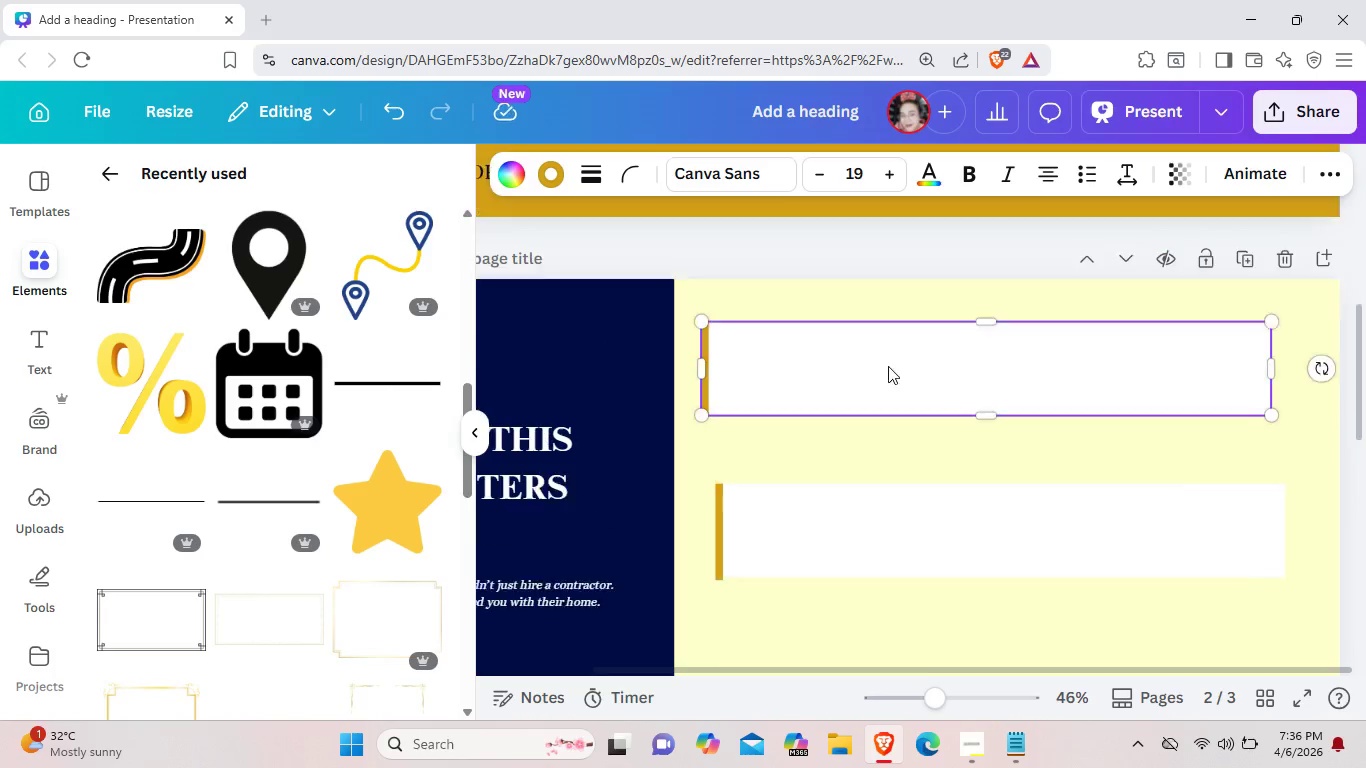 
scroll: coordinate [884, 319], scroll_direction: up, amount: 1.0
 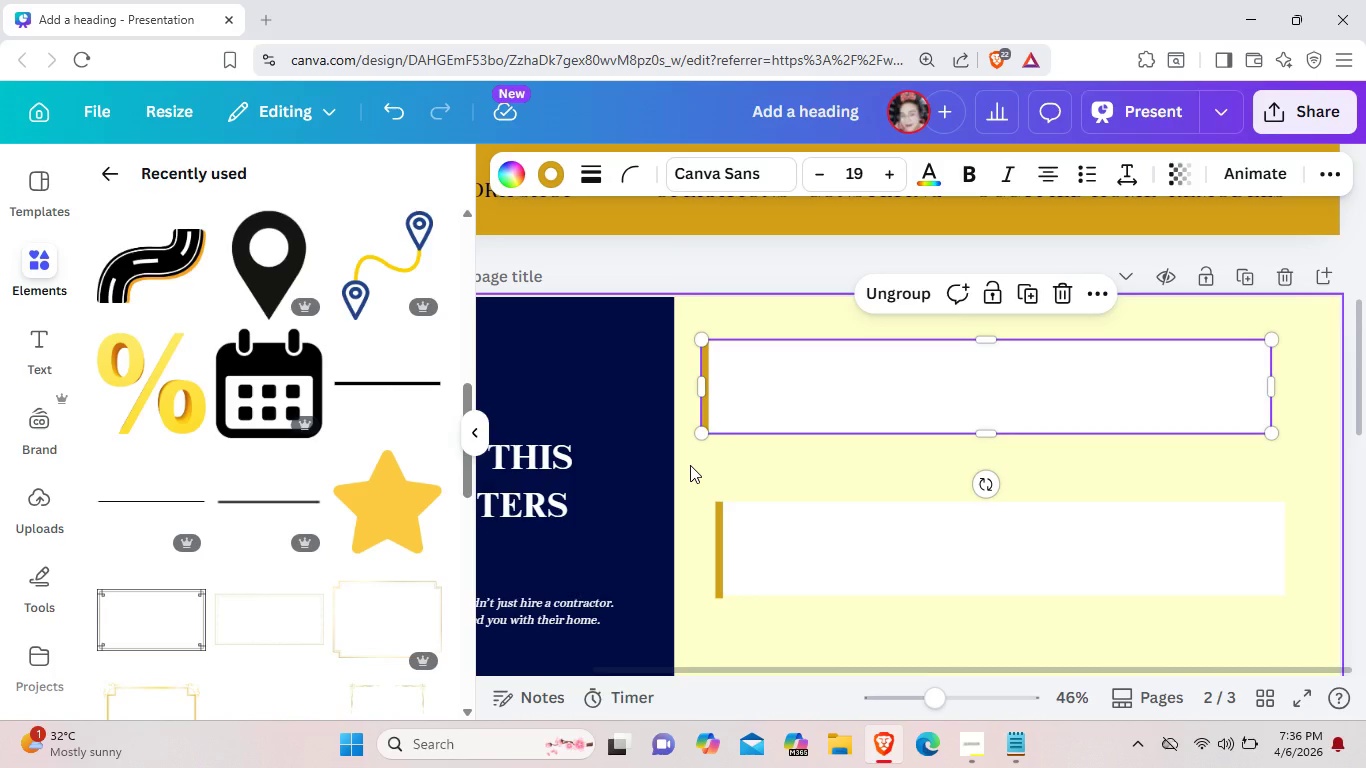 
left_click_drag(start_coordinate=[690, 465], to_coordinate=[888, 586])
 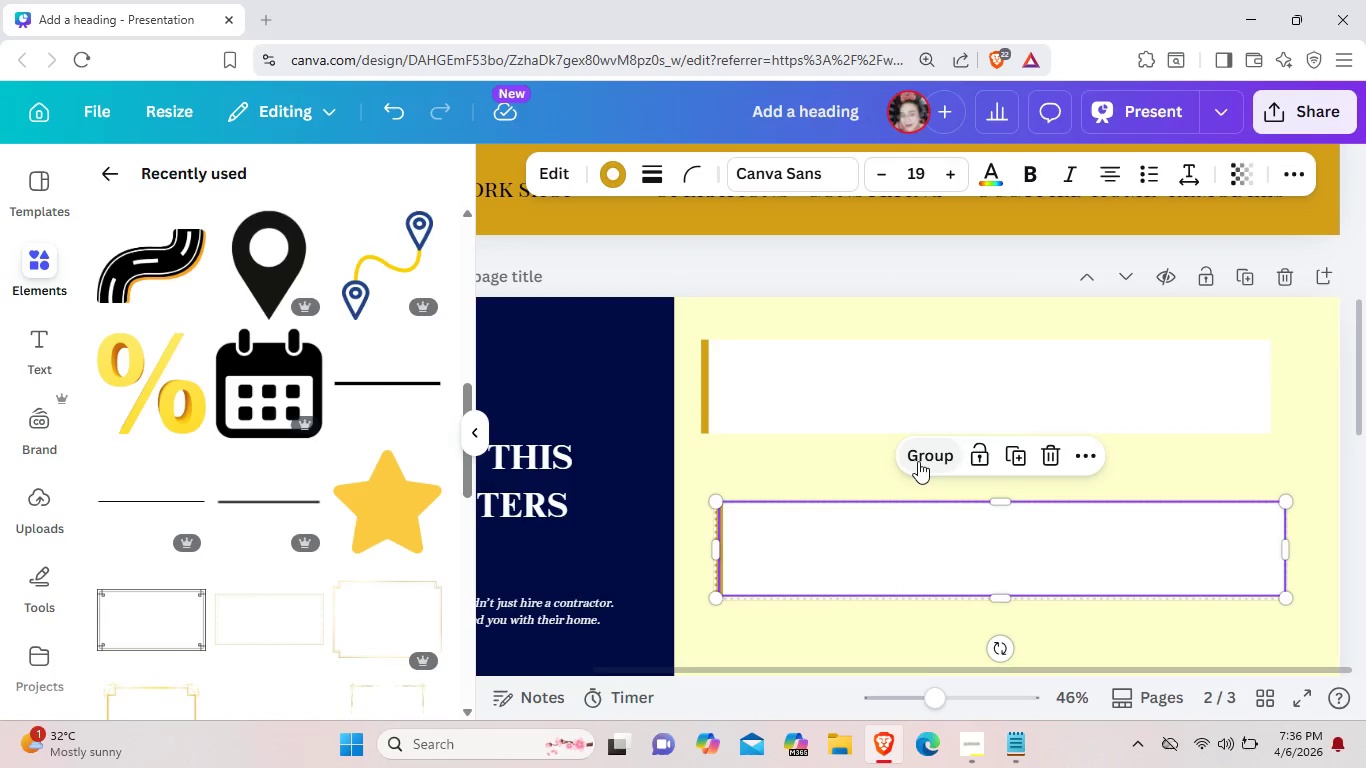 
left_click([918, 461])
 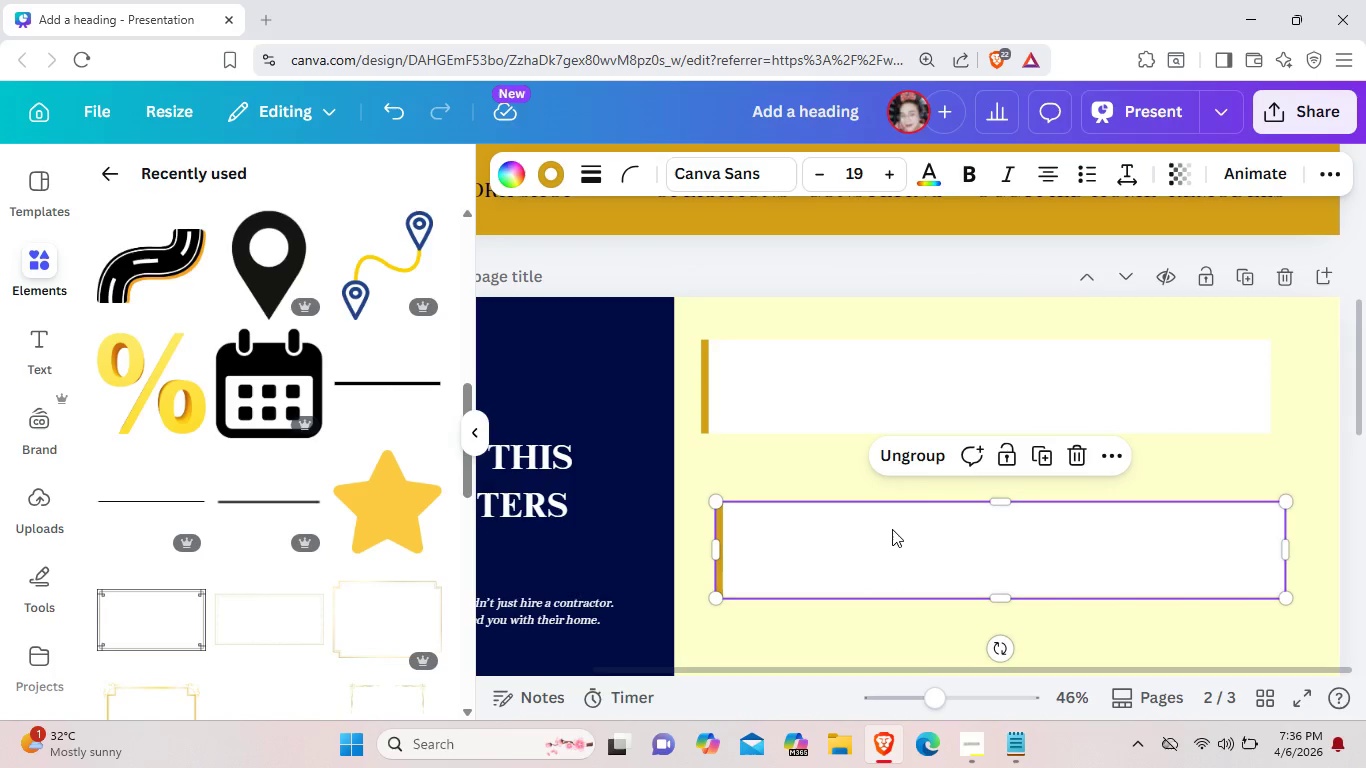 
left_click_drag(start_coordinate=[897, 549], to_coordinate=[877, 497])
 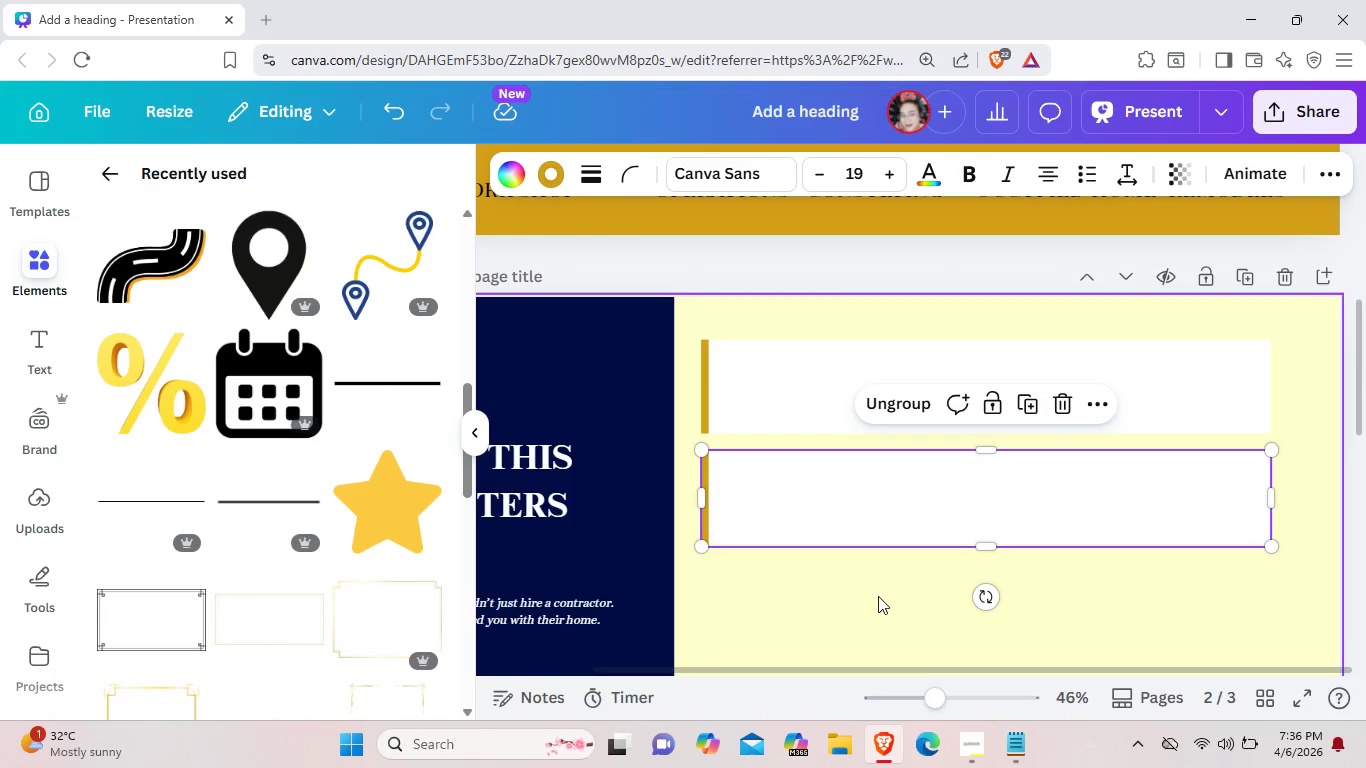 
left_click([878, 596])
 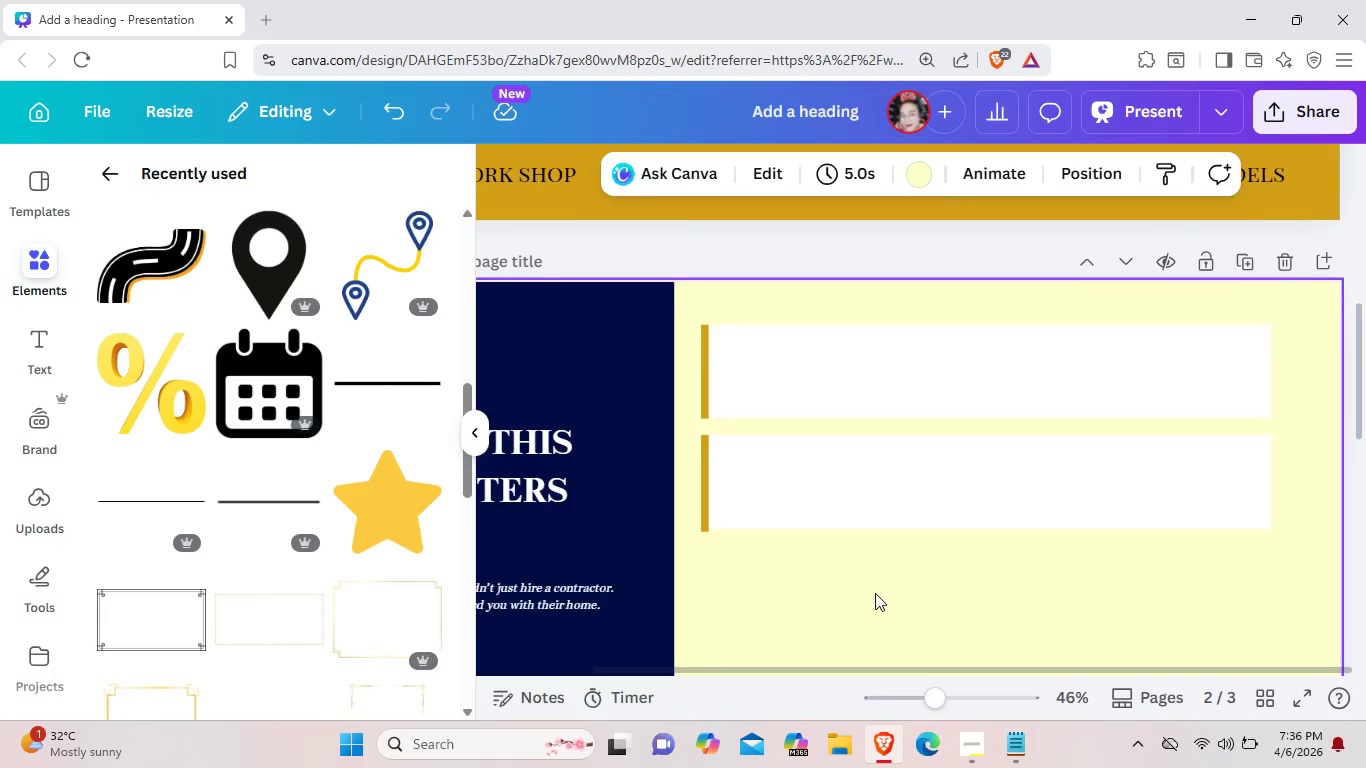 
scroll: coordinate [875, 593], scroll_direction: down, amount: 1.0
 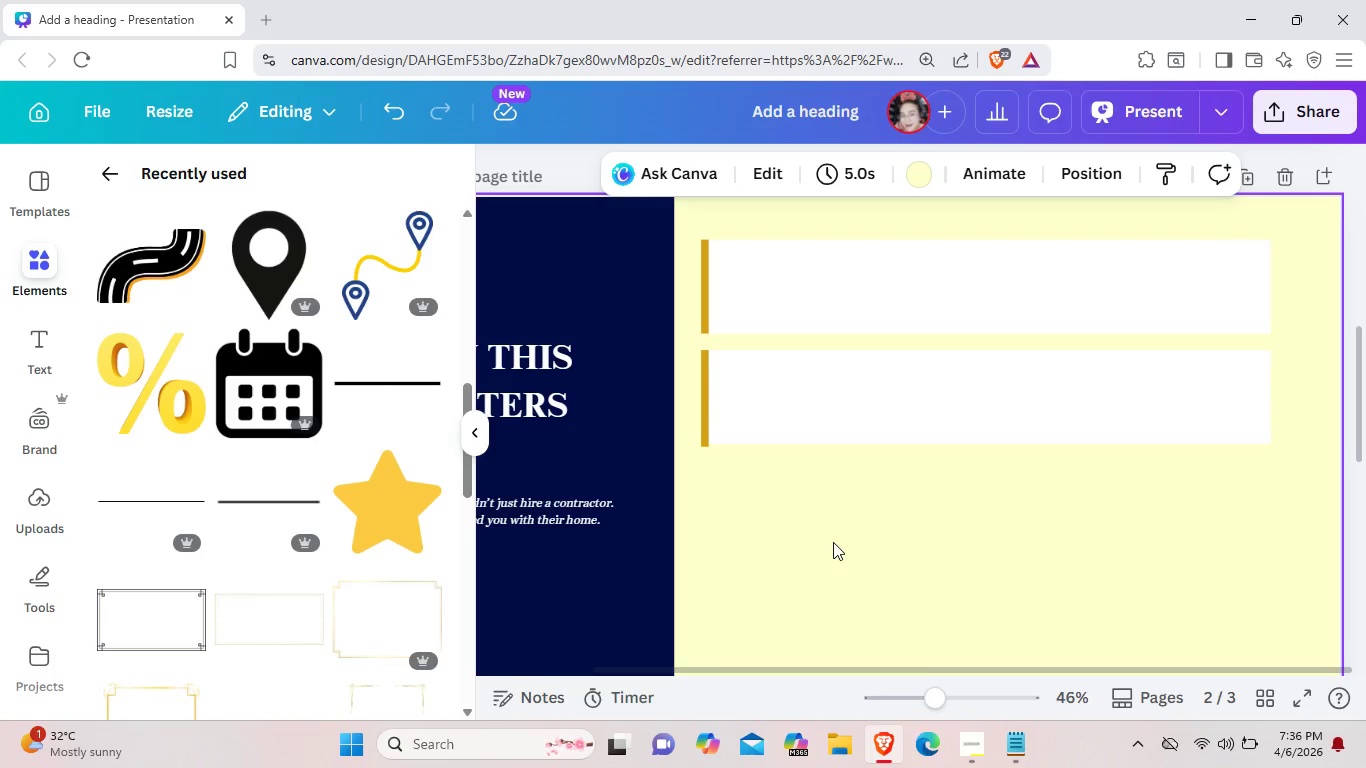 
key(Control+V)
 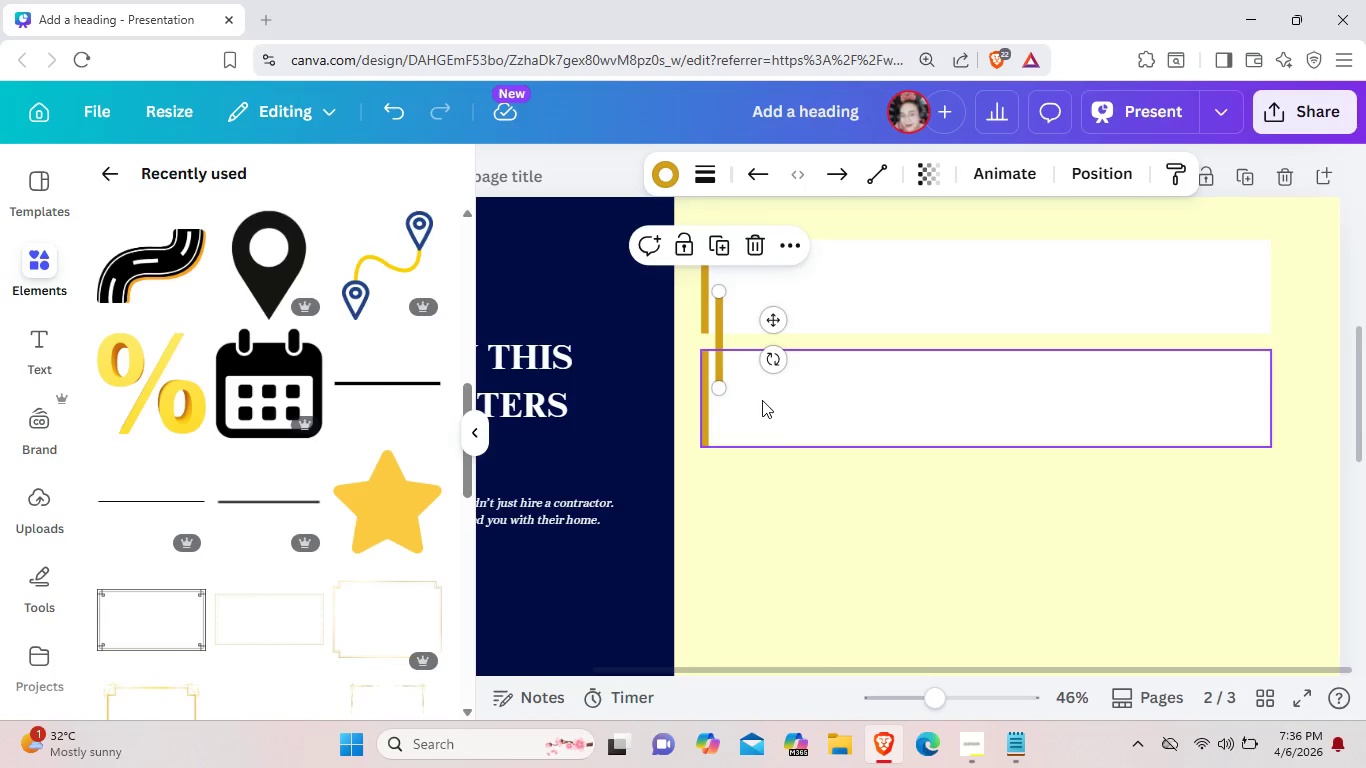 
key(Control+Z)
 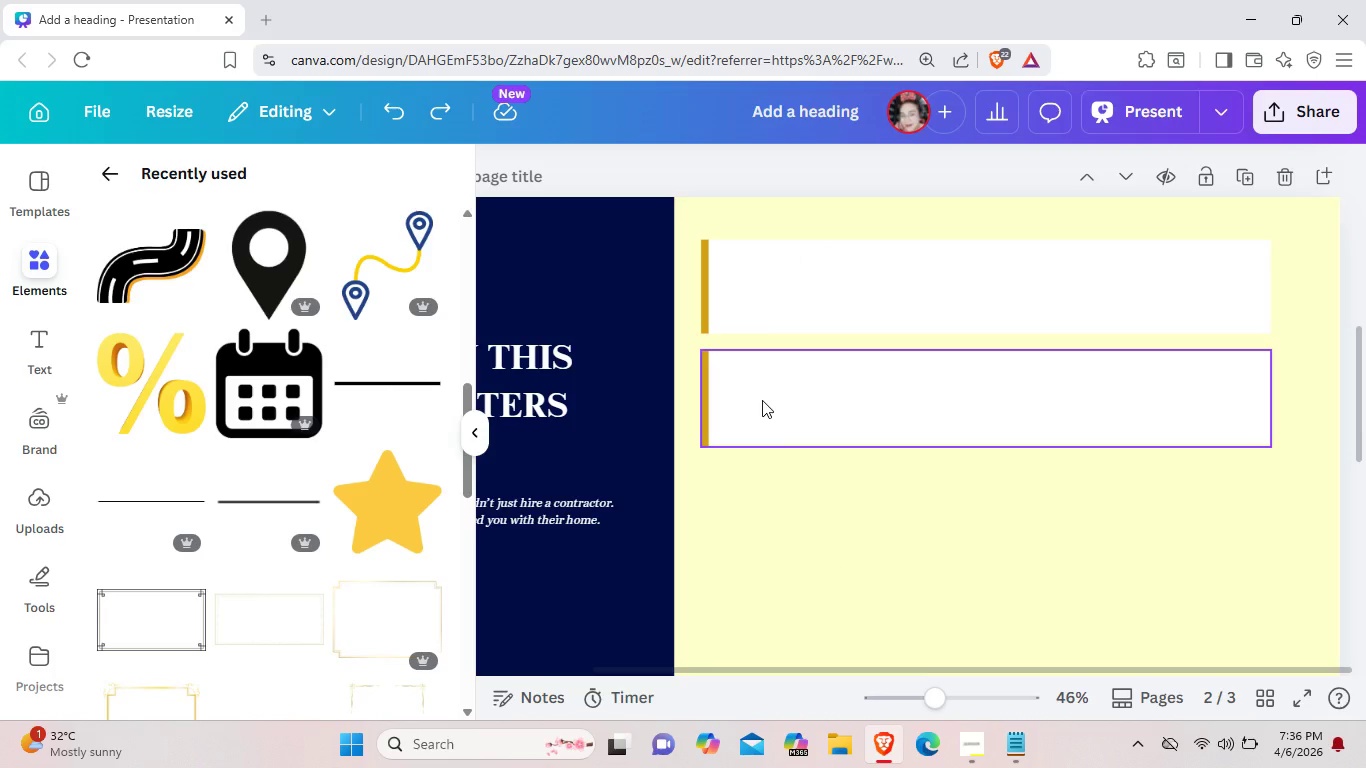 
key(Control+C)
 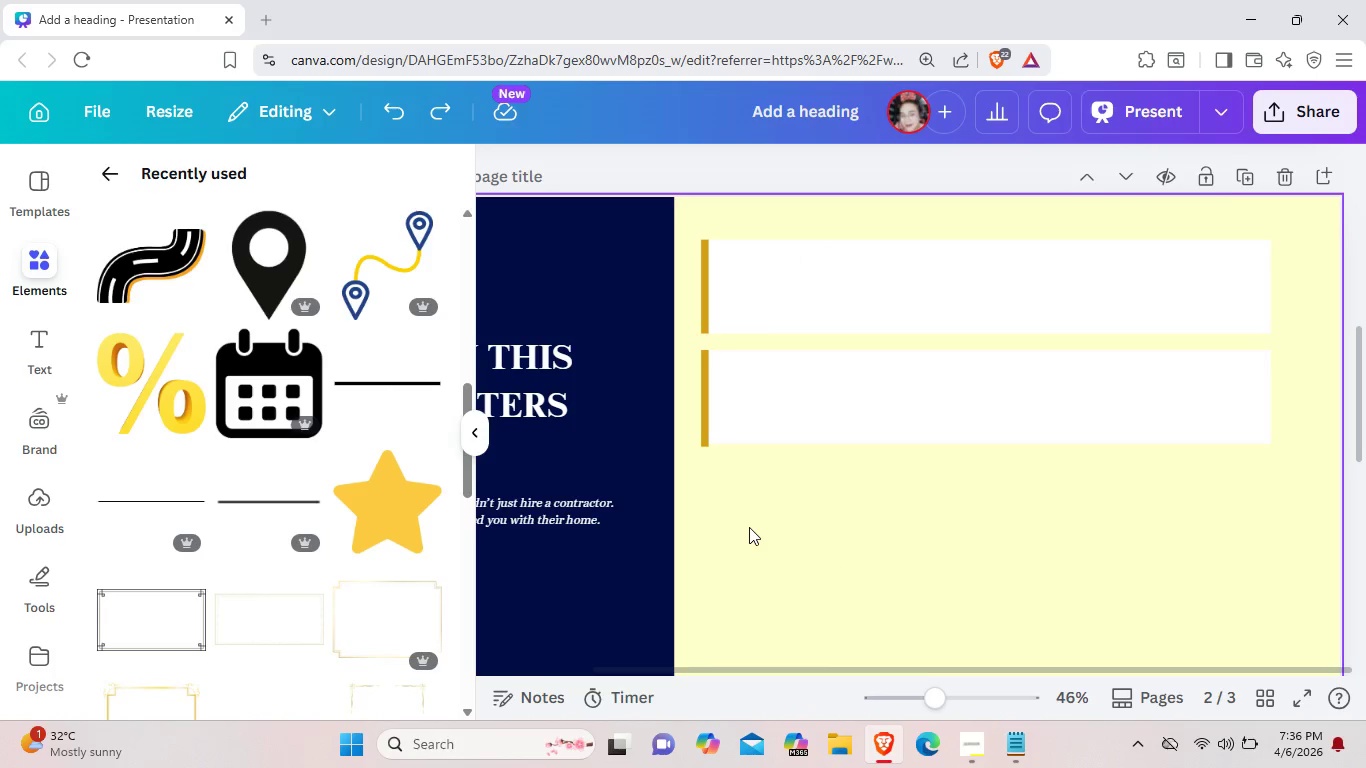 
left_click([749, 527])
 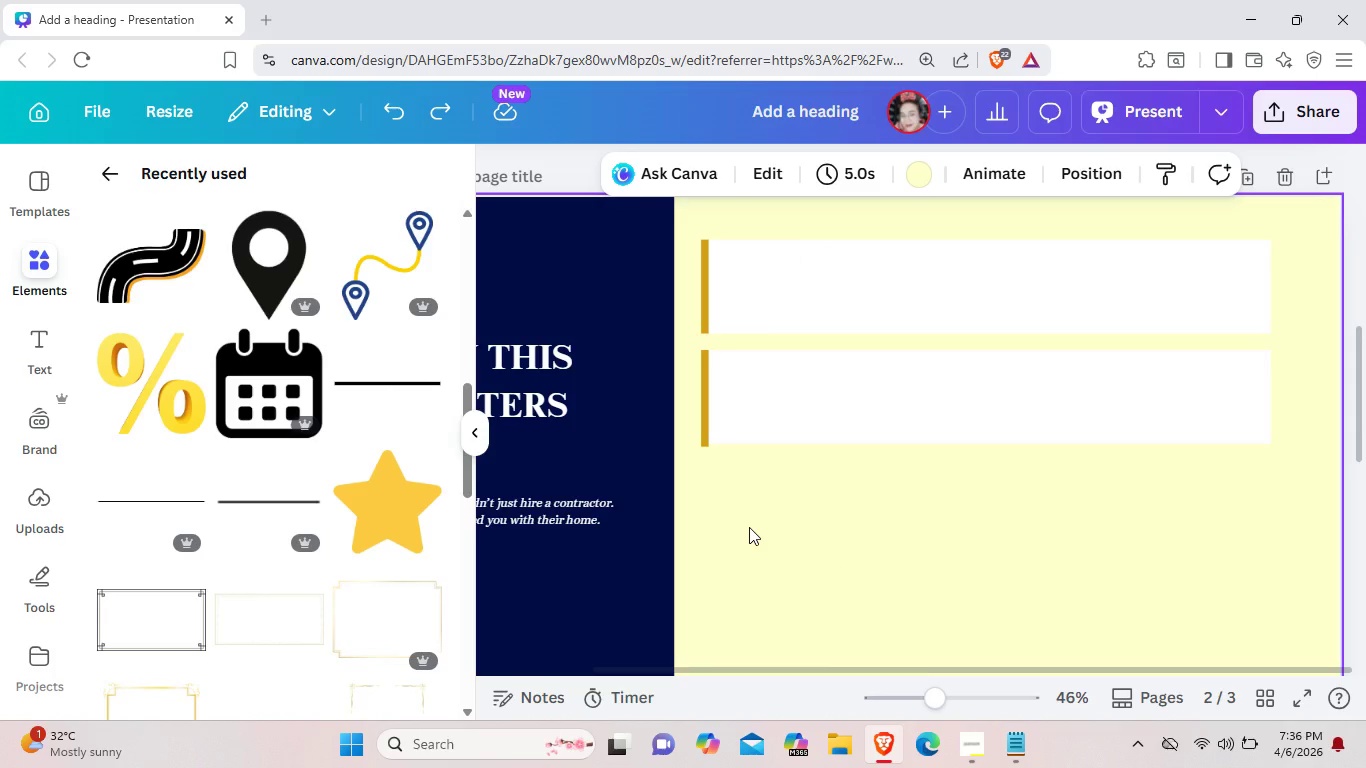 
key(Control+ControlLeft)
 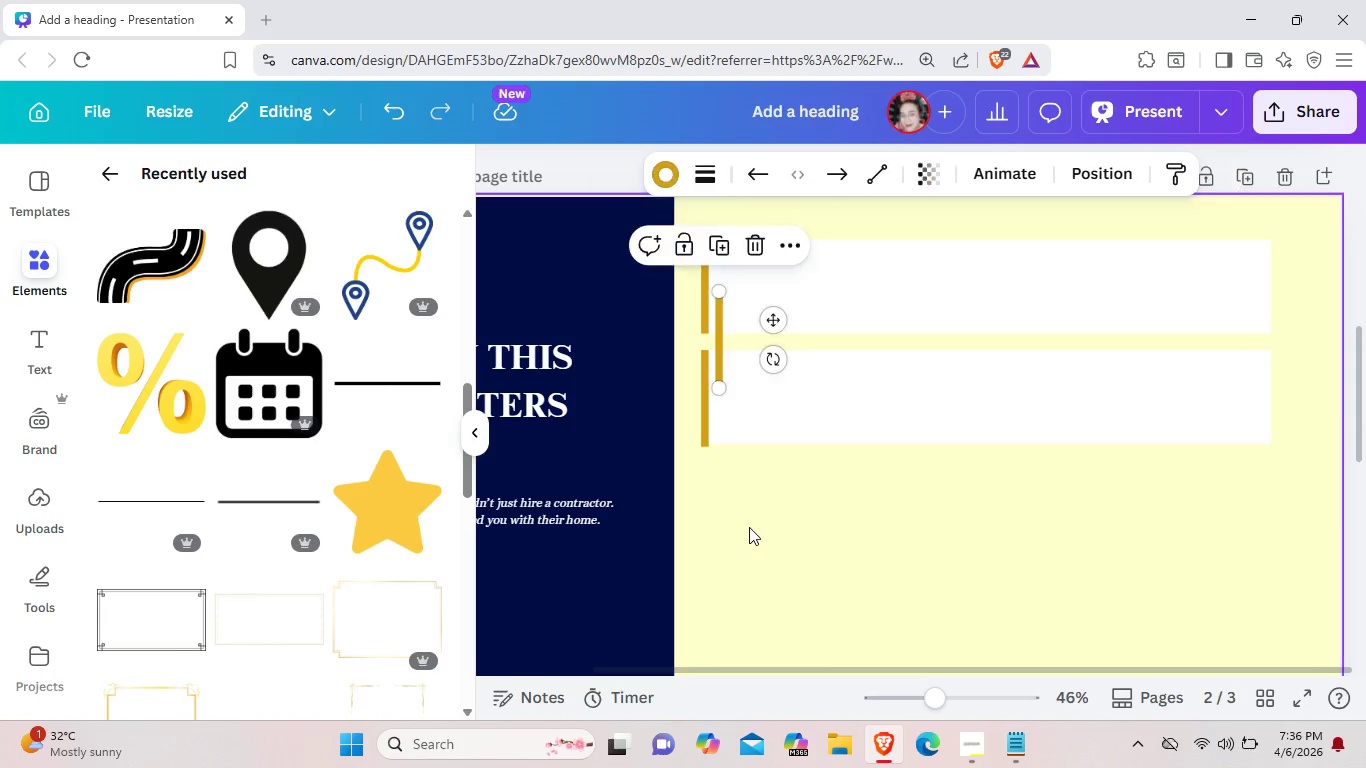 
key(Control+V)
 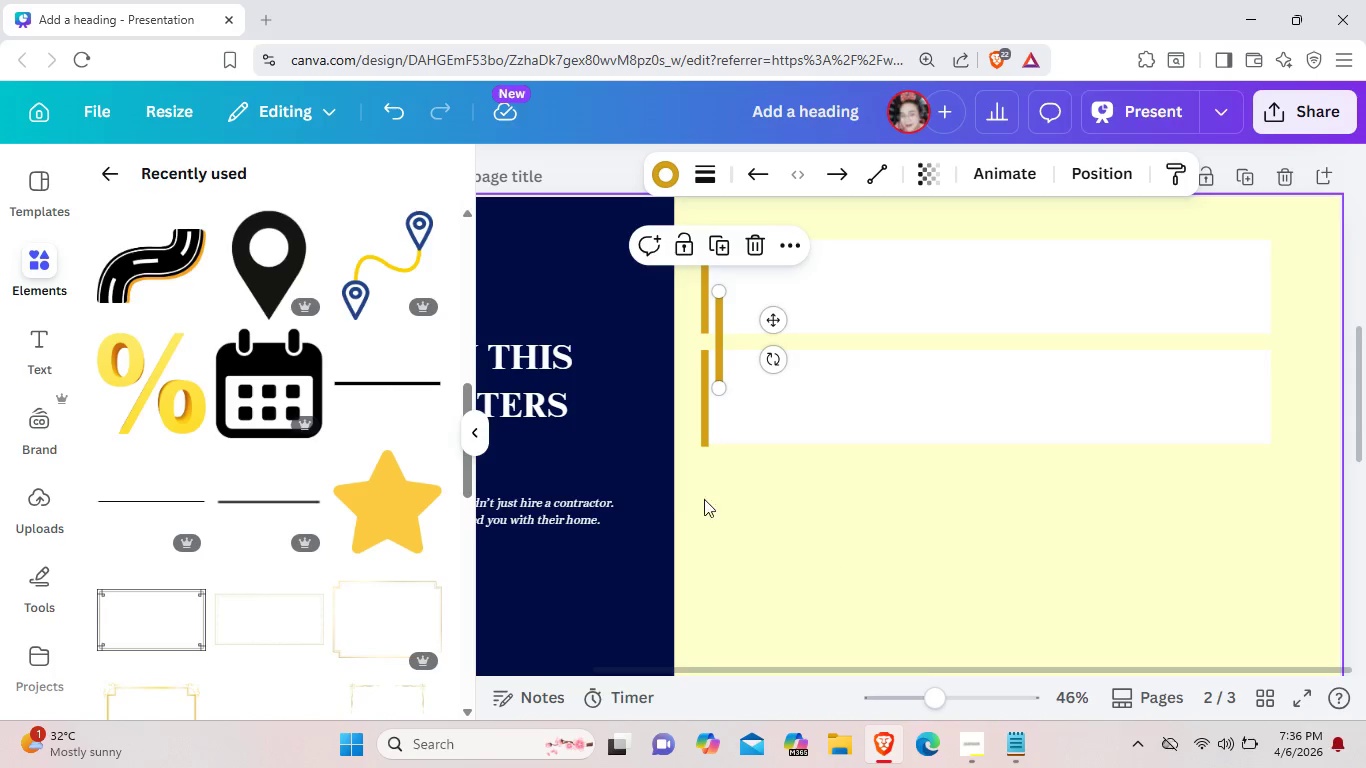 
left_click([961, 412])
 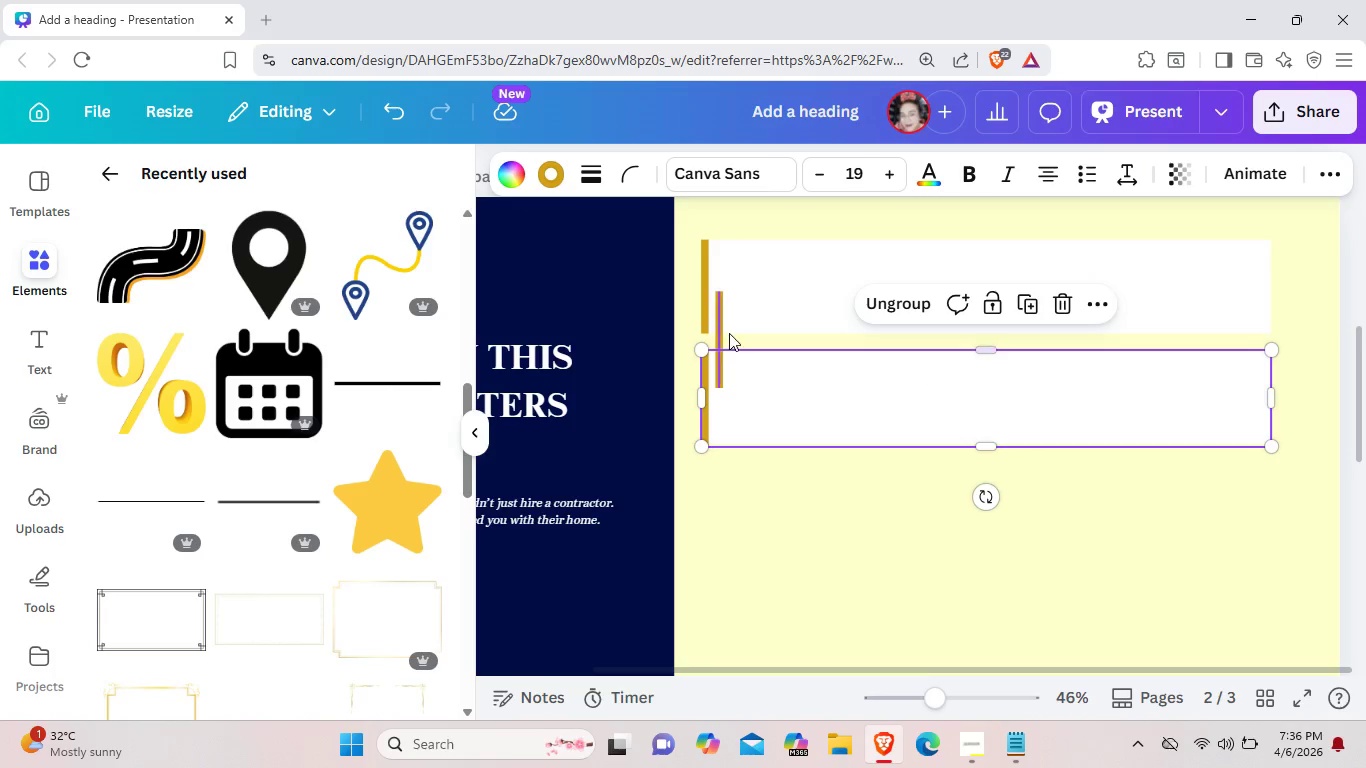 
left_click_drag(start_coordinate=[726, 332], to_coordinate=[715, 503])
 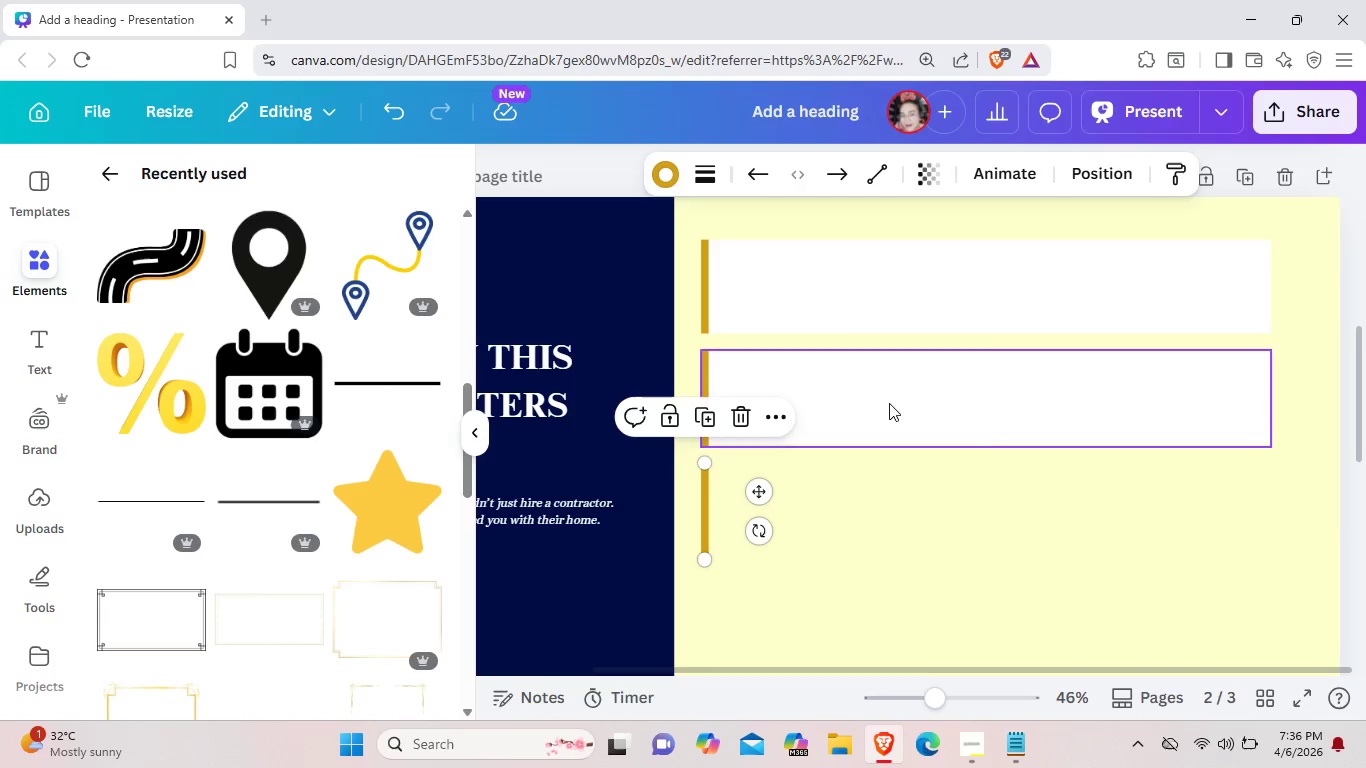 
mouse_move([900, 406])
 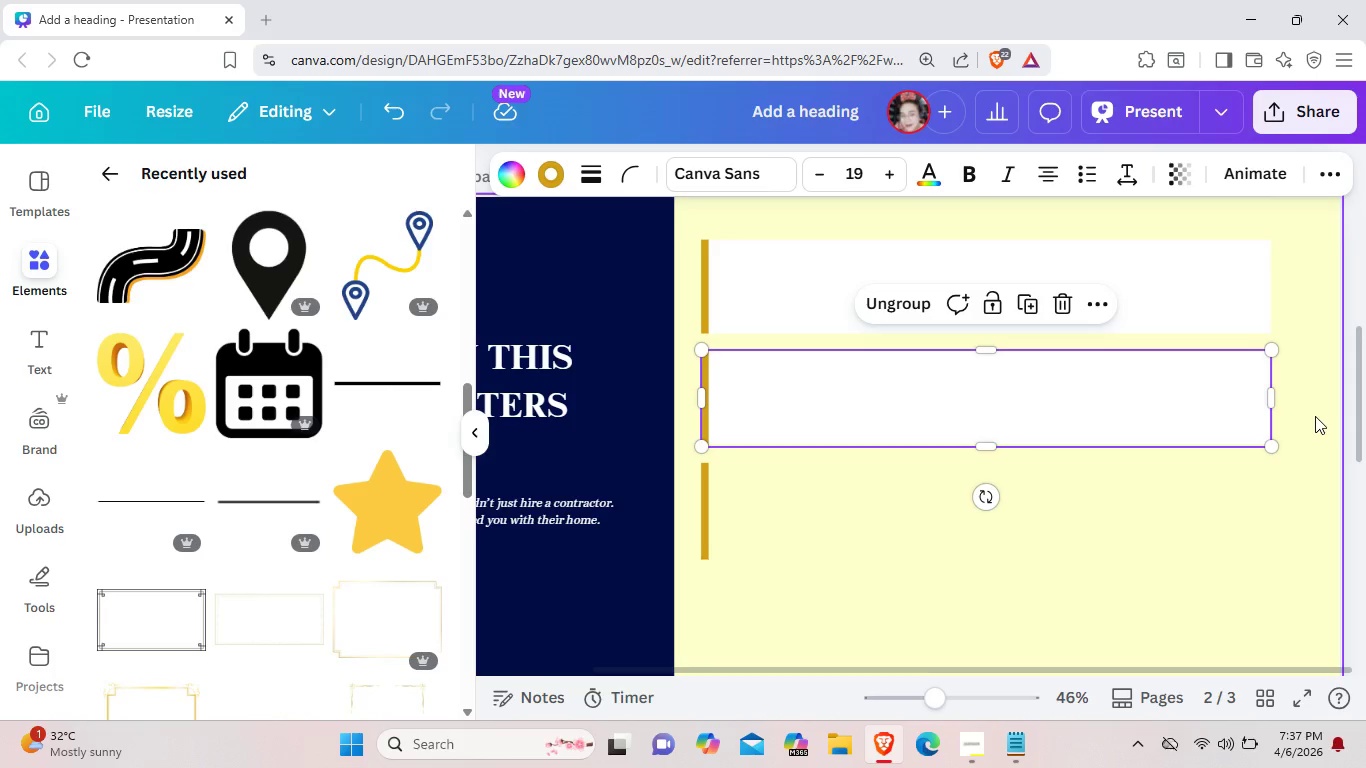 
wait(36.9)
 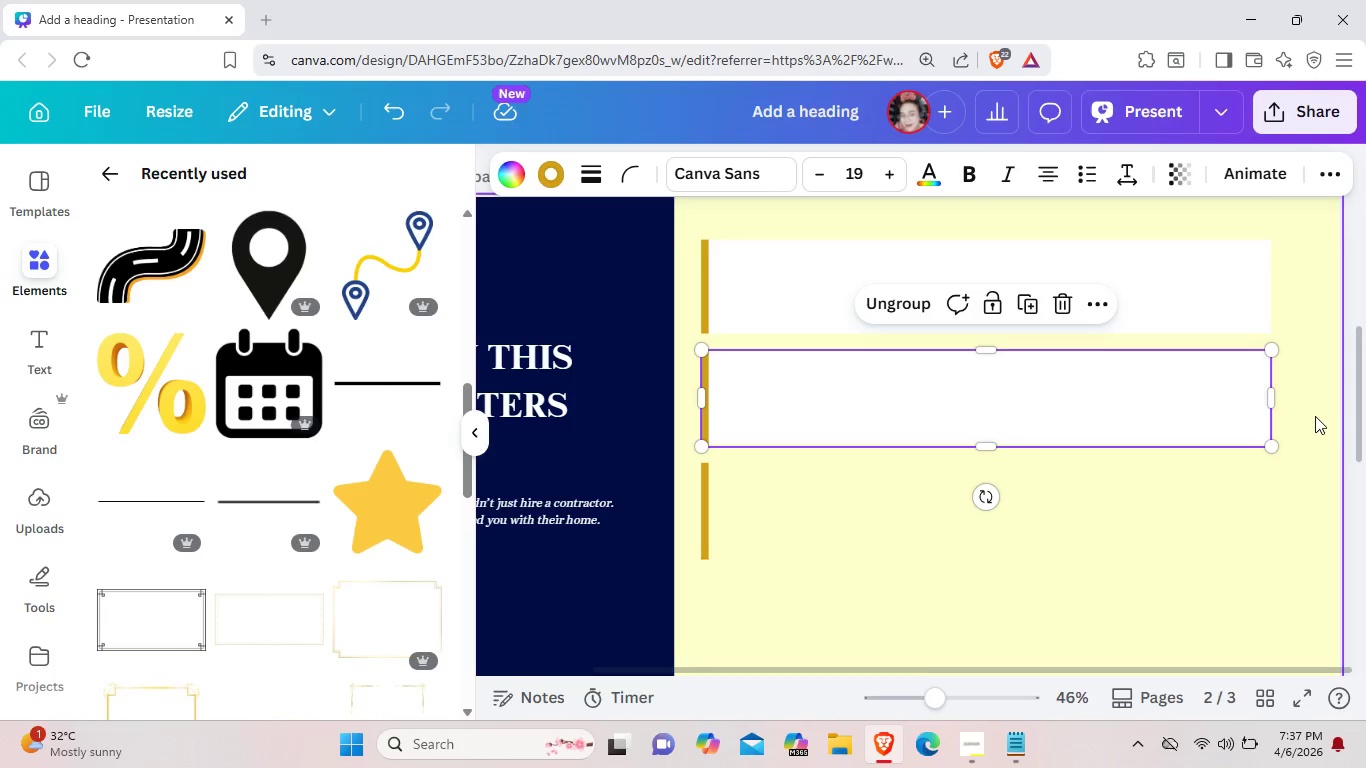 
left_click([1218, 523])
 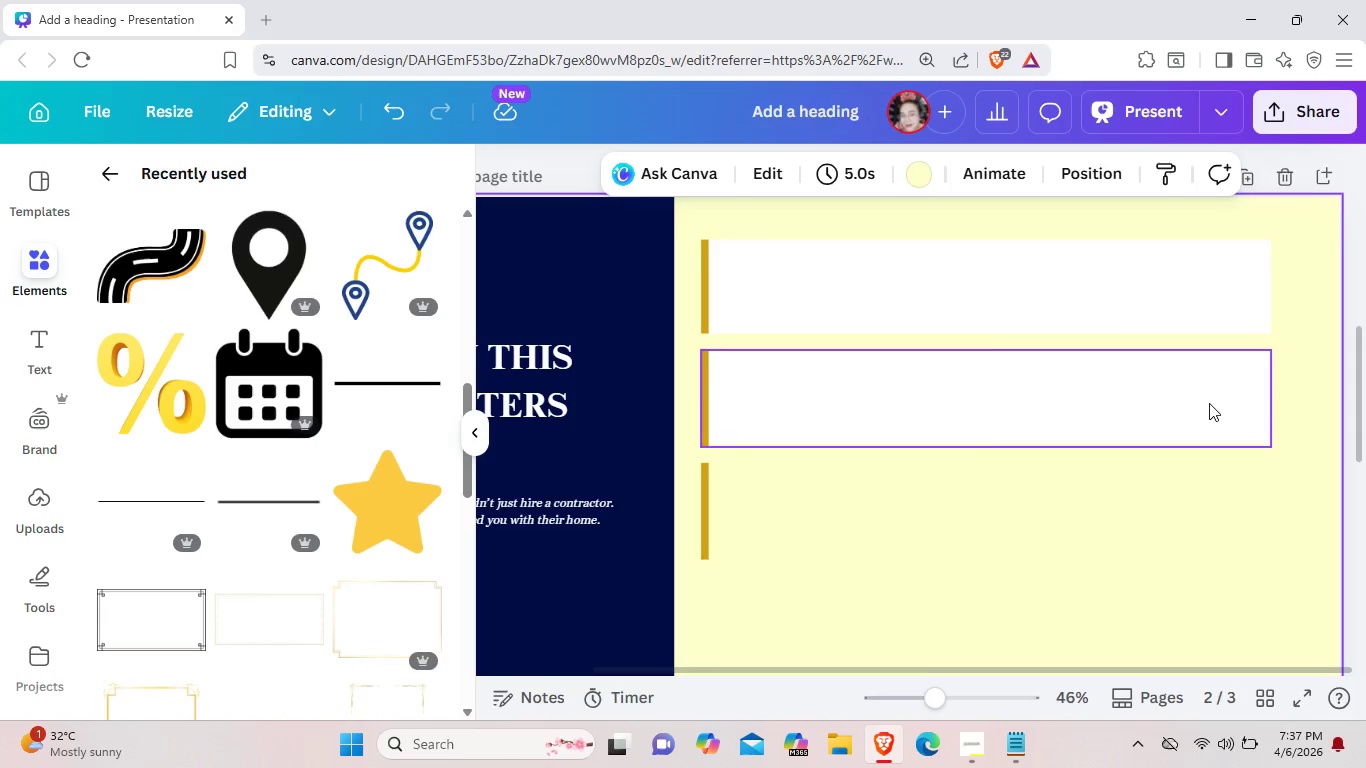 
left_click([1209, 403])
 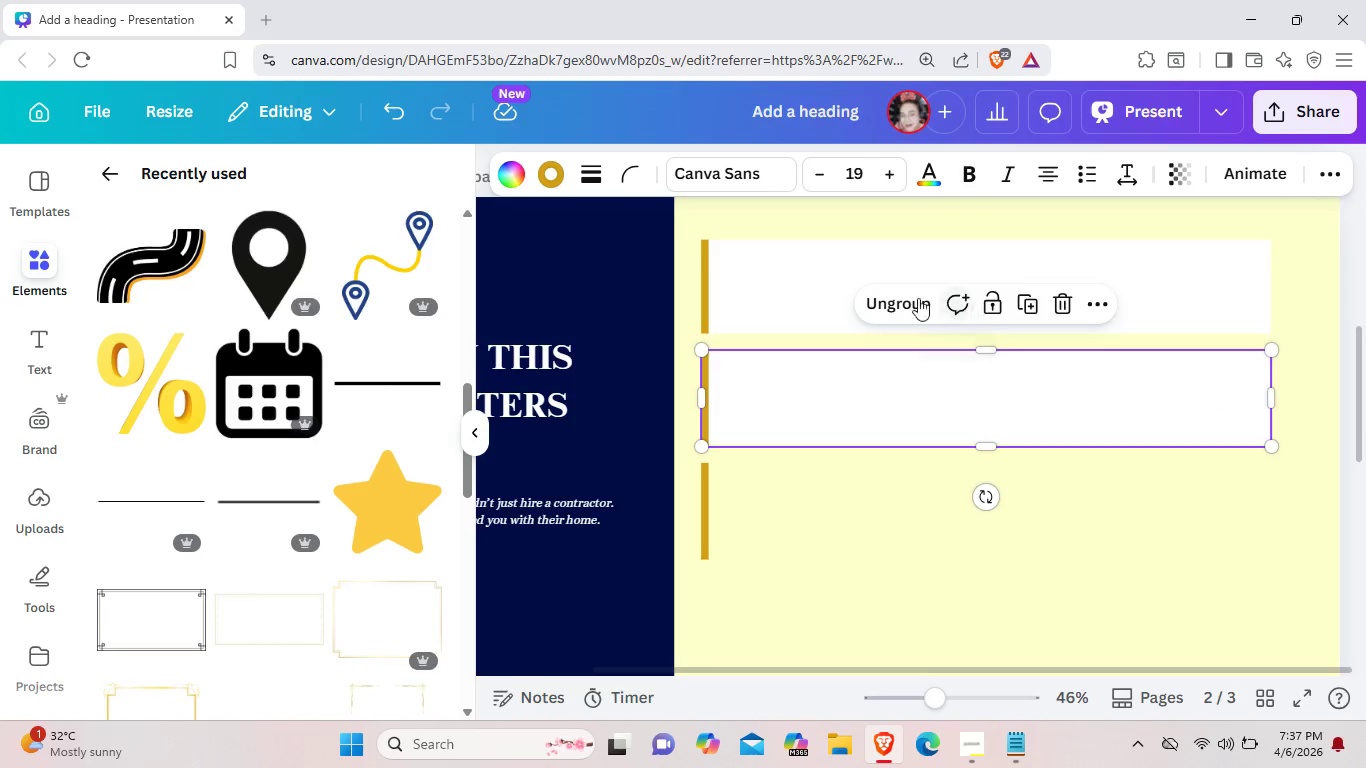 
left_click([899, 296])
 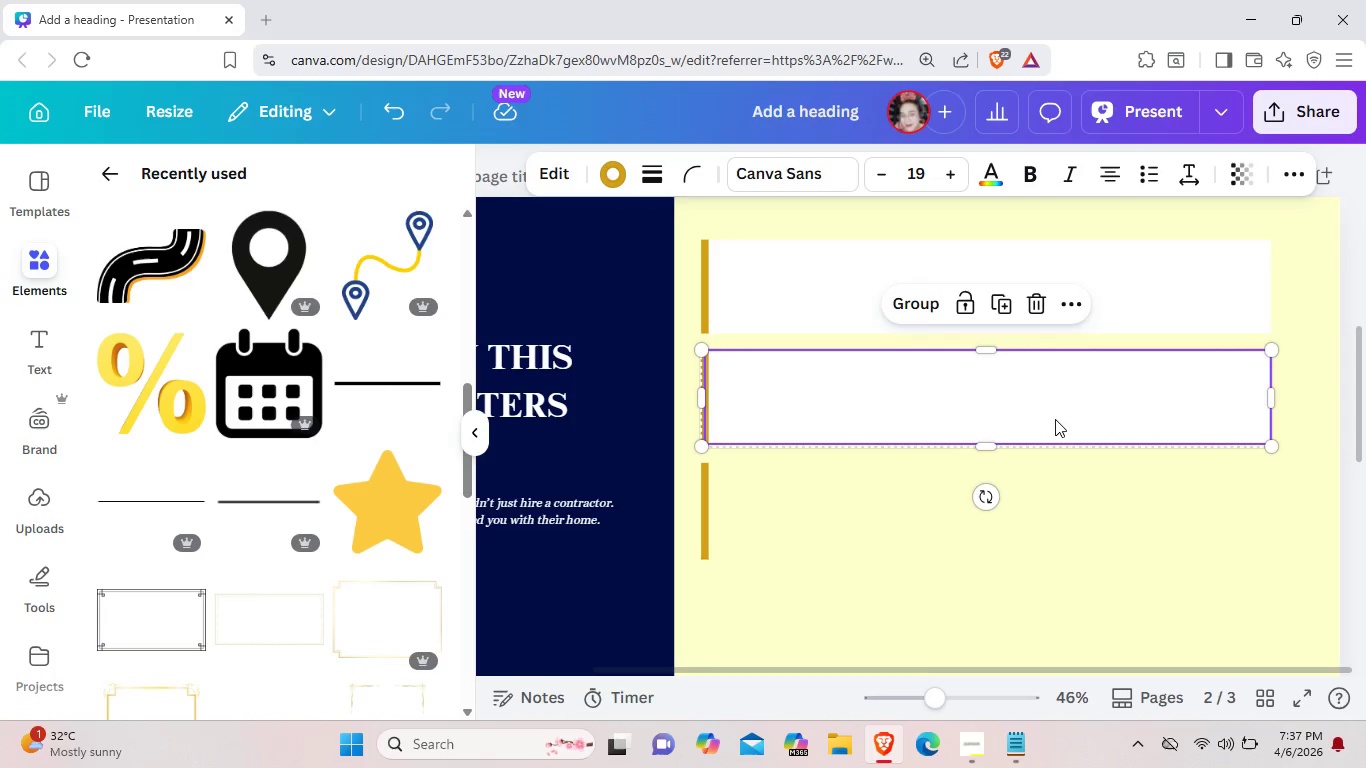 
key(Control+C)
 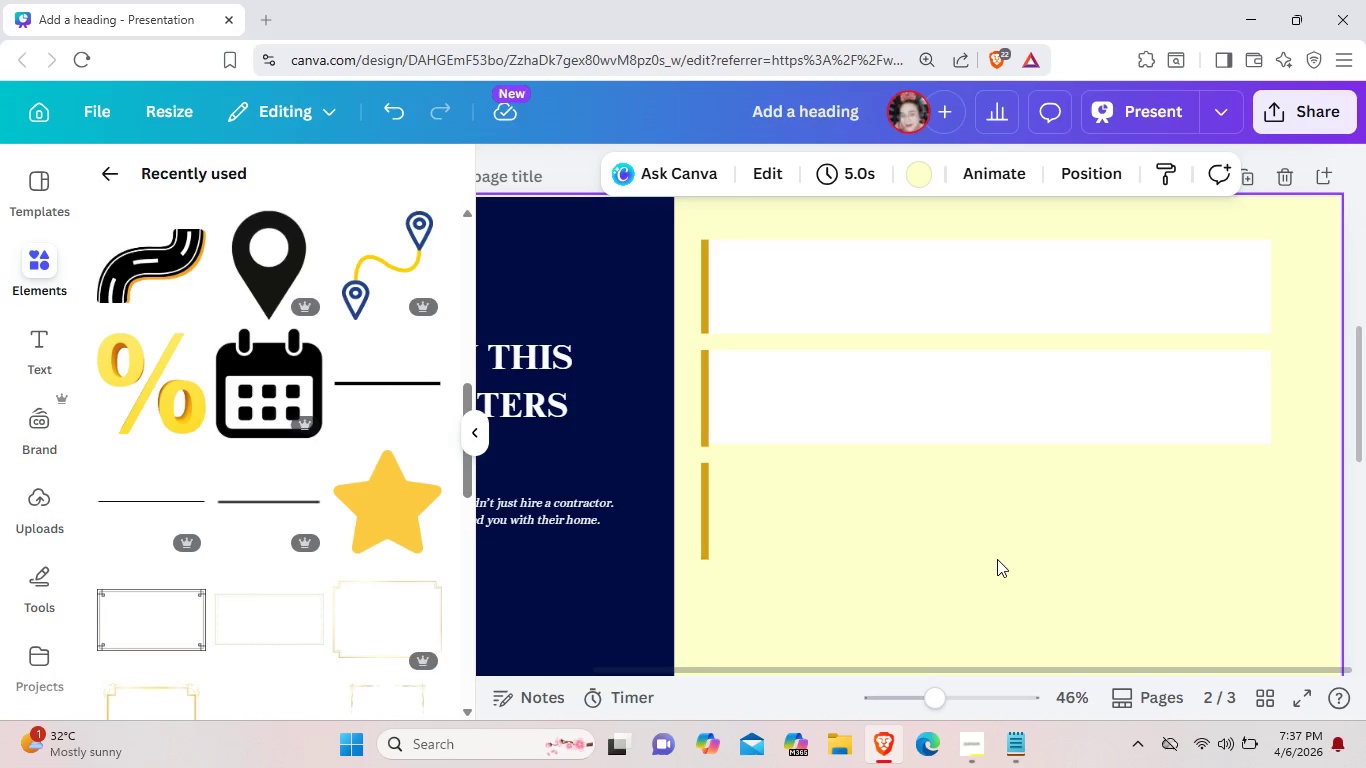 
key(Control+V)
 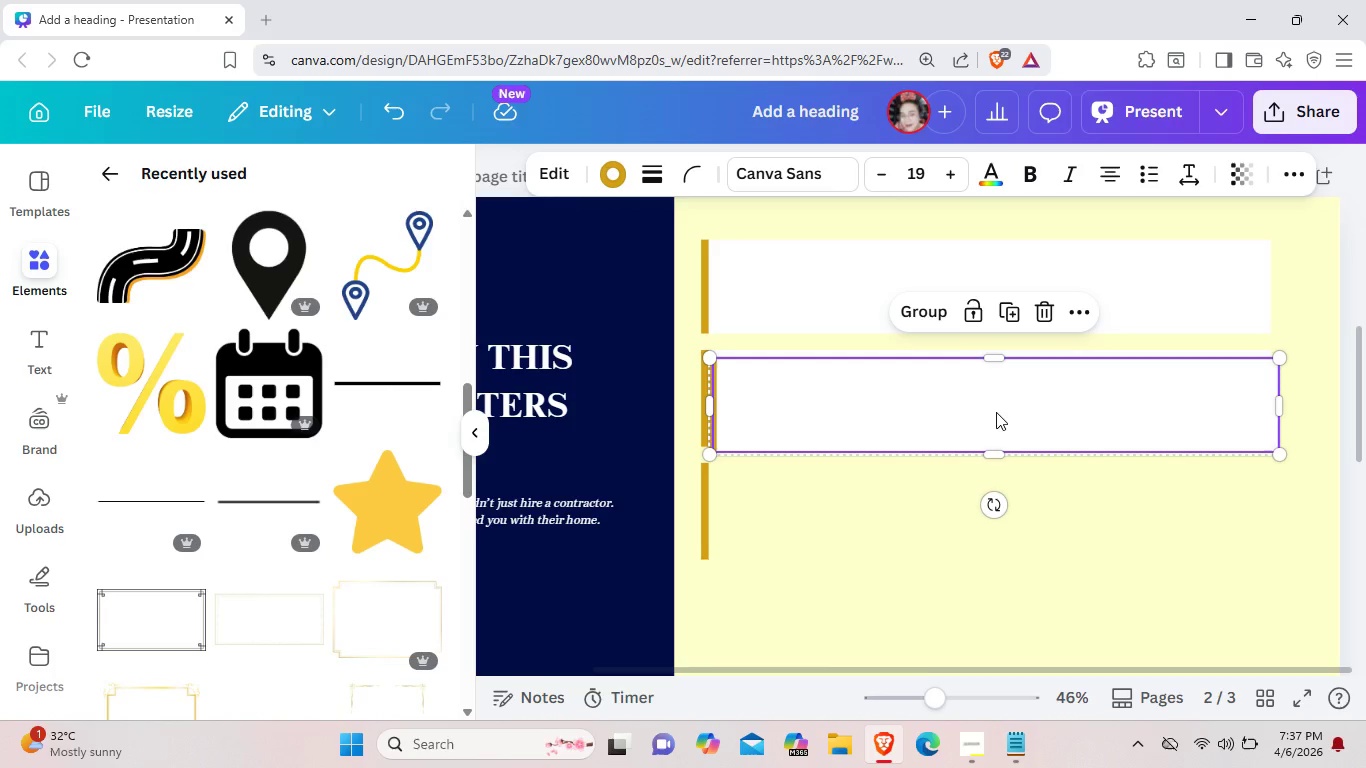 
left_click_drag(start_coordinate=[996, 397], to_coordinate=[996, 574])
 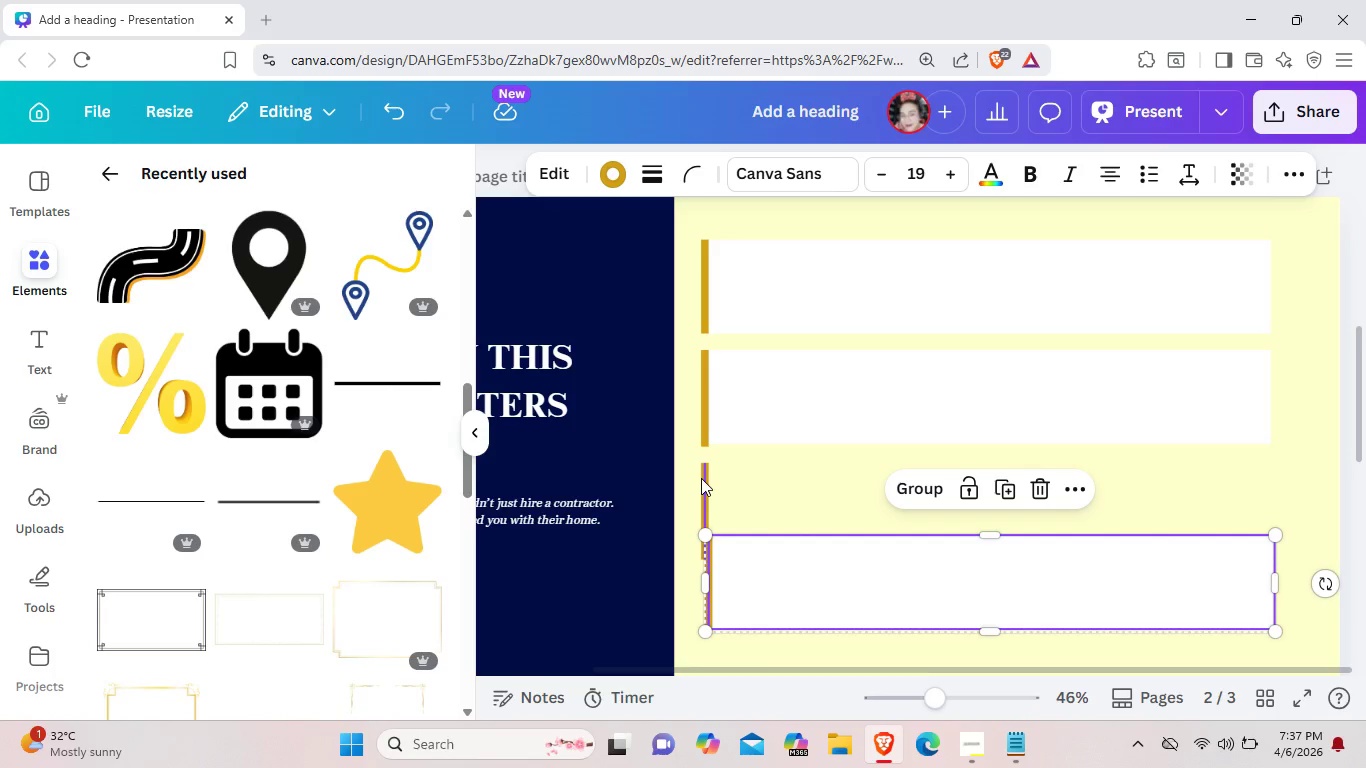 
left_click([701, 478])
 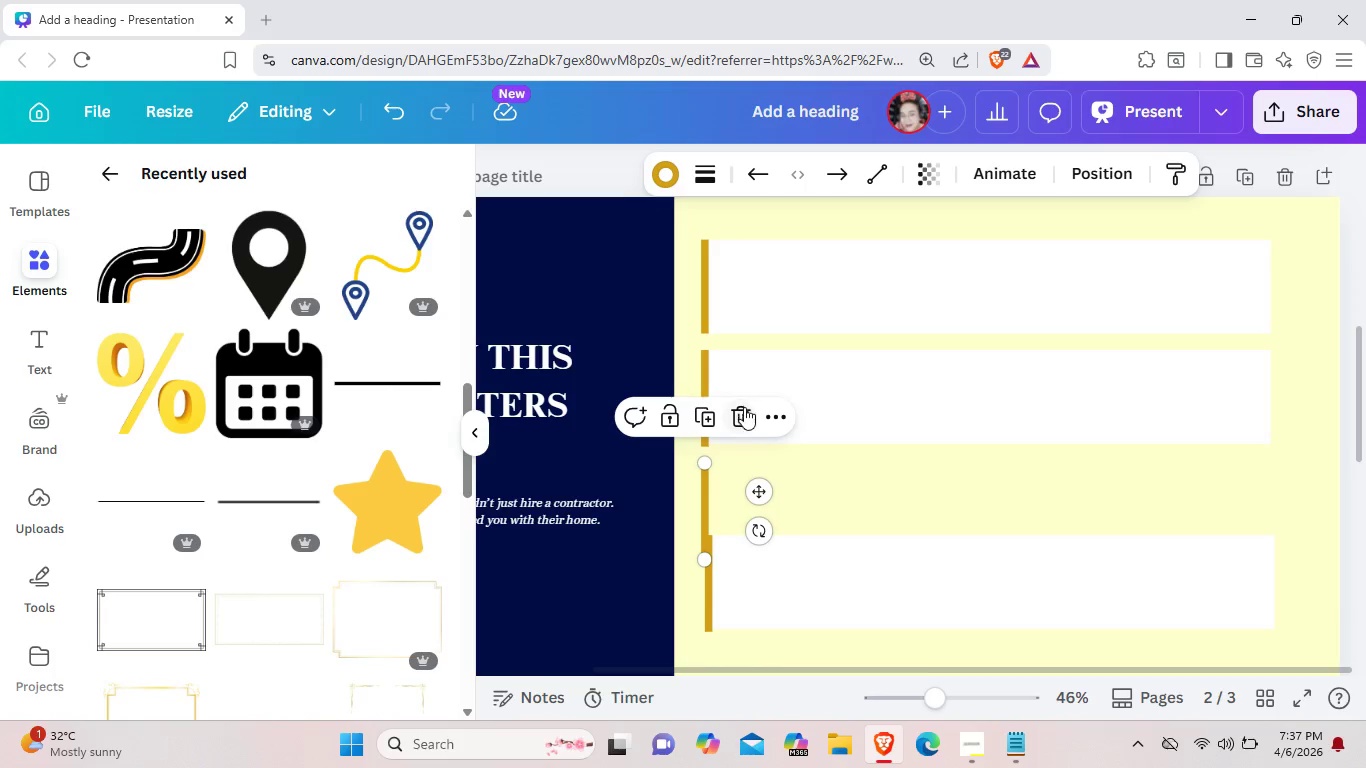 
left_click([744, 415])
 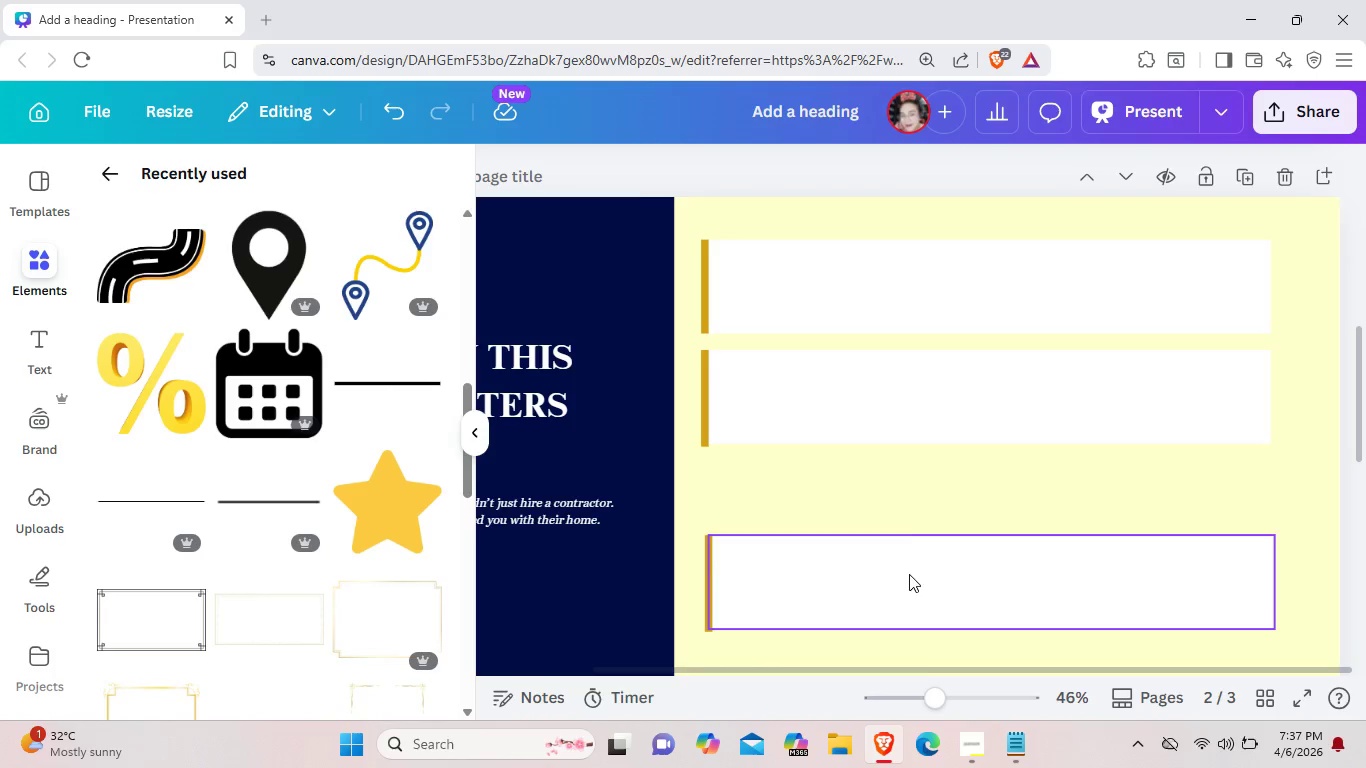 
left_click_drag(start_coordinate=[908, 579], to_coordinate=[896, 509])
 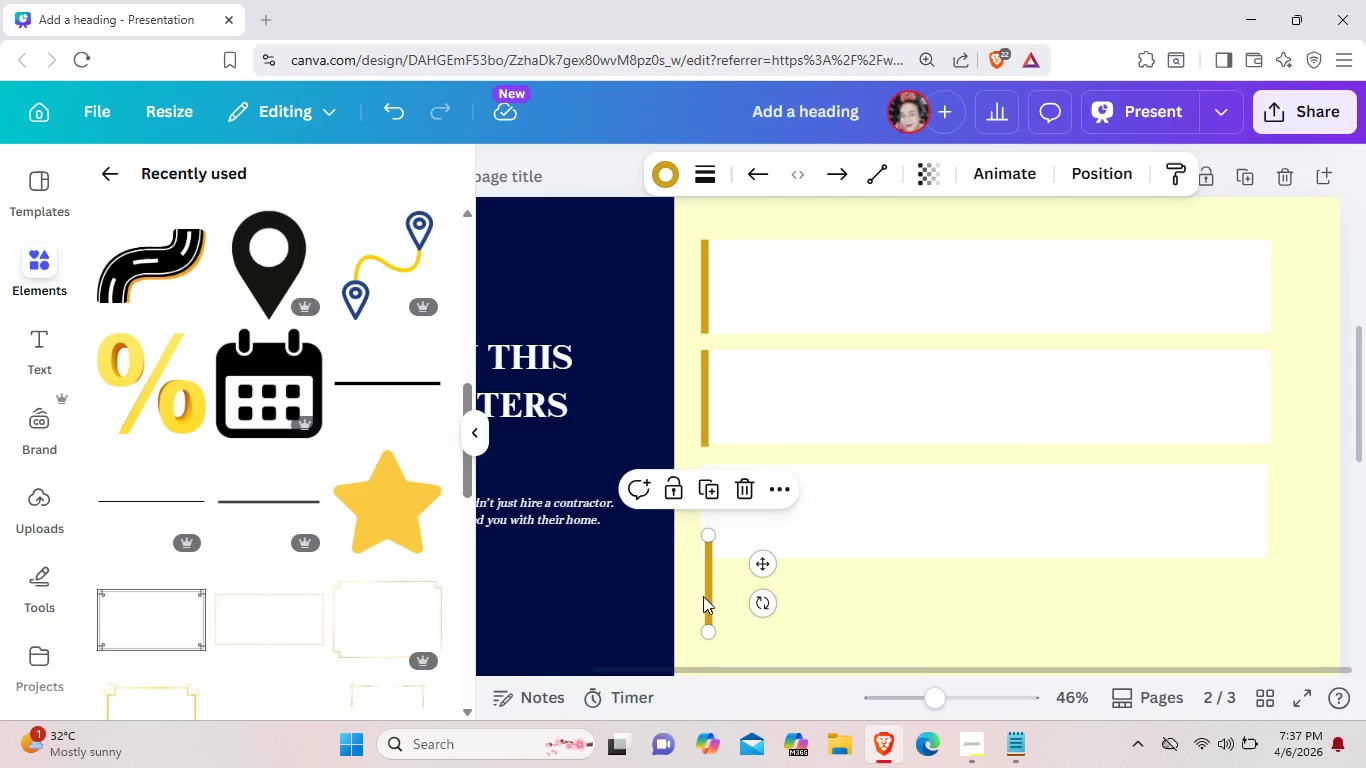 
left_click([703, 596])
 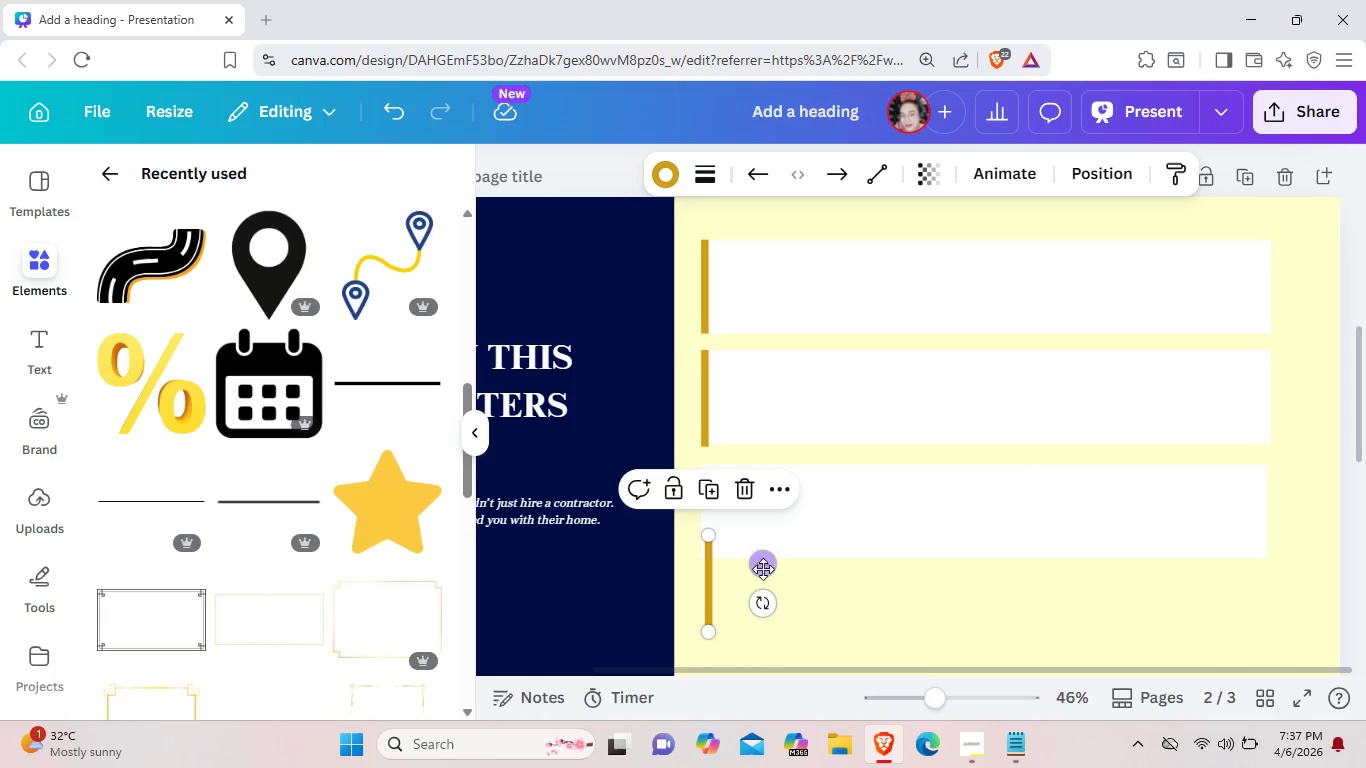 
left_click_drag(start_coordinate=[763, 569], to_coordinate=[762, 506])
 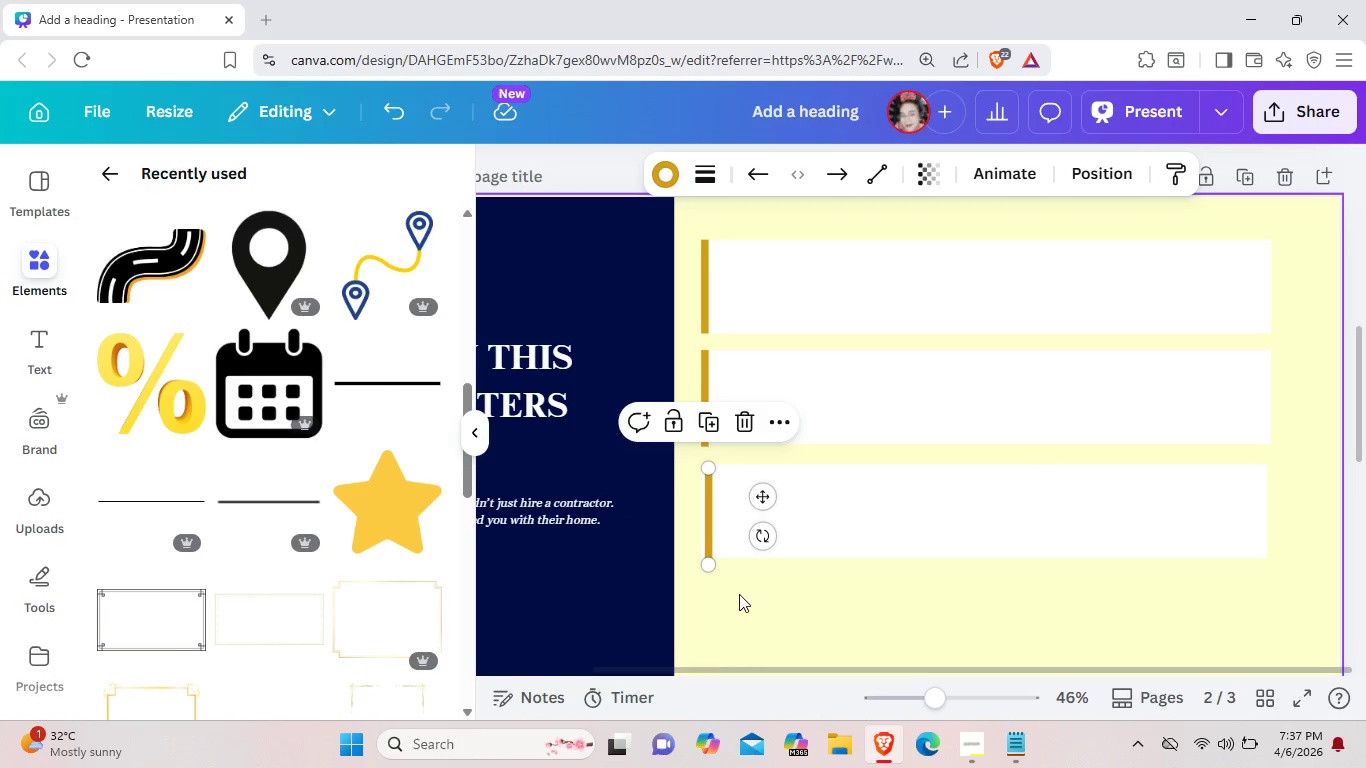 
left_click([739, 594])
 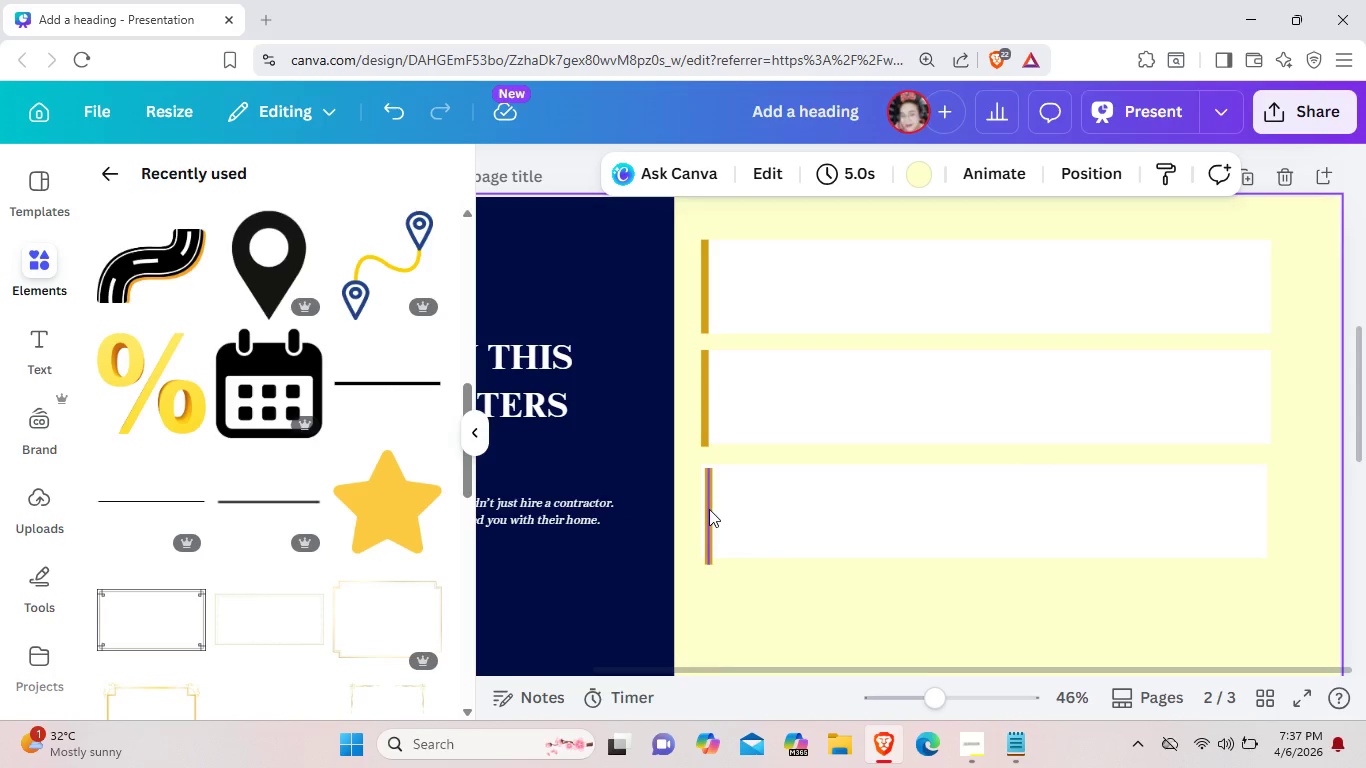 
left_click([878, 520])
 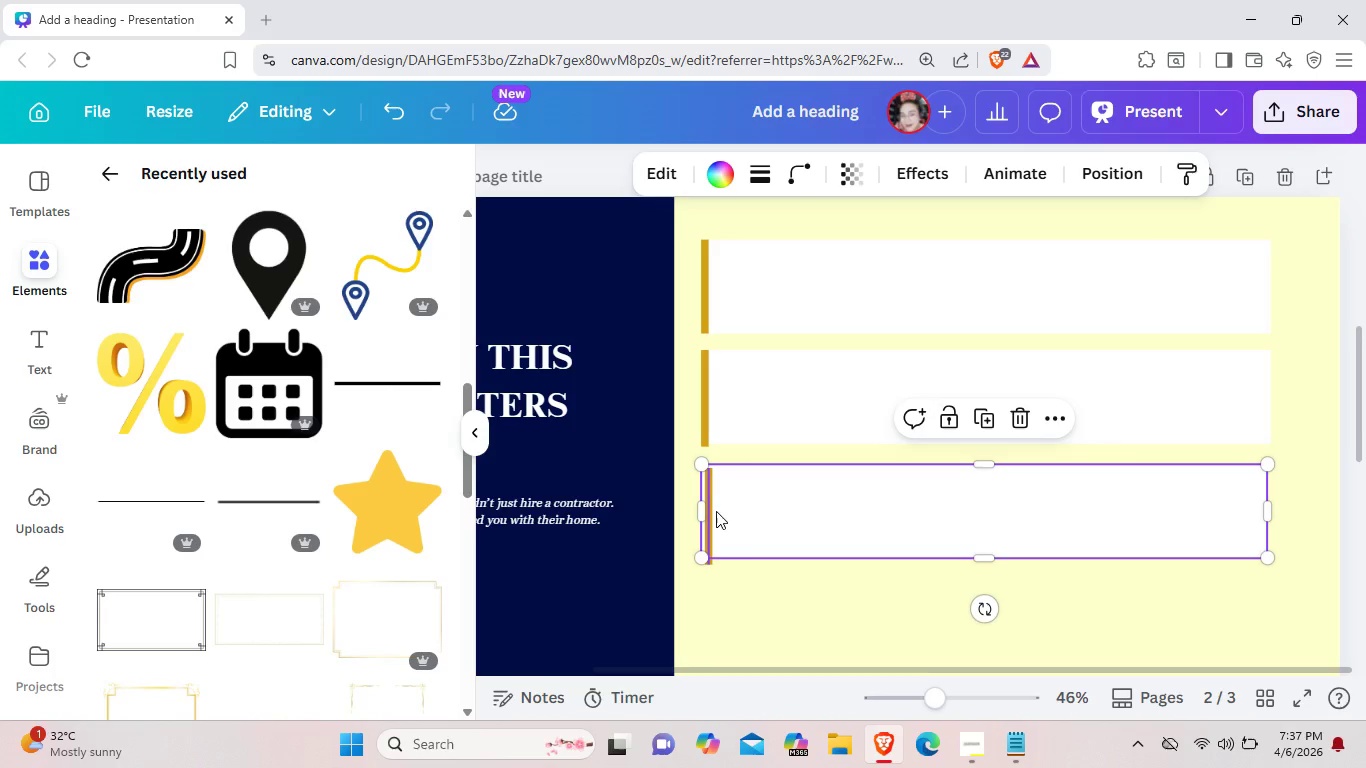 
left_click_drag(start_coordinate=[713, 512], to_coordinate=[722, 512])
 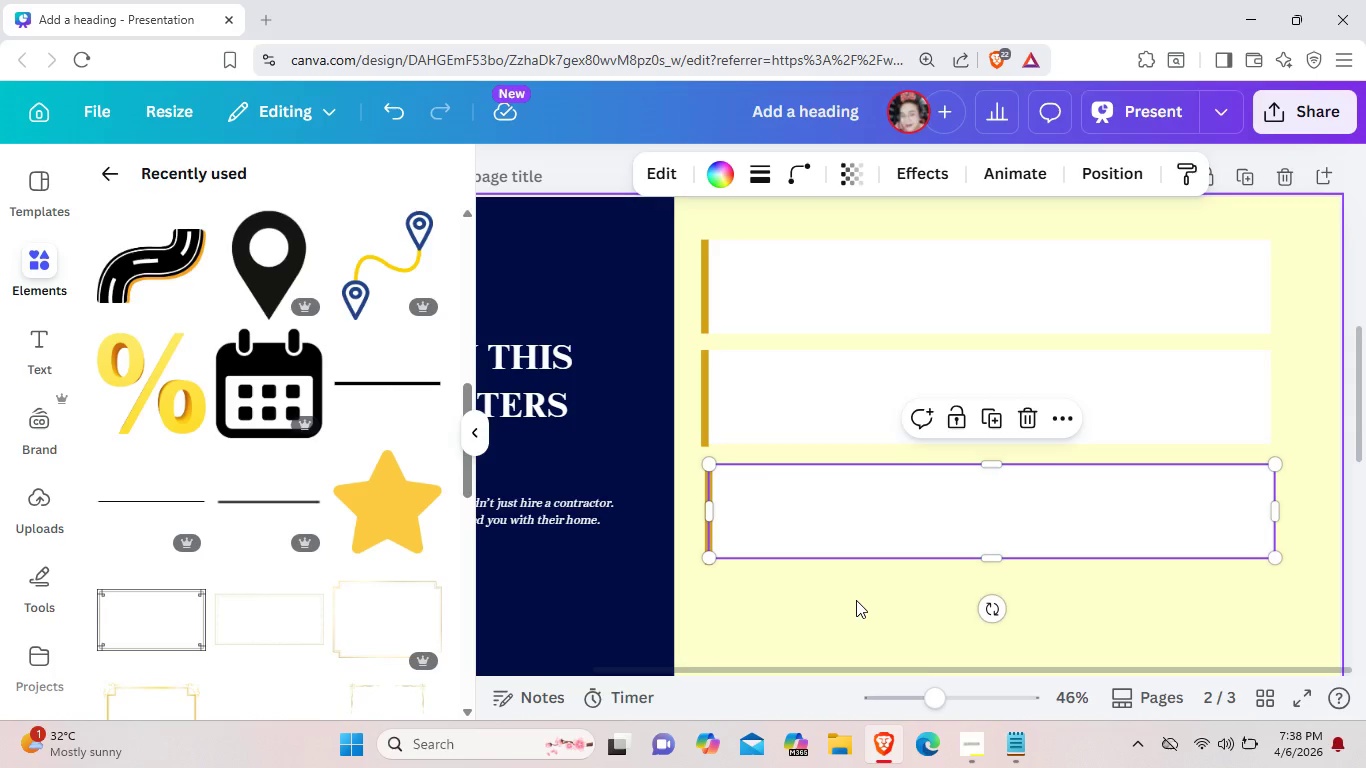 
left_click([856, 600])
 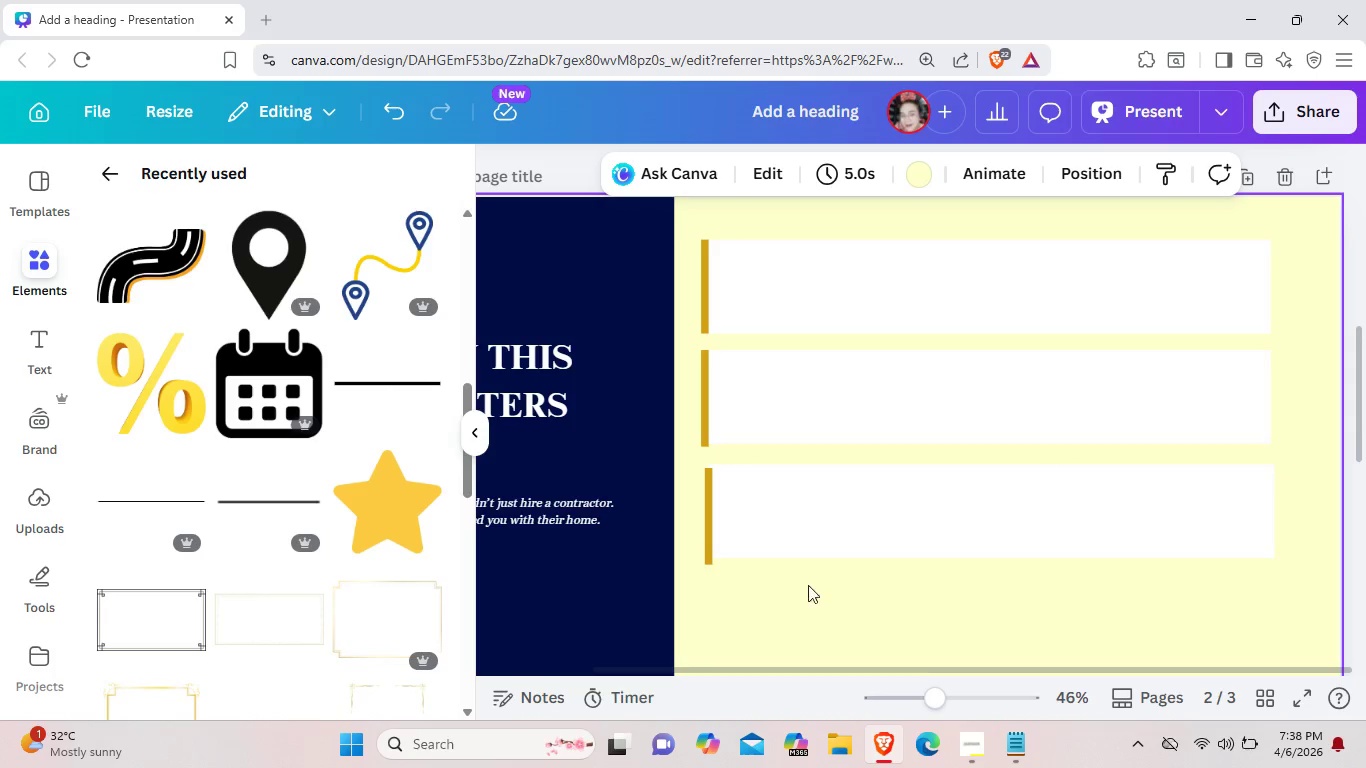 
left_click_drag(start_coordinate=[744, 596], to_coordinate=[707, 502])
 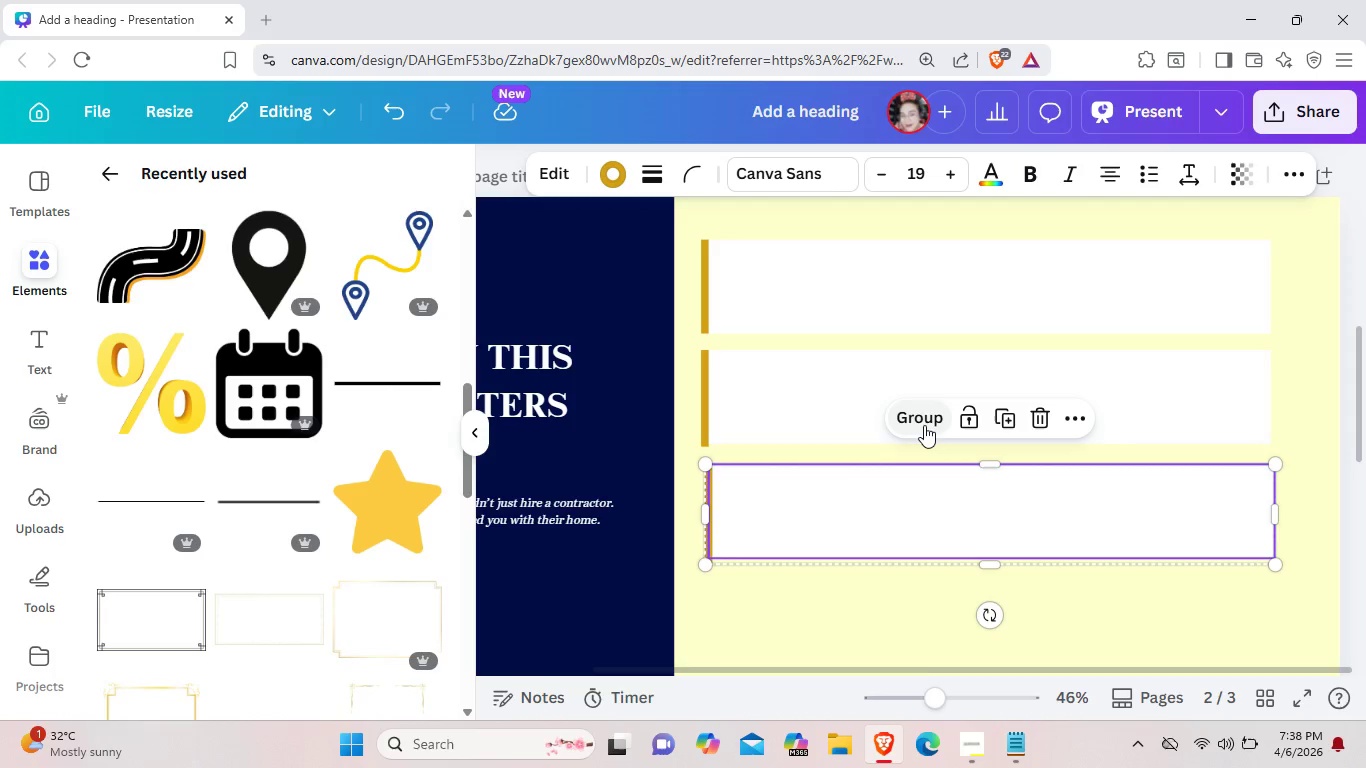 
left_click([924, 425])
 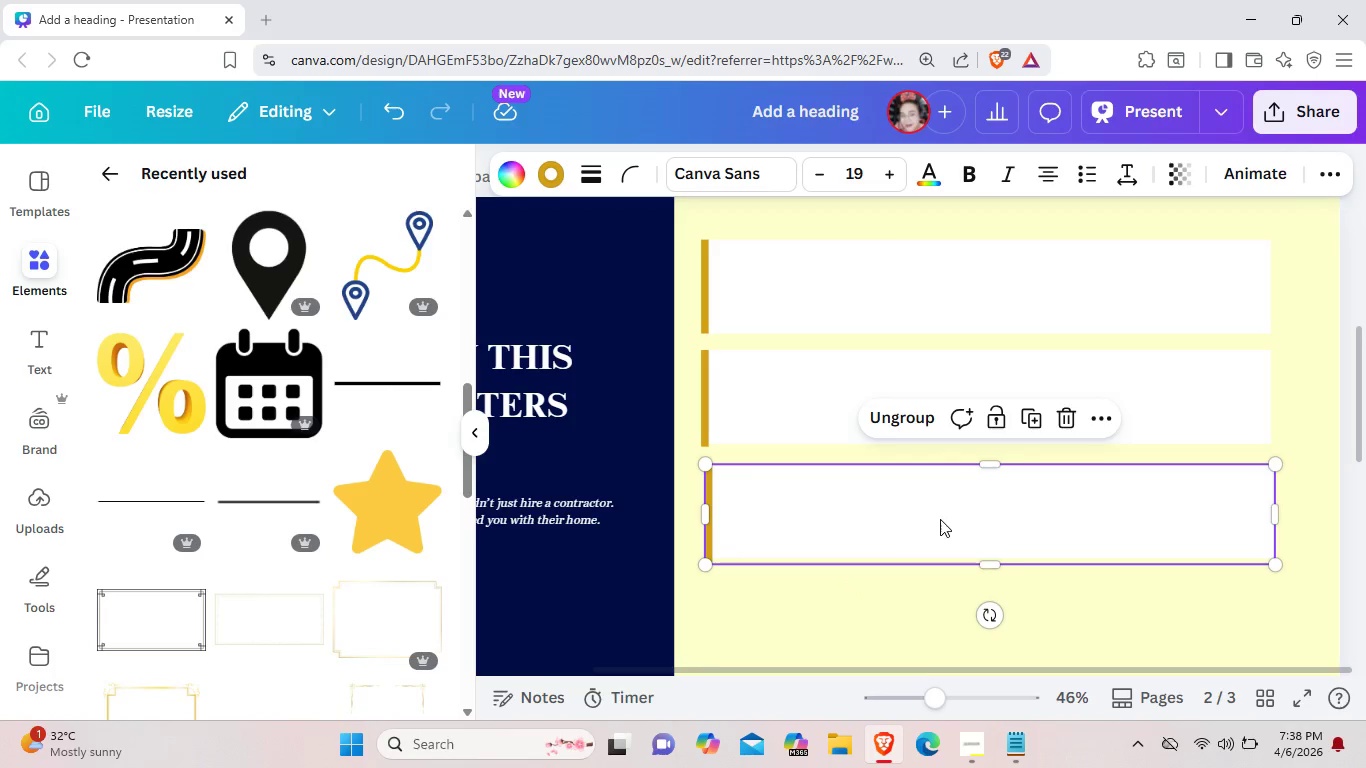 
left_click_drag(start_coordinate=[942, 519], to_coordinate=[936, 516])
 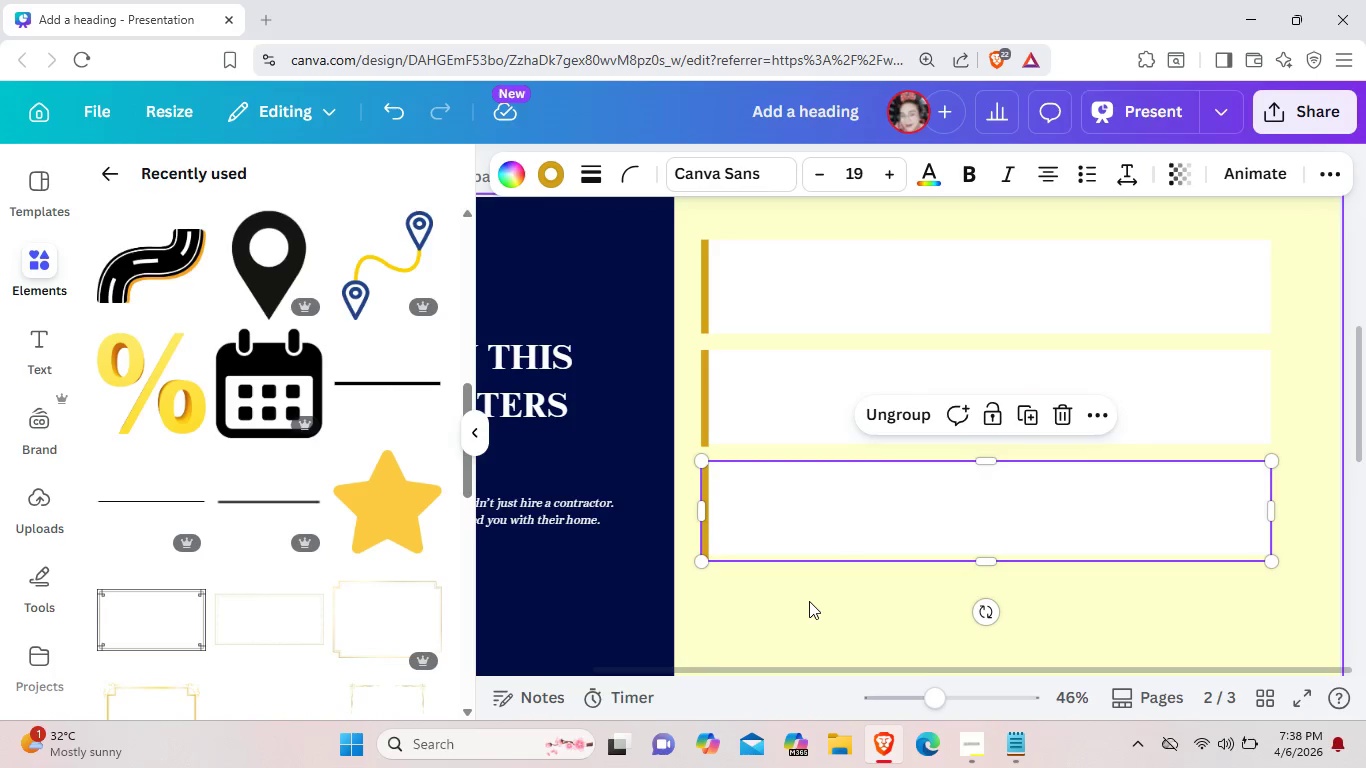 
left_click([809, 601])
 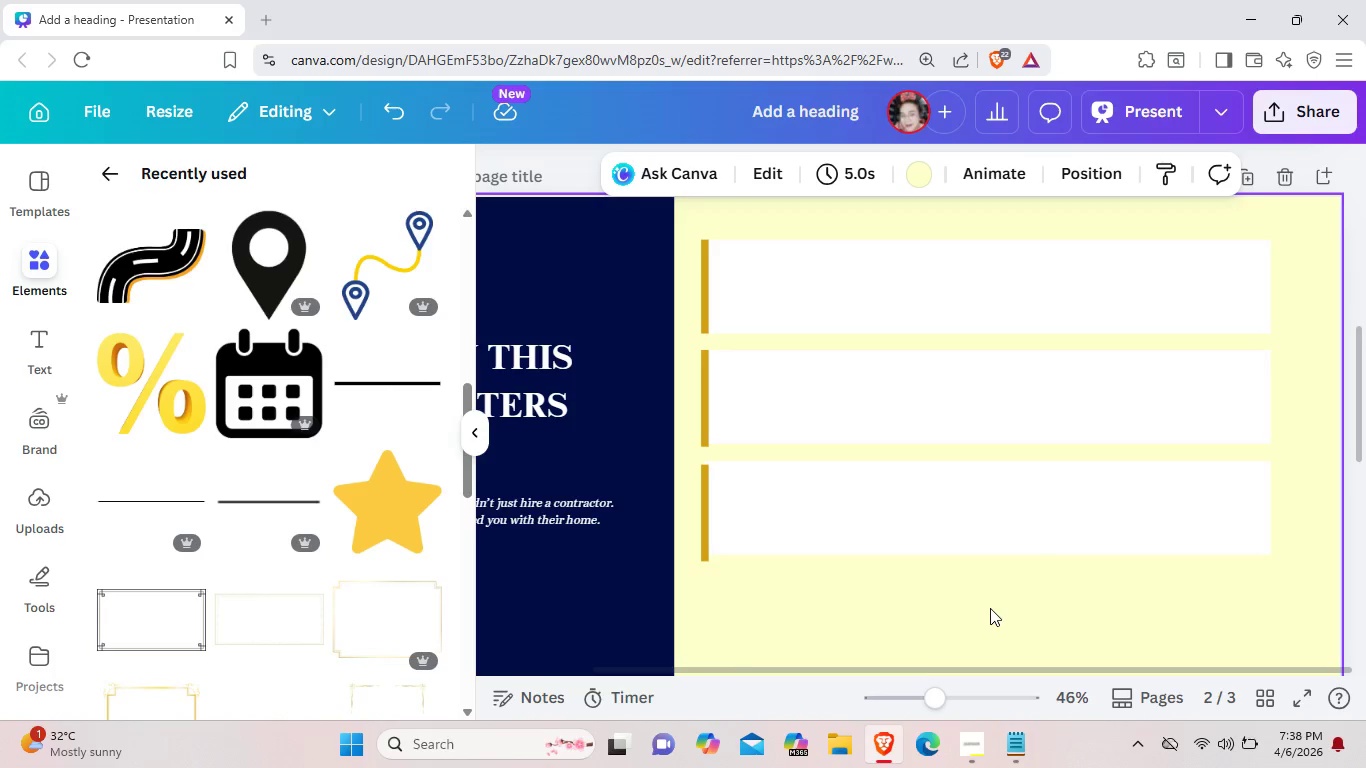 
scroll: coordinate [997, 599], scroll_direction: down, amount: 1.0
 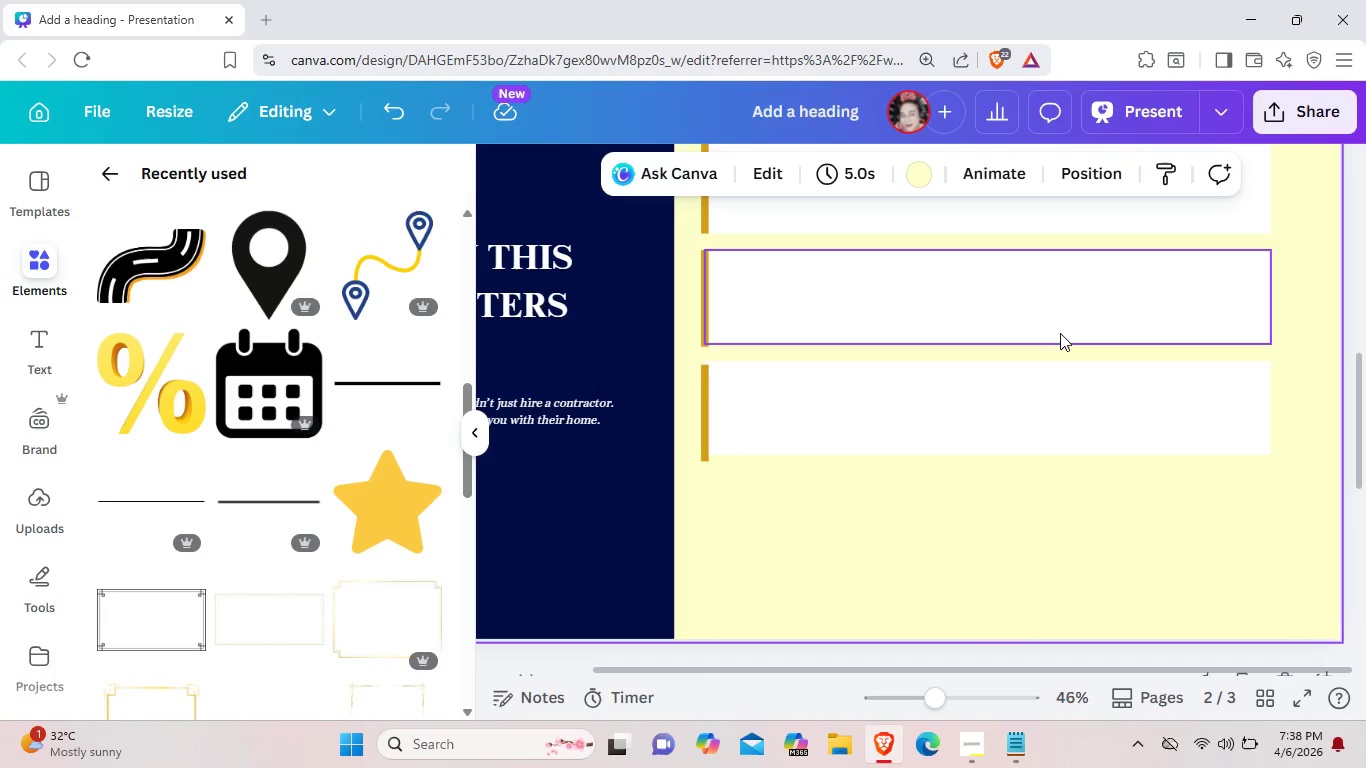 
left_click([934, 596])
 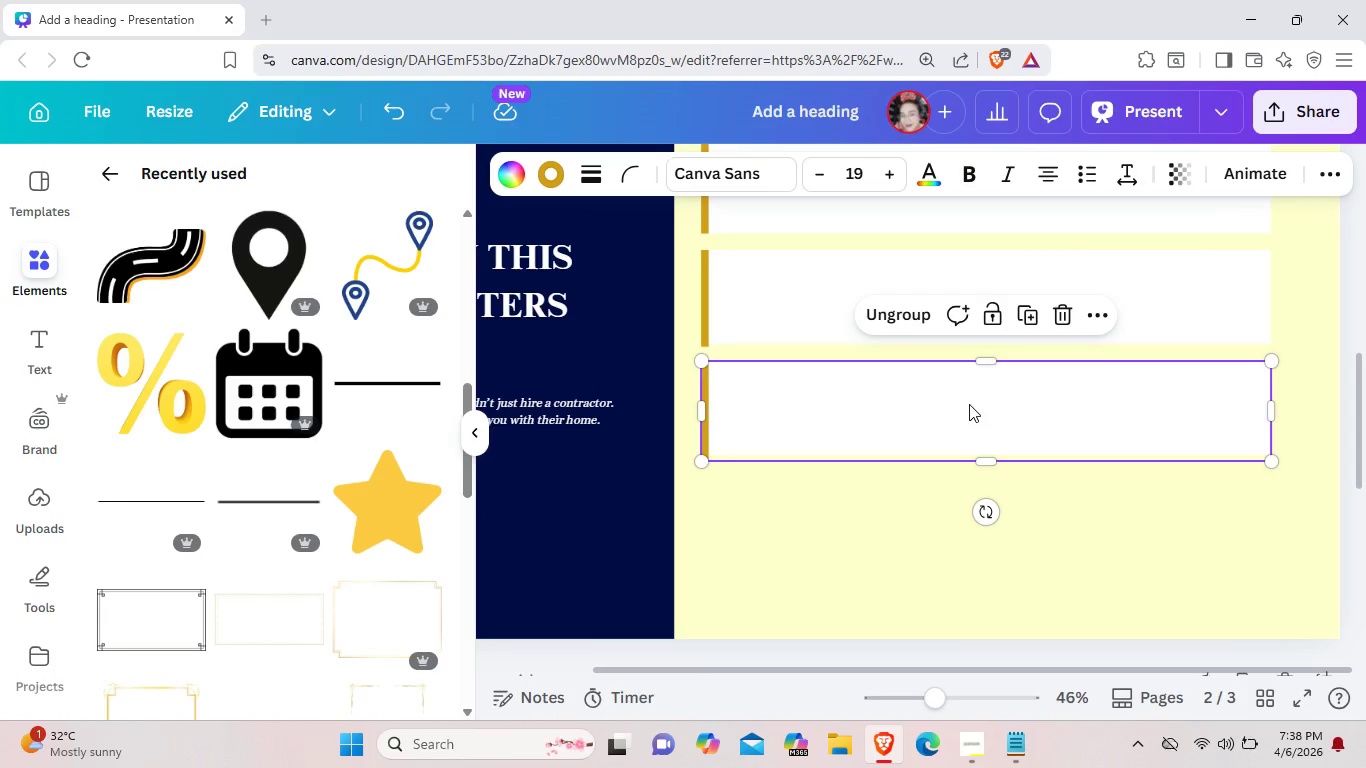 
left_click([969, 404])
 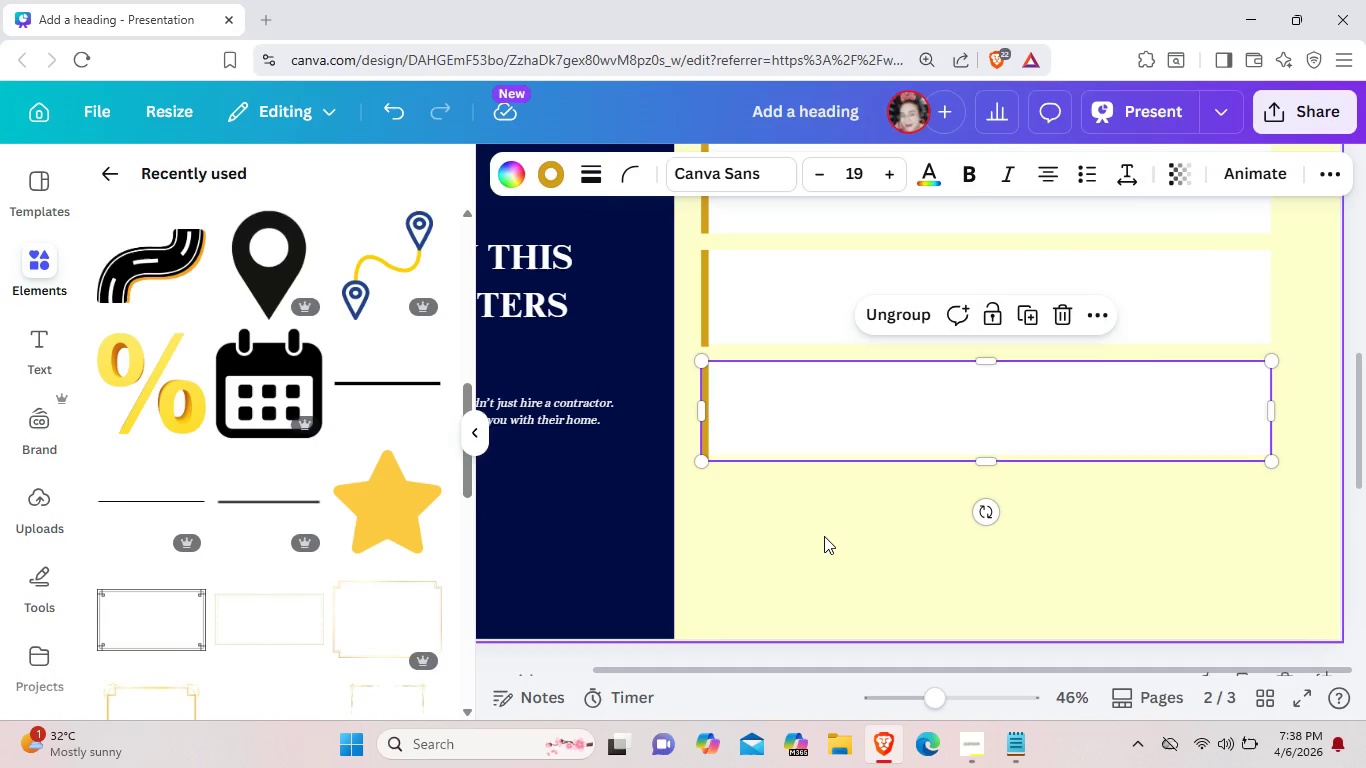 
left_click([824, 536])
 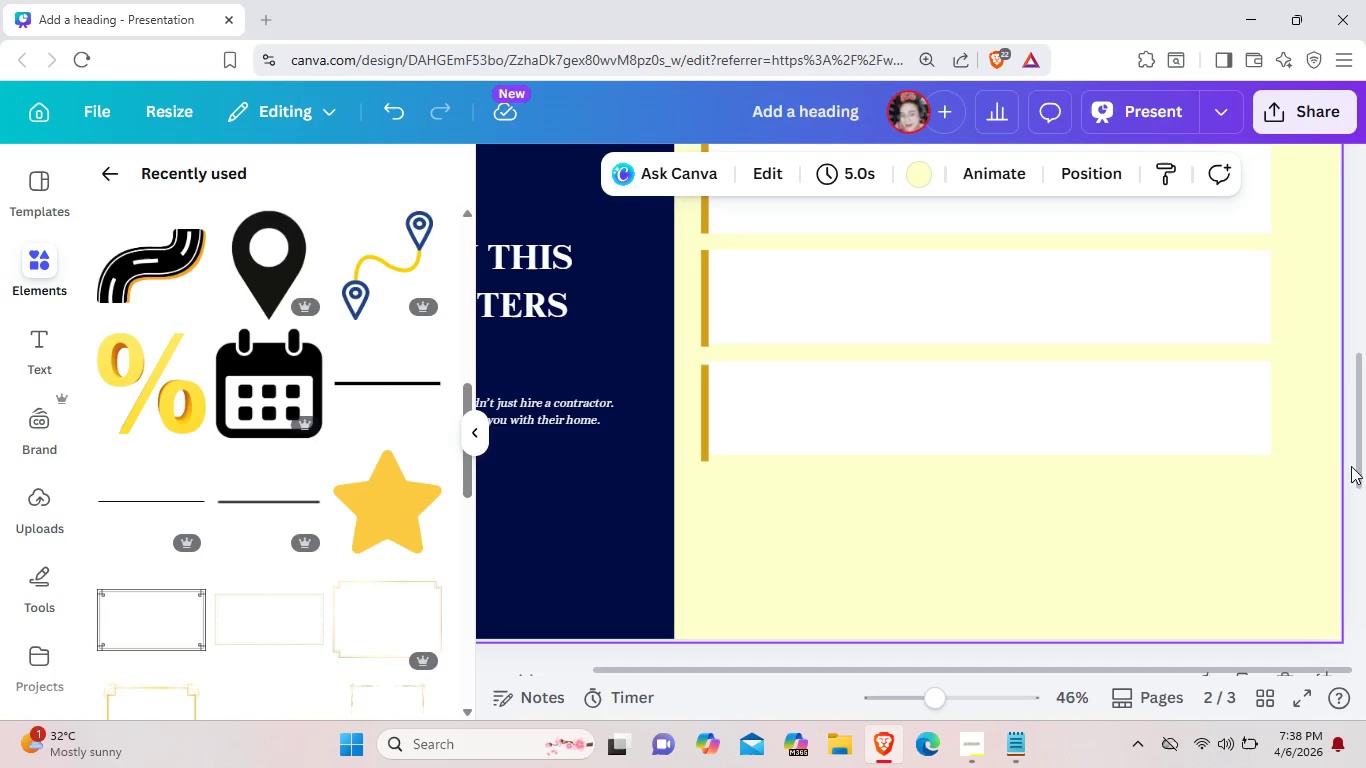 
wait(17.01)
 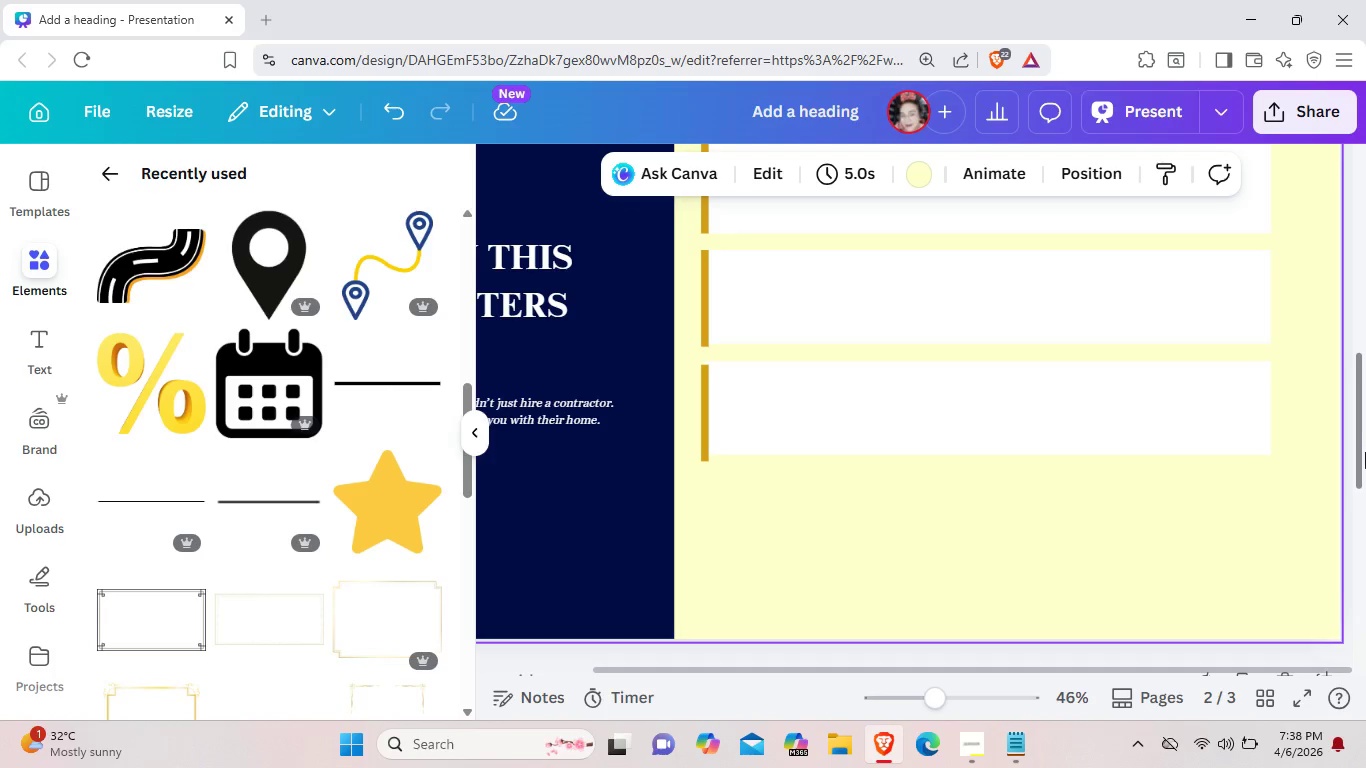 
key(Control+V)
 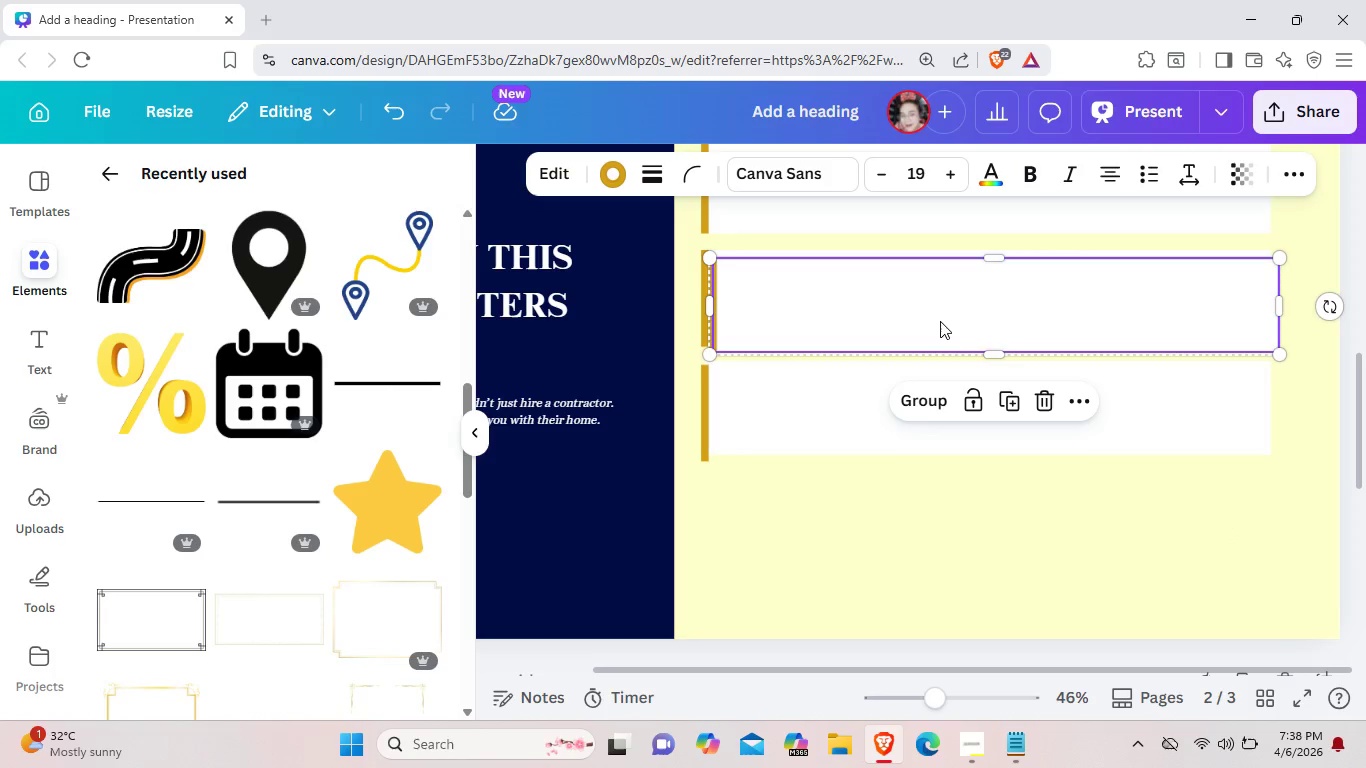 
left_click_drag(start_coordinate=[940, 321], to_coordinate=[932, 543])
 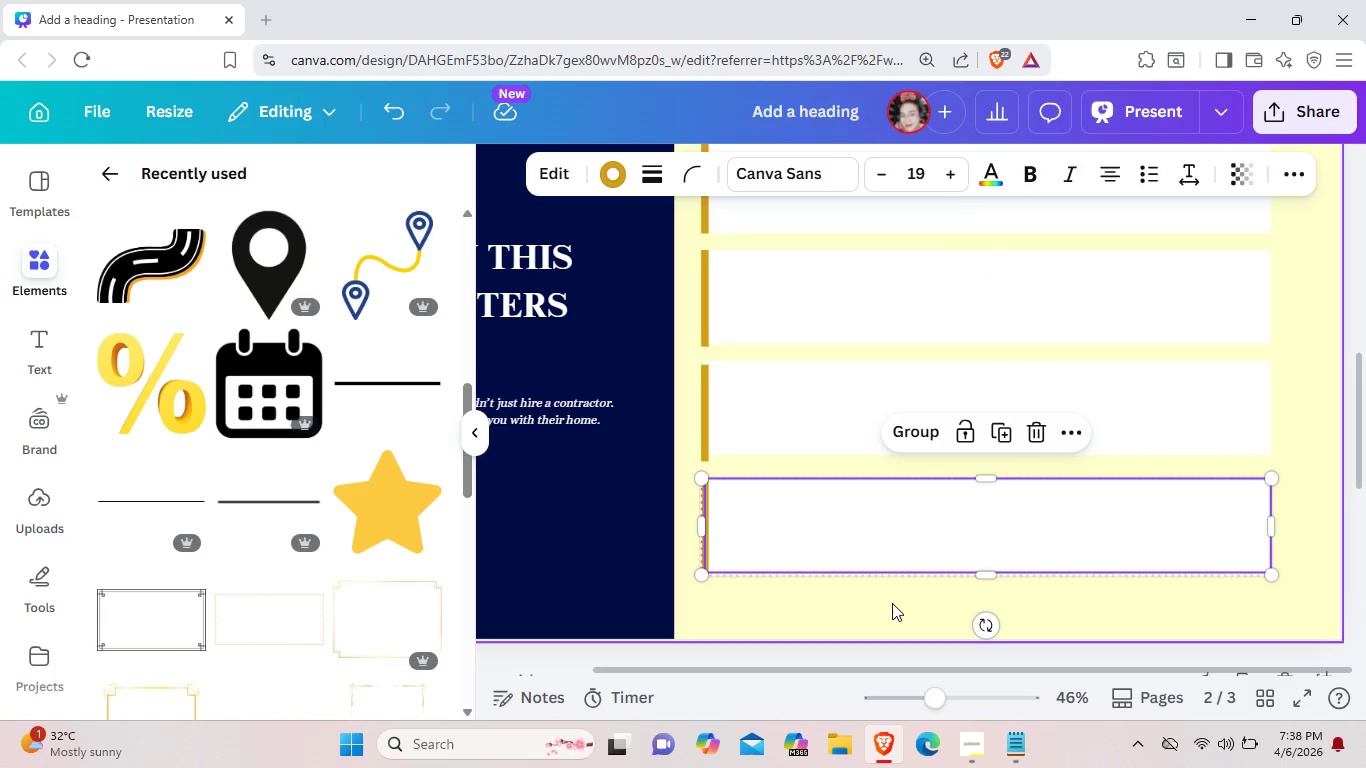 
left_click([892, 603])
 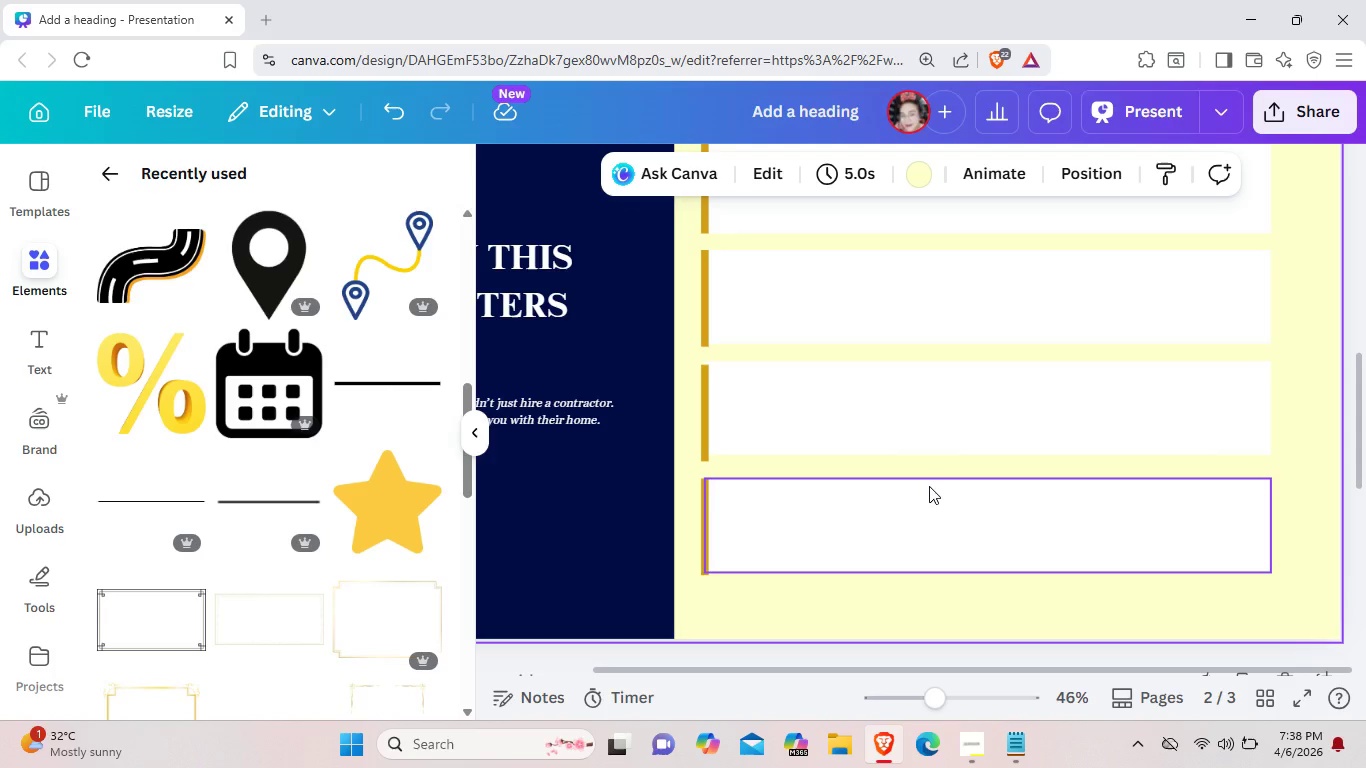 
wait(7.81)
 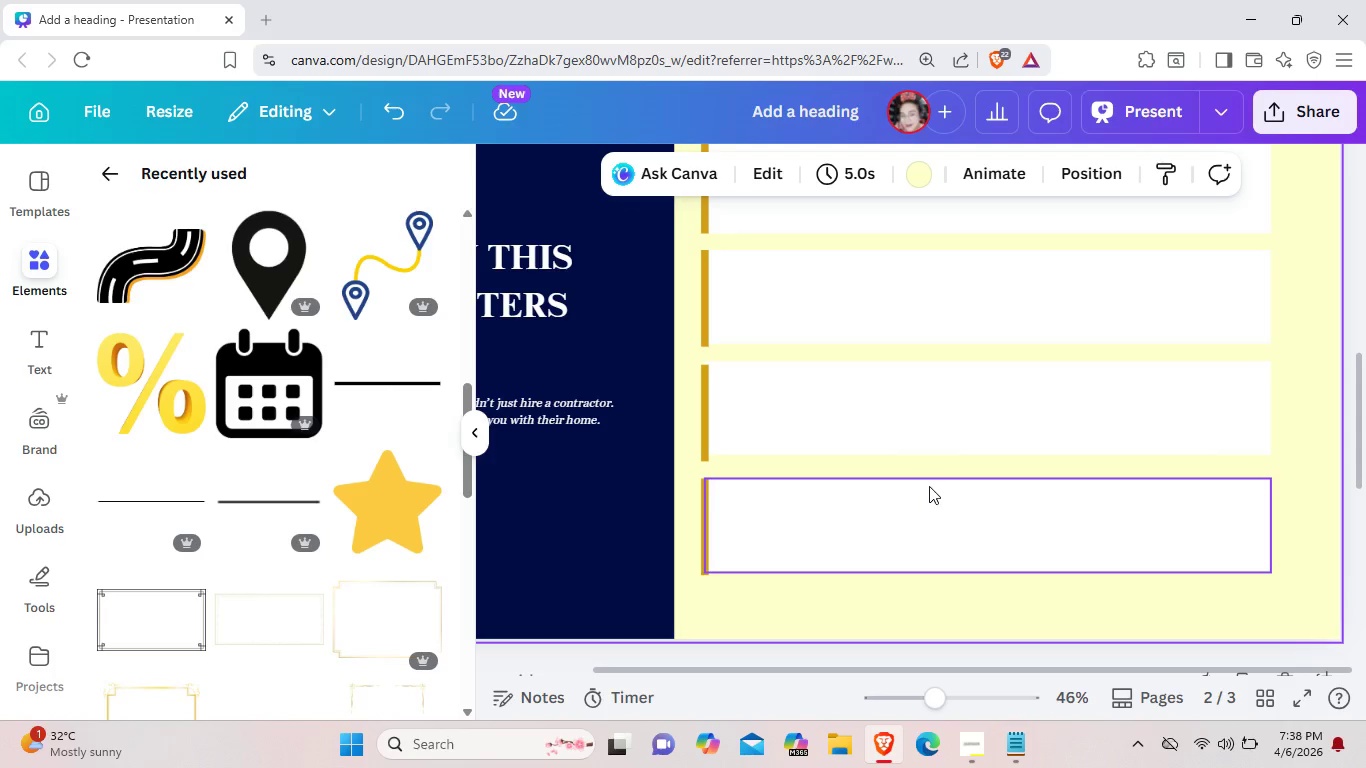 
left_click([1012, 530])
 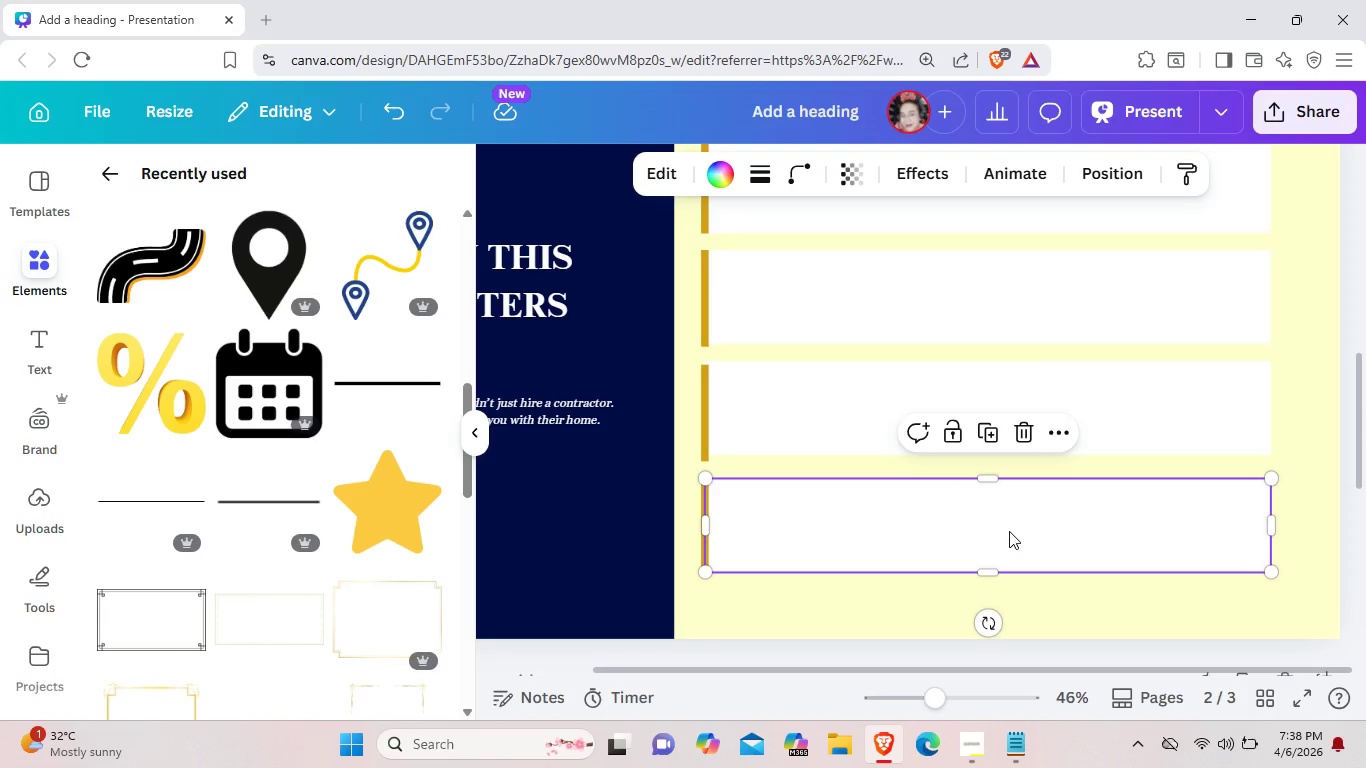 
key(Backspace)
 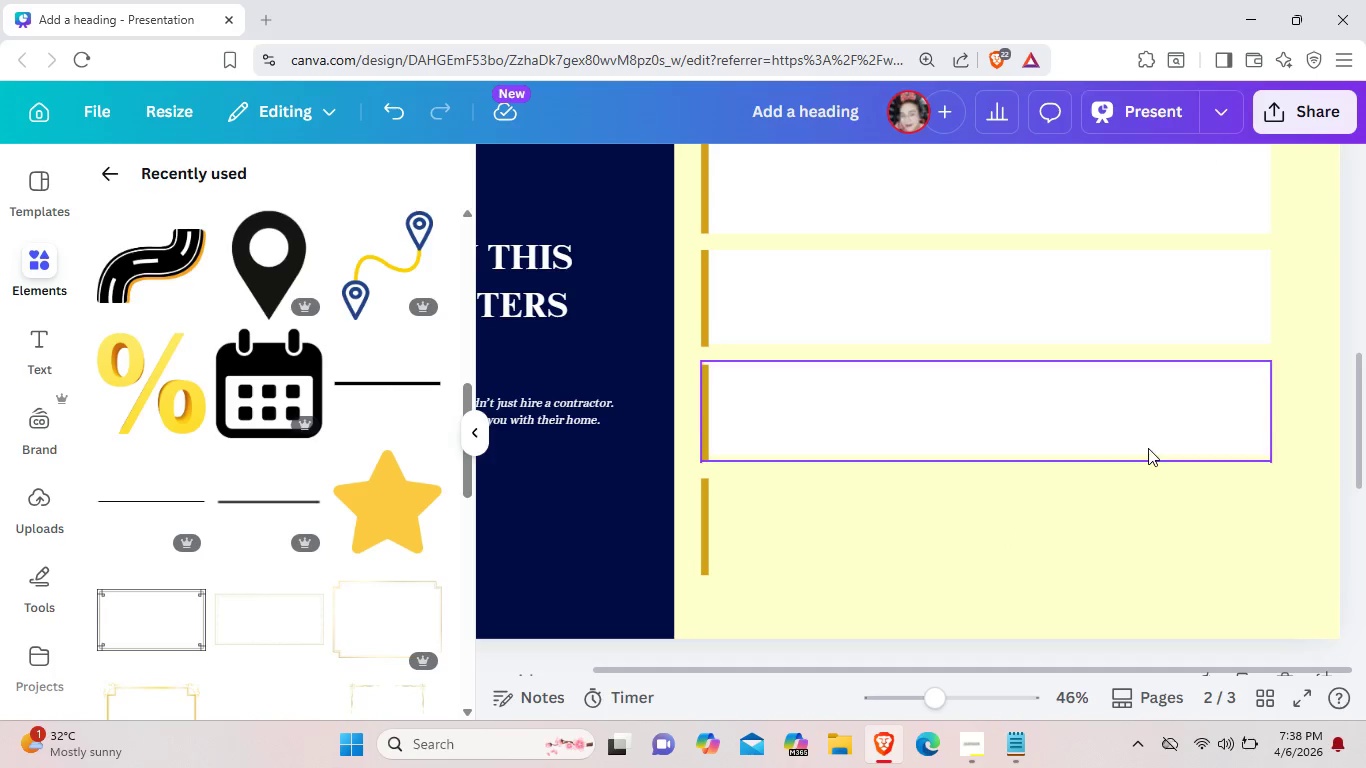 
scroll: coordinate [1148, 448], scroll_direction: up, amount: 1.0
 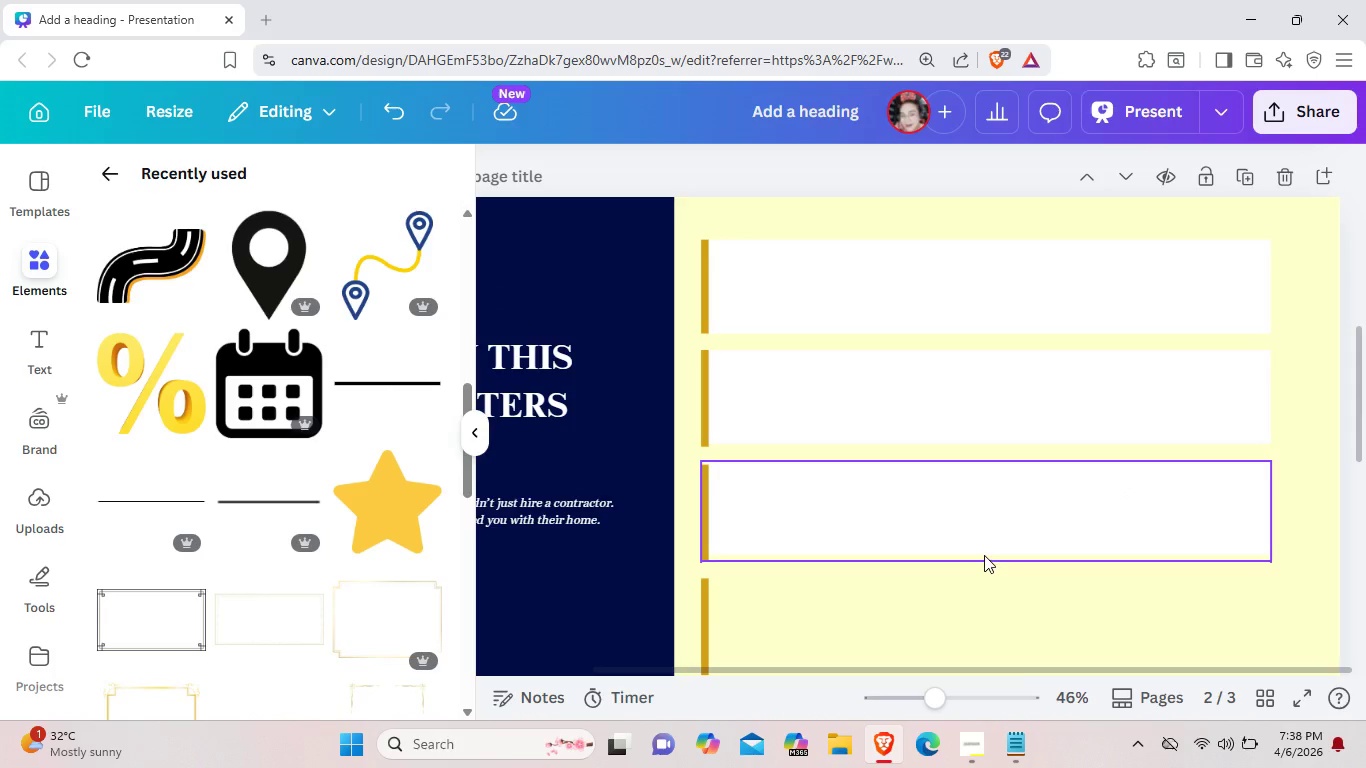 
scroll: coordinate [984, 555], scroll_direction: down, amount: 1.0
 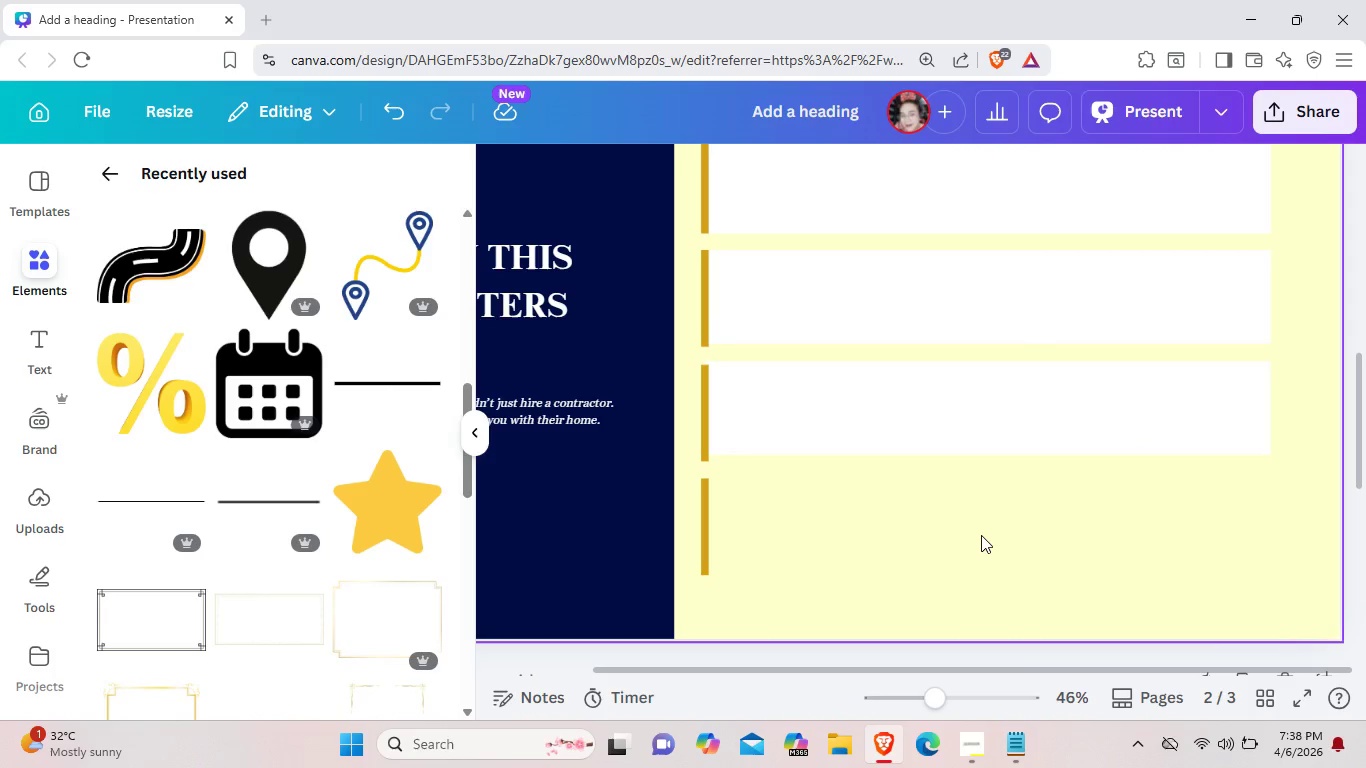 
left_click([981, 535])
 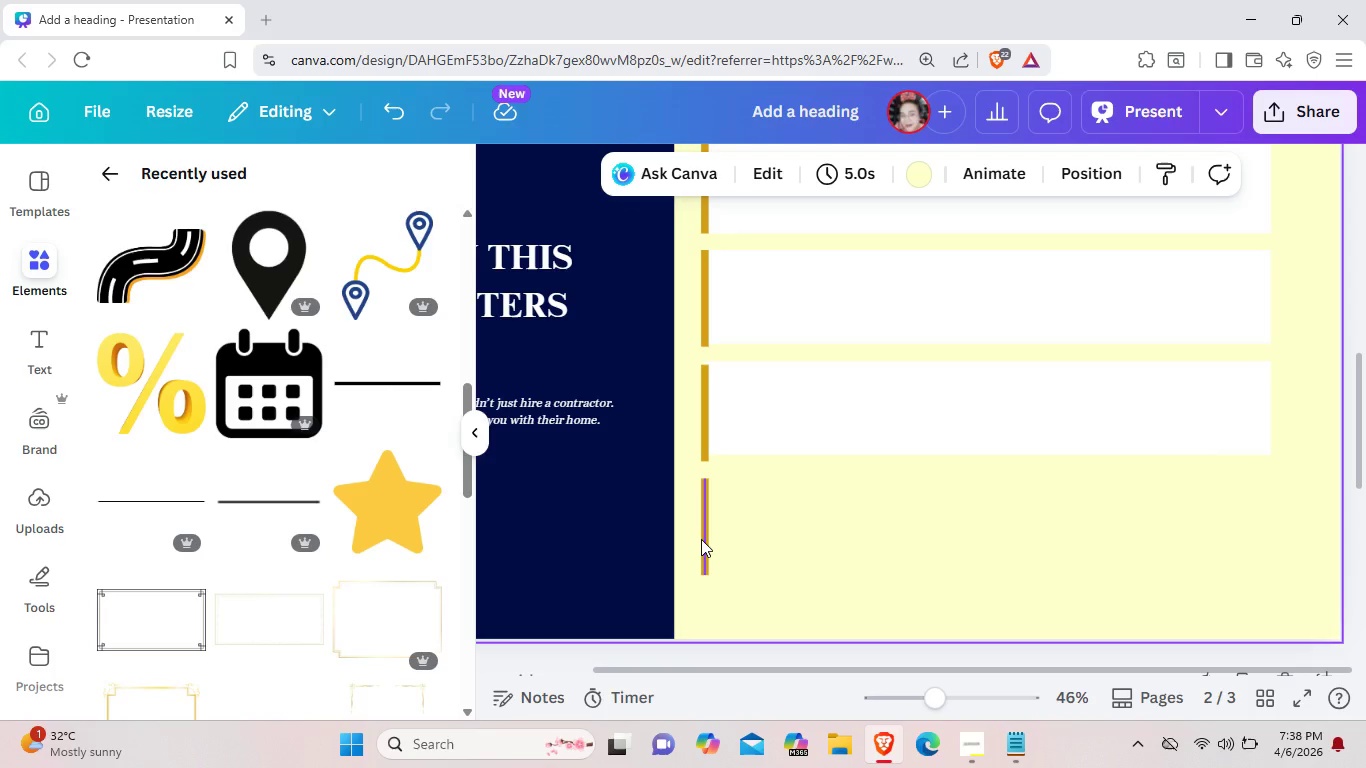 
left_click([701, 539])
 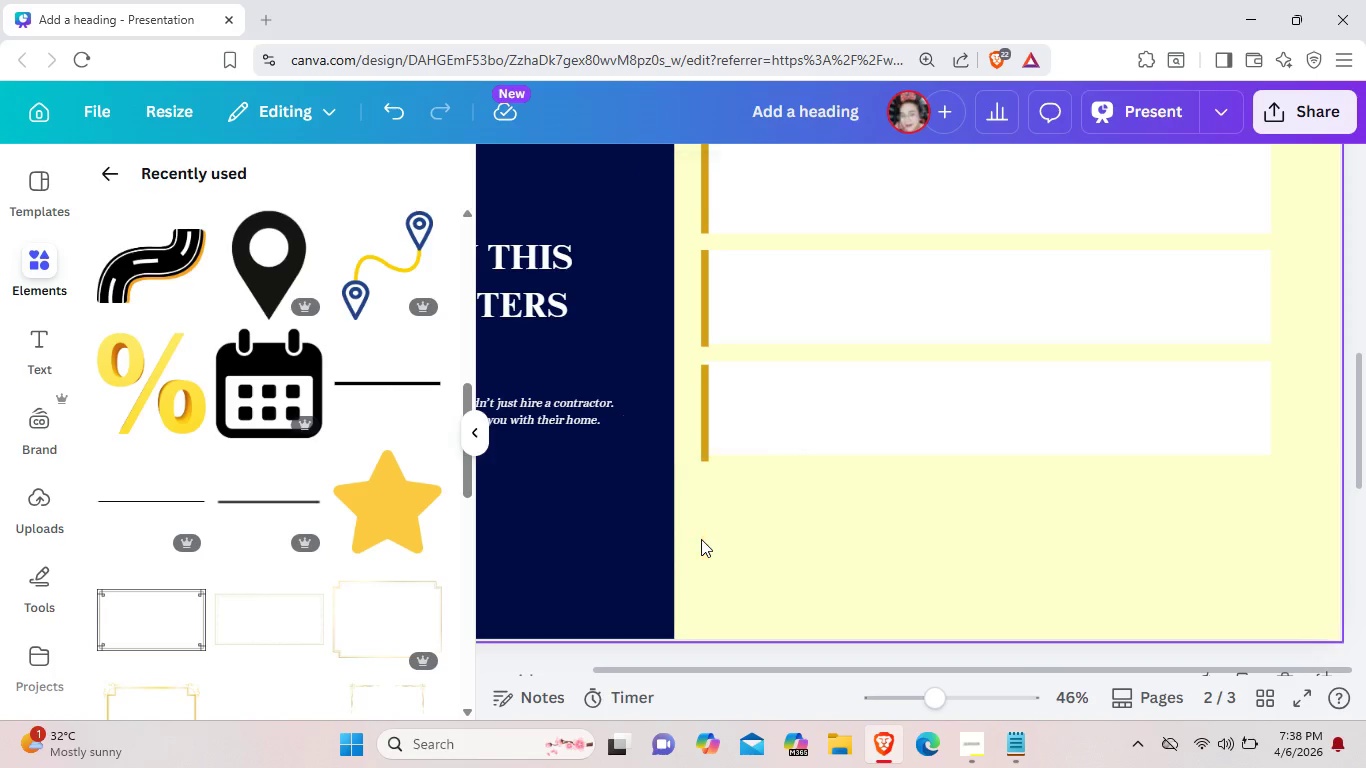 
key(Backspace)
 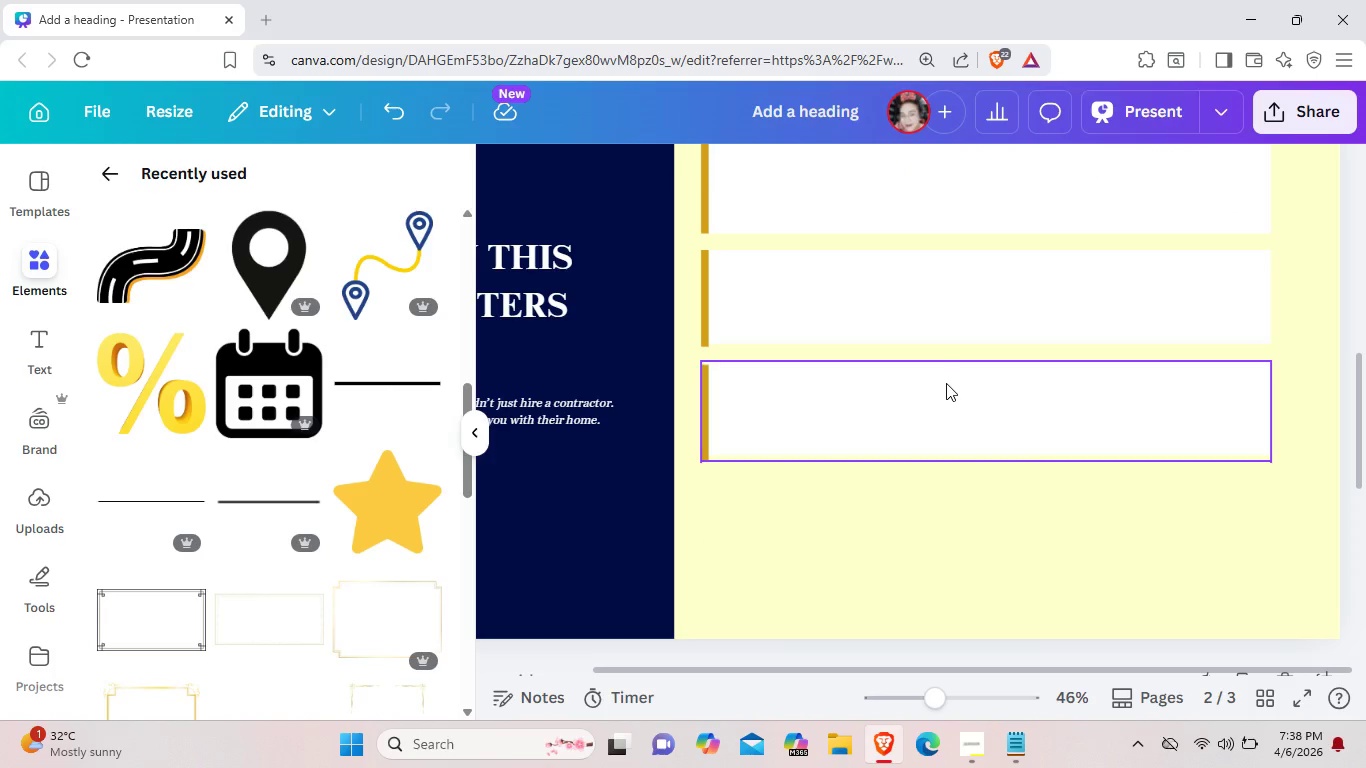 
left_click([946, 383])
 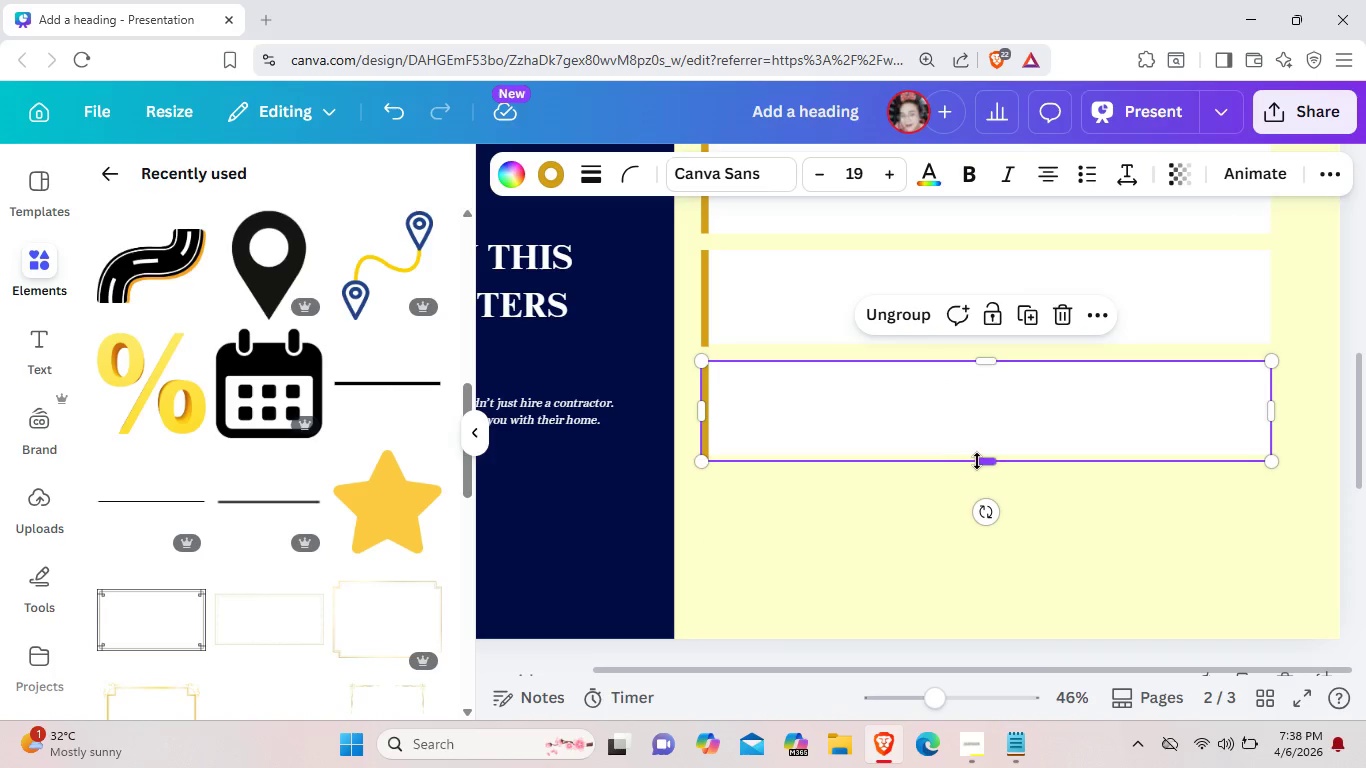 
left_click_drag(start_coordinate=[977, 461], to_coordinate=[979, 476])
 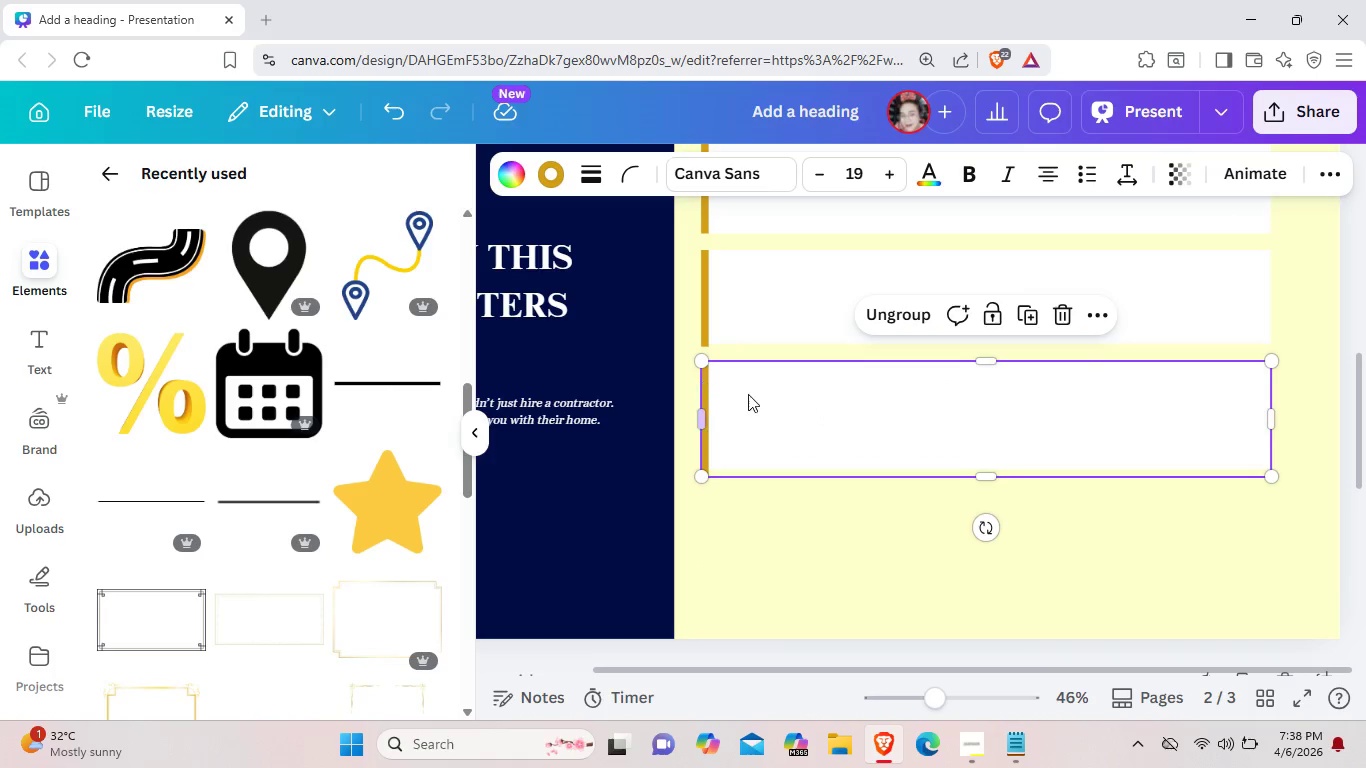 
double_click([754, 396])
 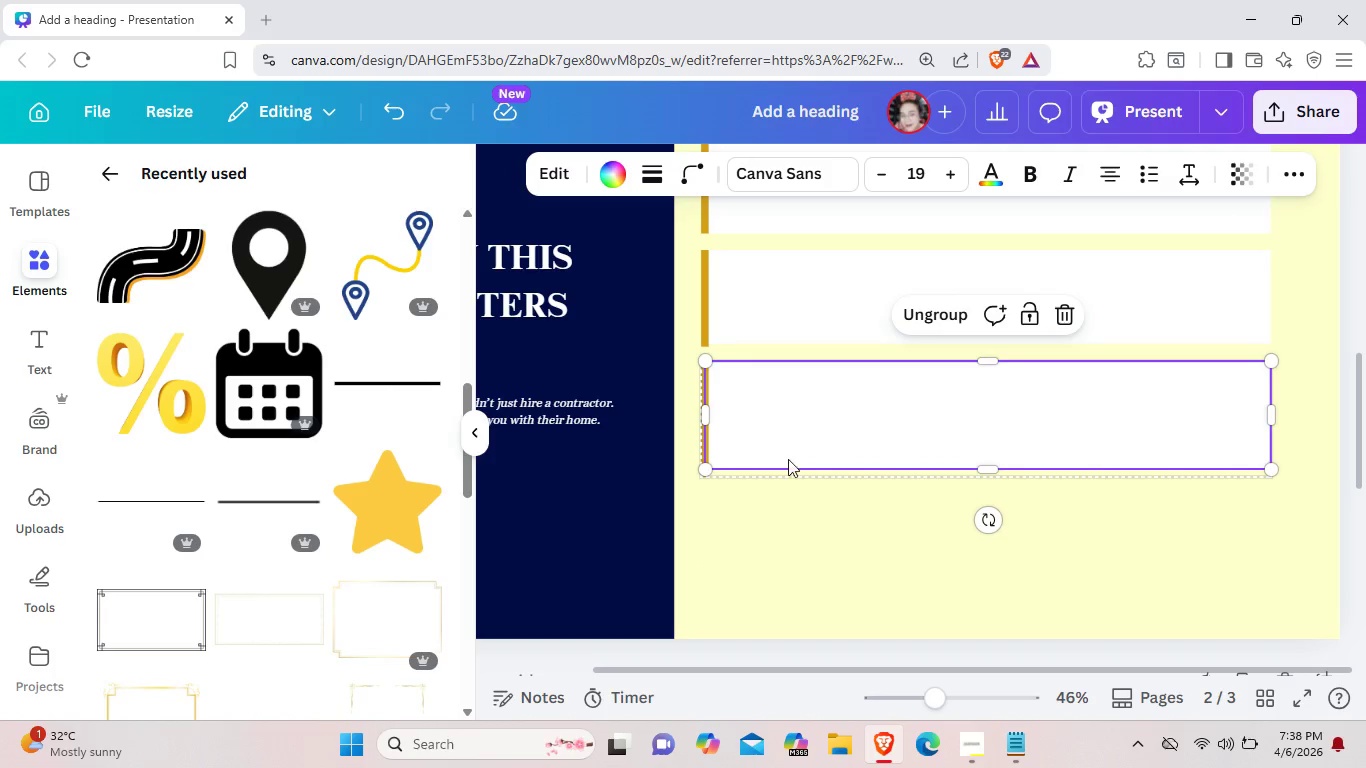 
left_click([746, 574])
 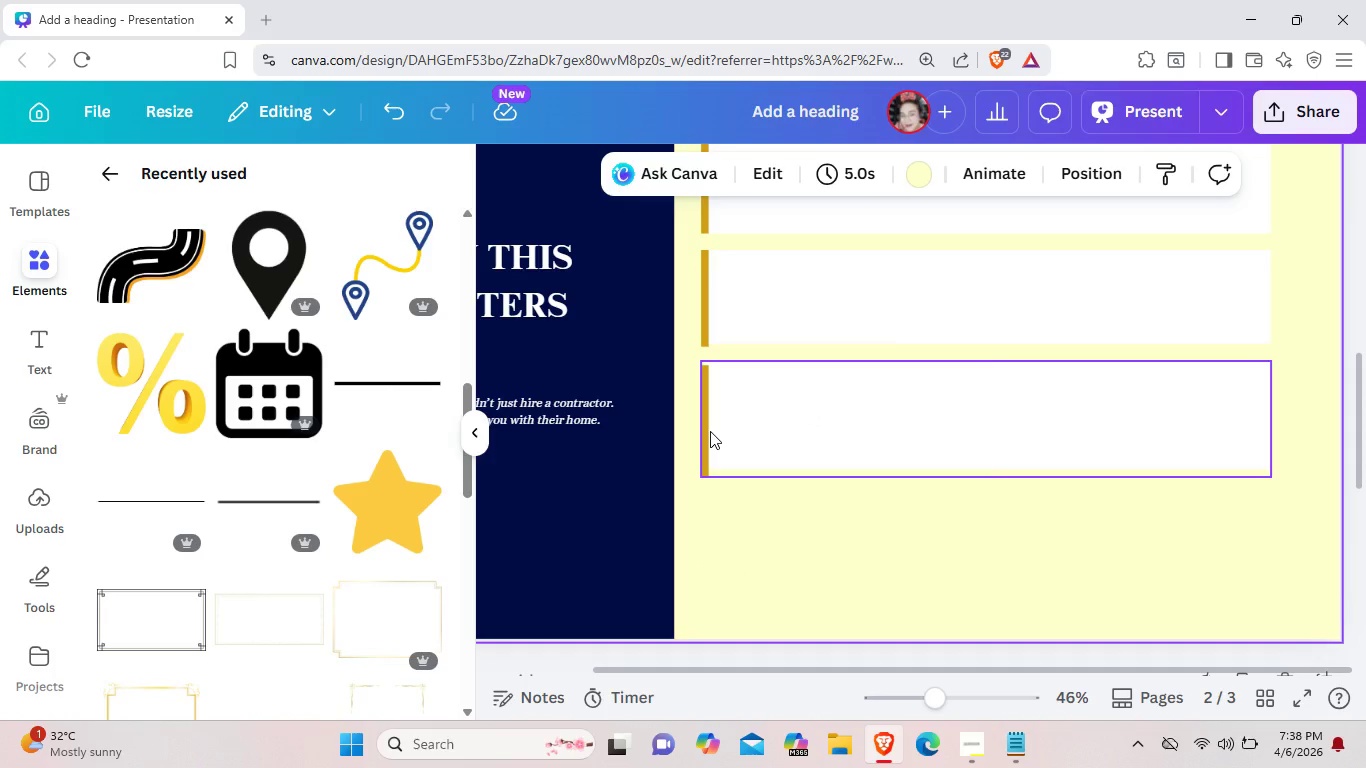 
left_click([710, 431])
 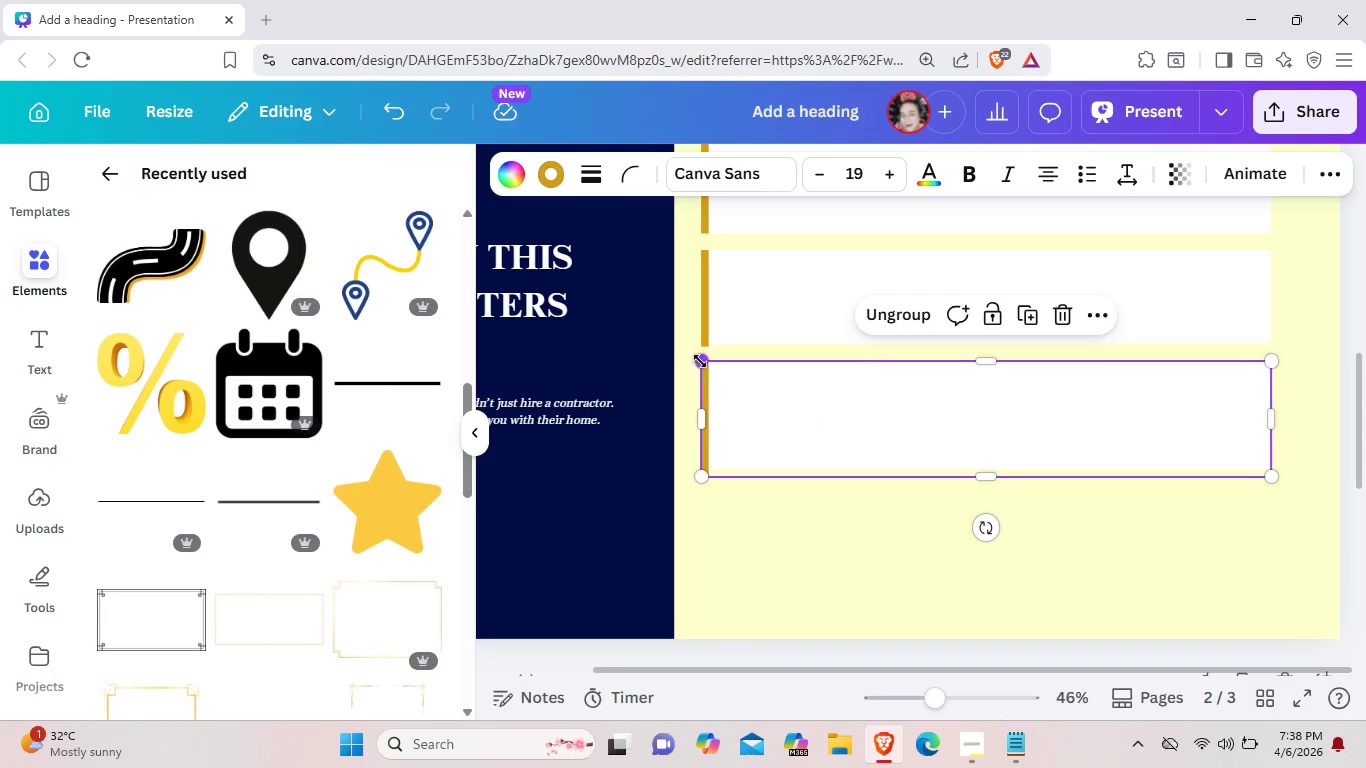 
left_click_drag(start_coordinate=[700, 361], to_coordinate=[701, 348])
 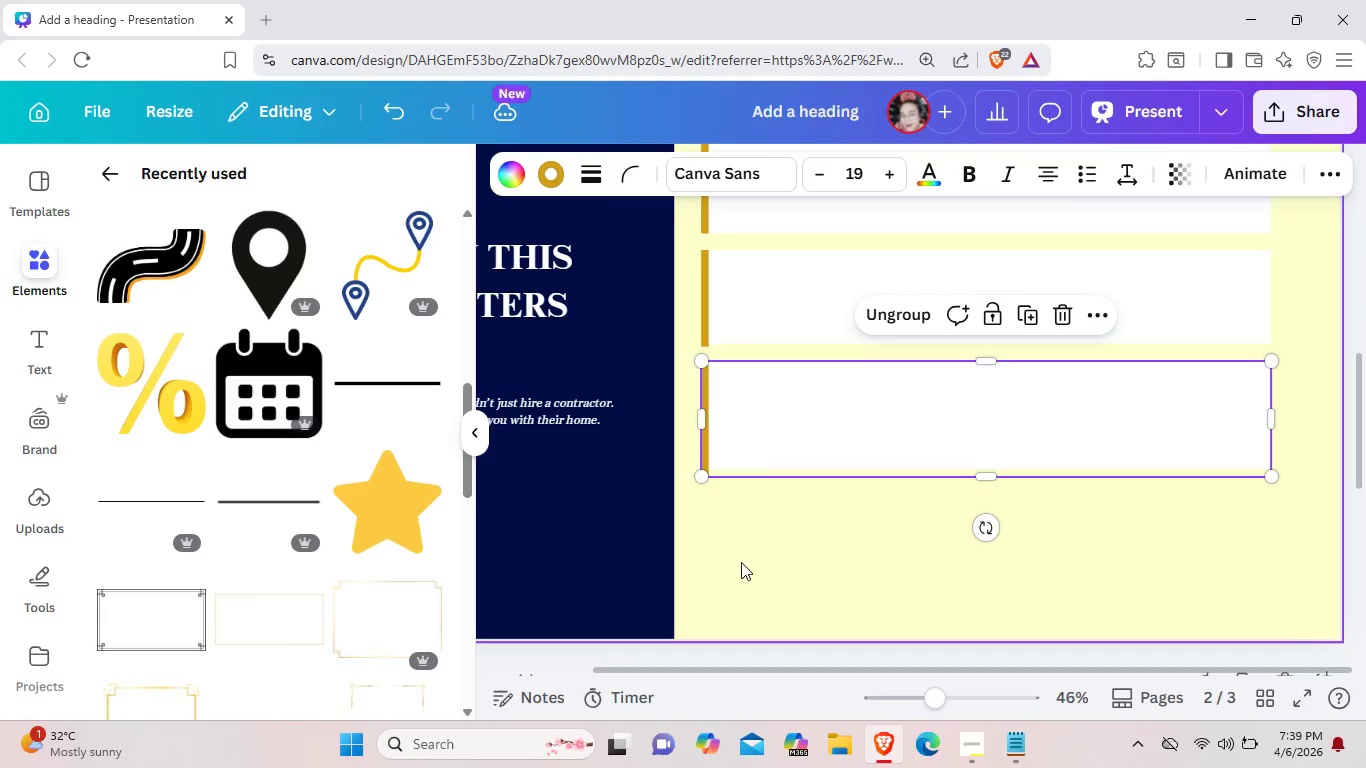 
left_click([741, 562])
 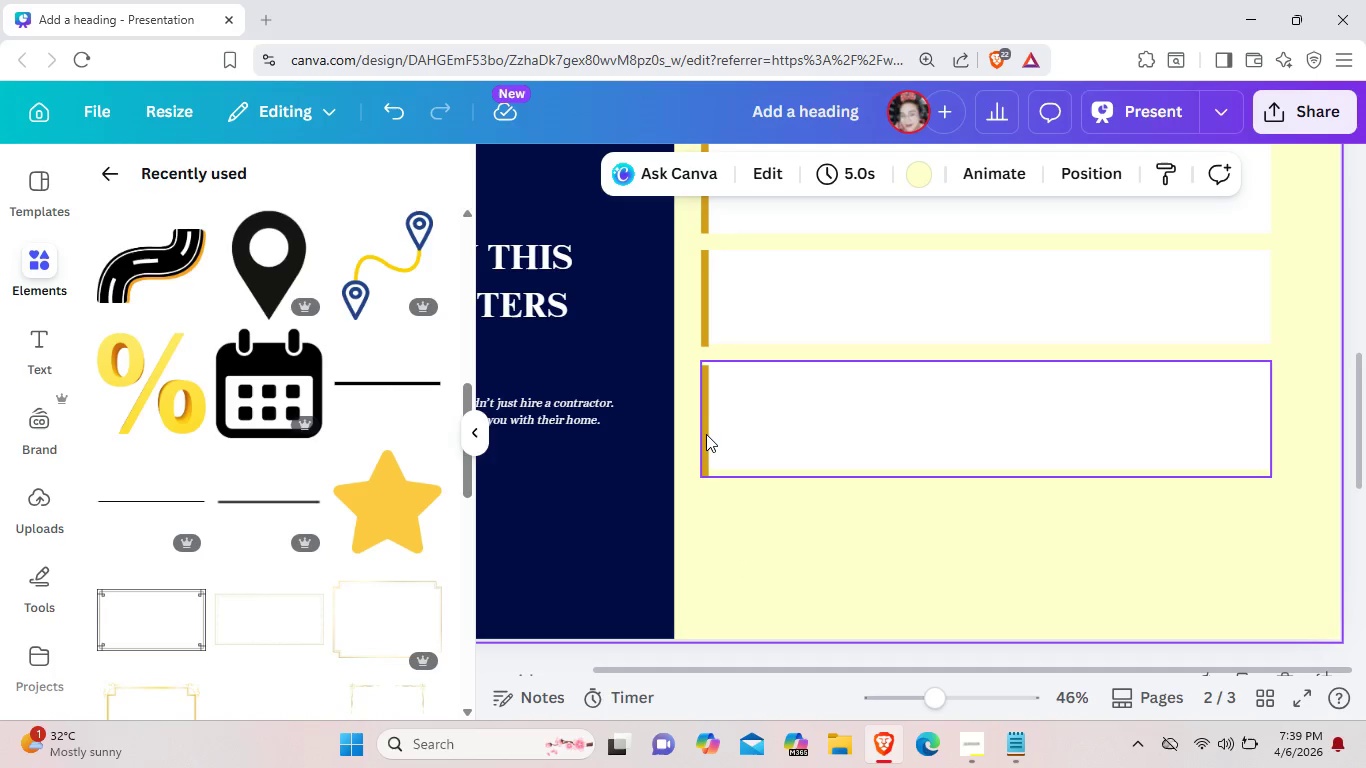 
left_click([707, 435])
 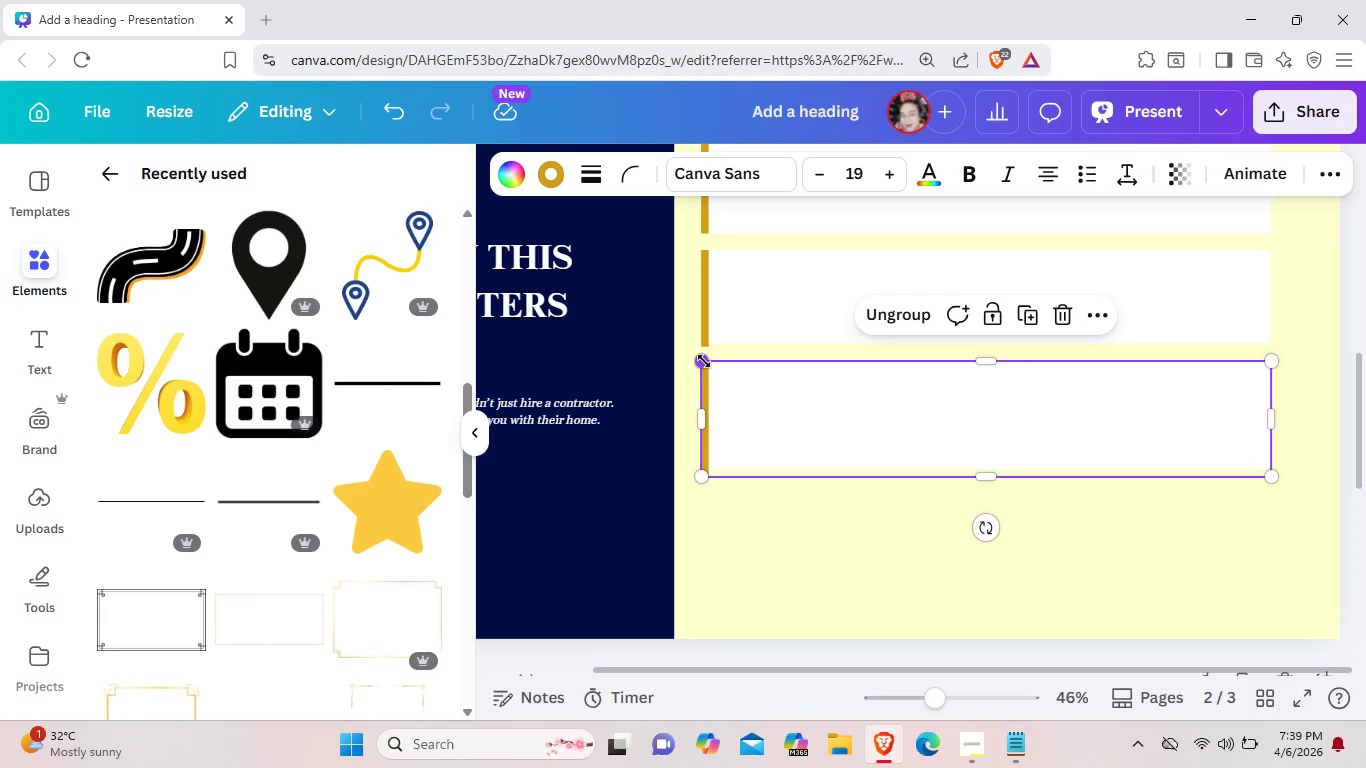 
left_click_drag(start_coordinate=[704, 361], to_coordinate=[704, 352])
 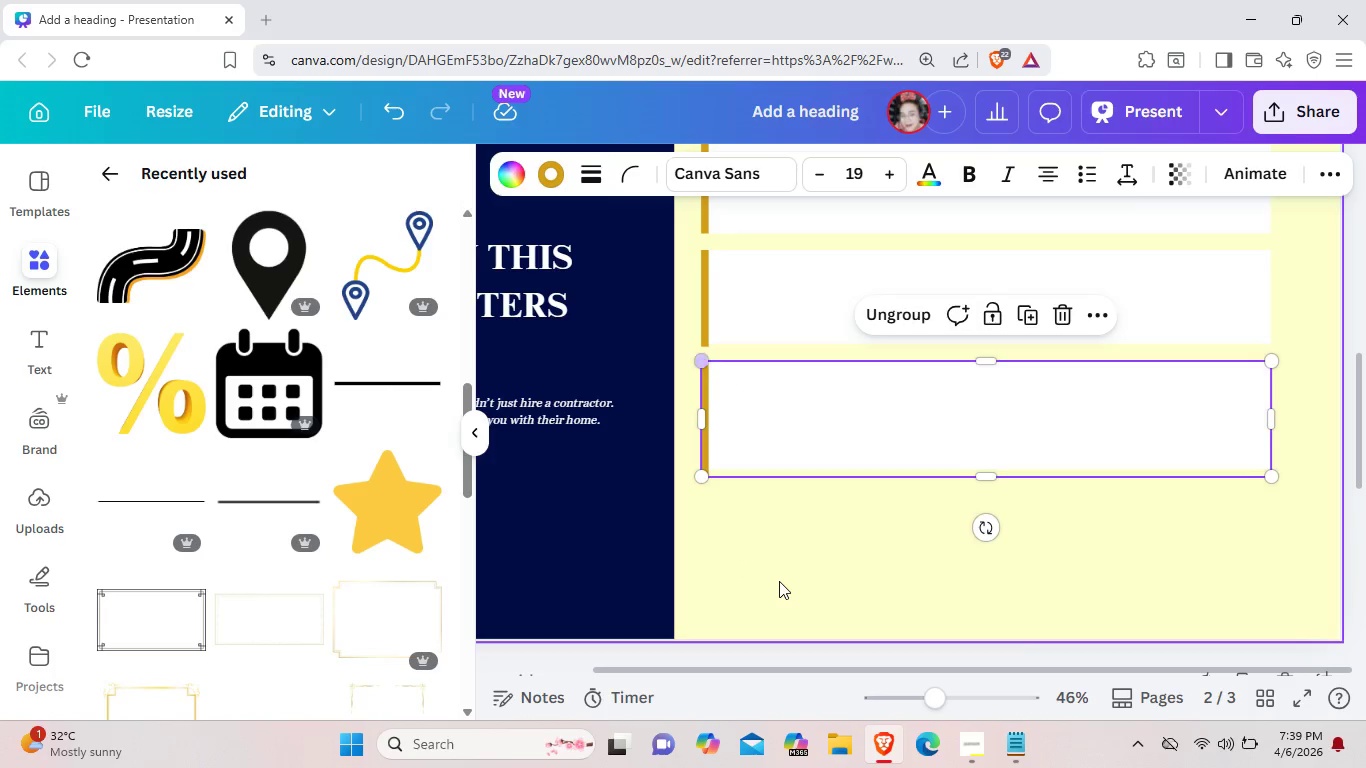 
left_click([779, 581])
 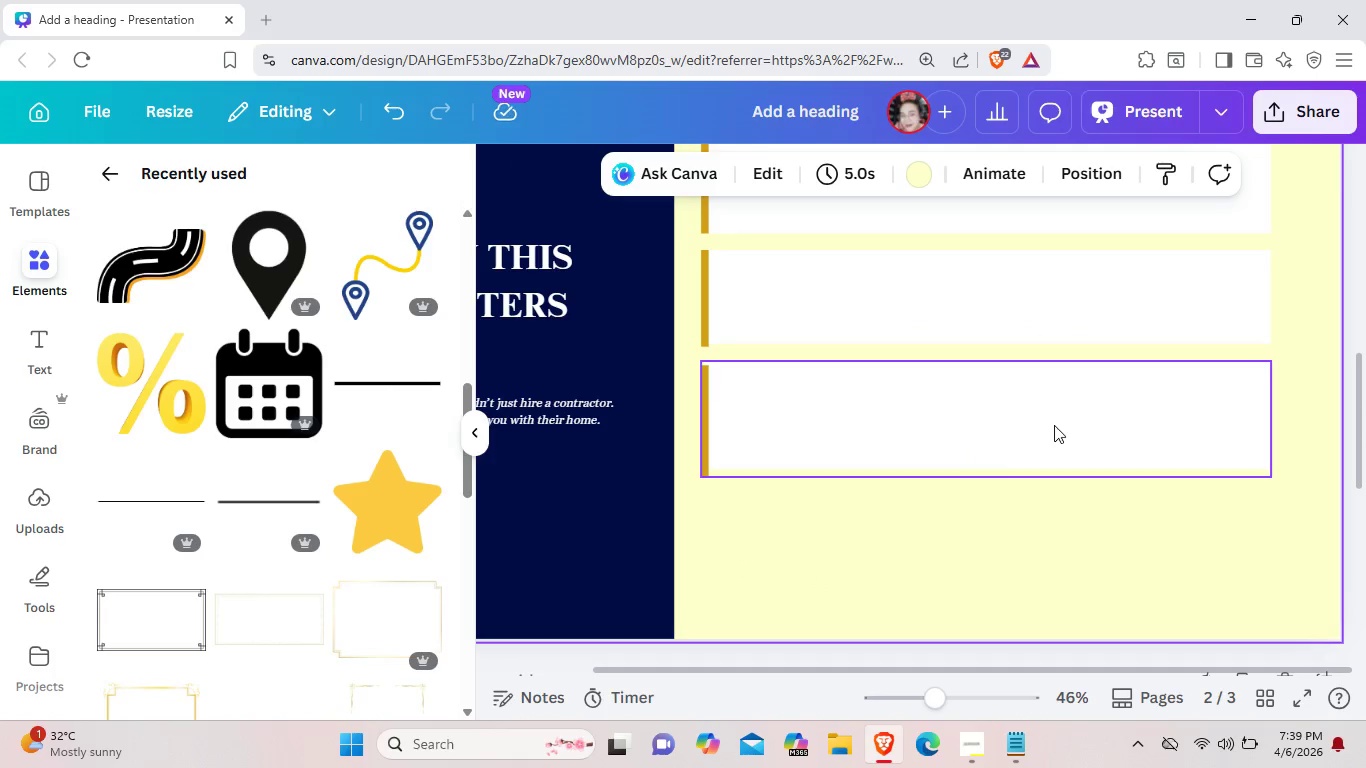 
left_click([1054, 425])
 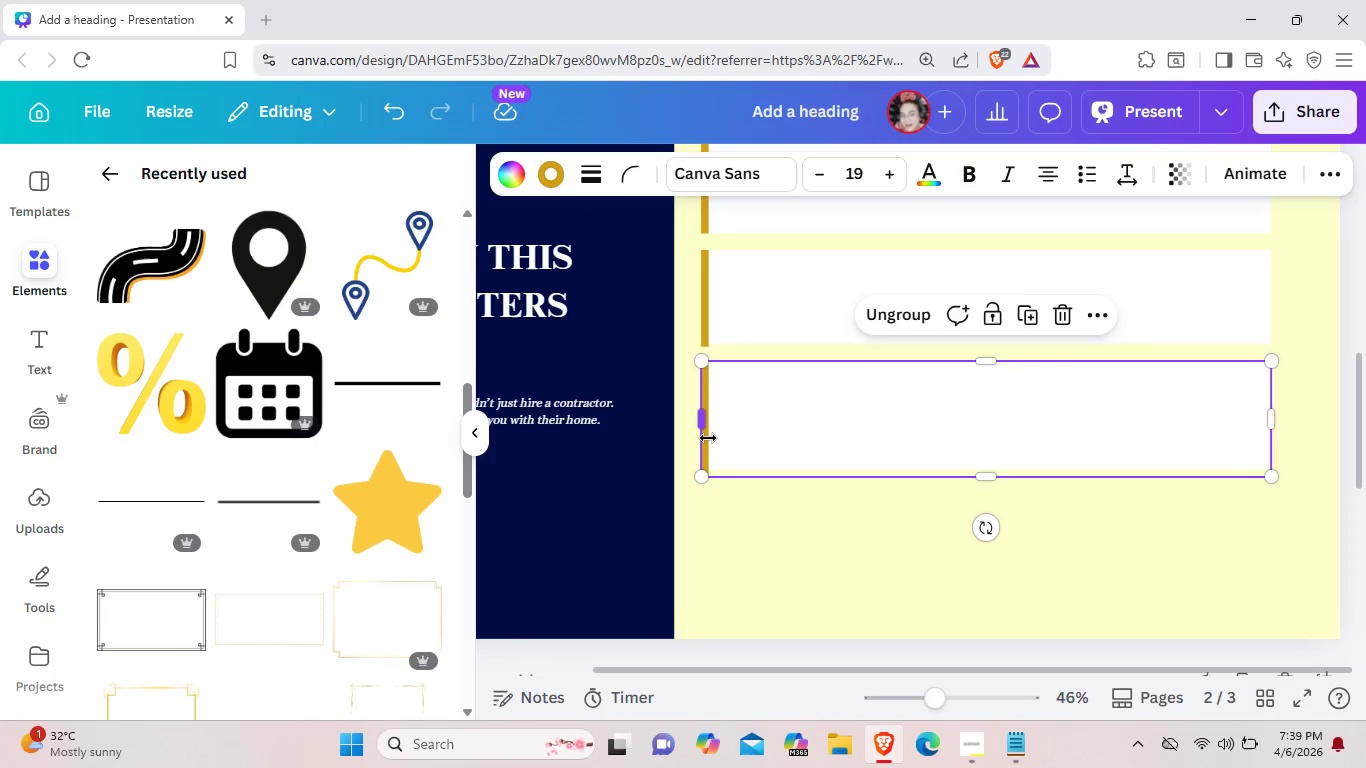 
left_click([708, 438])
 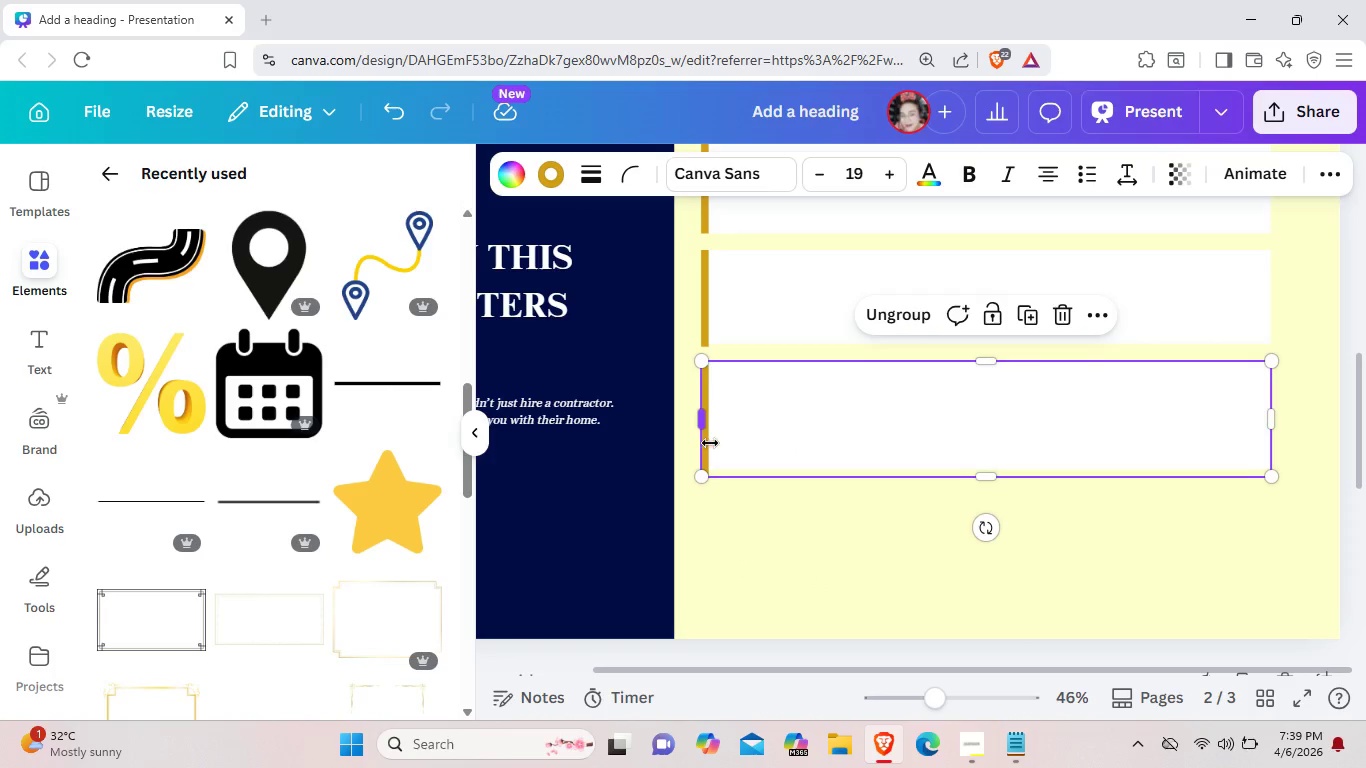 
left_click_drag(start_coordinate=[704, 443], to_coordinate=[698, 445])
 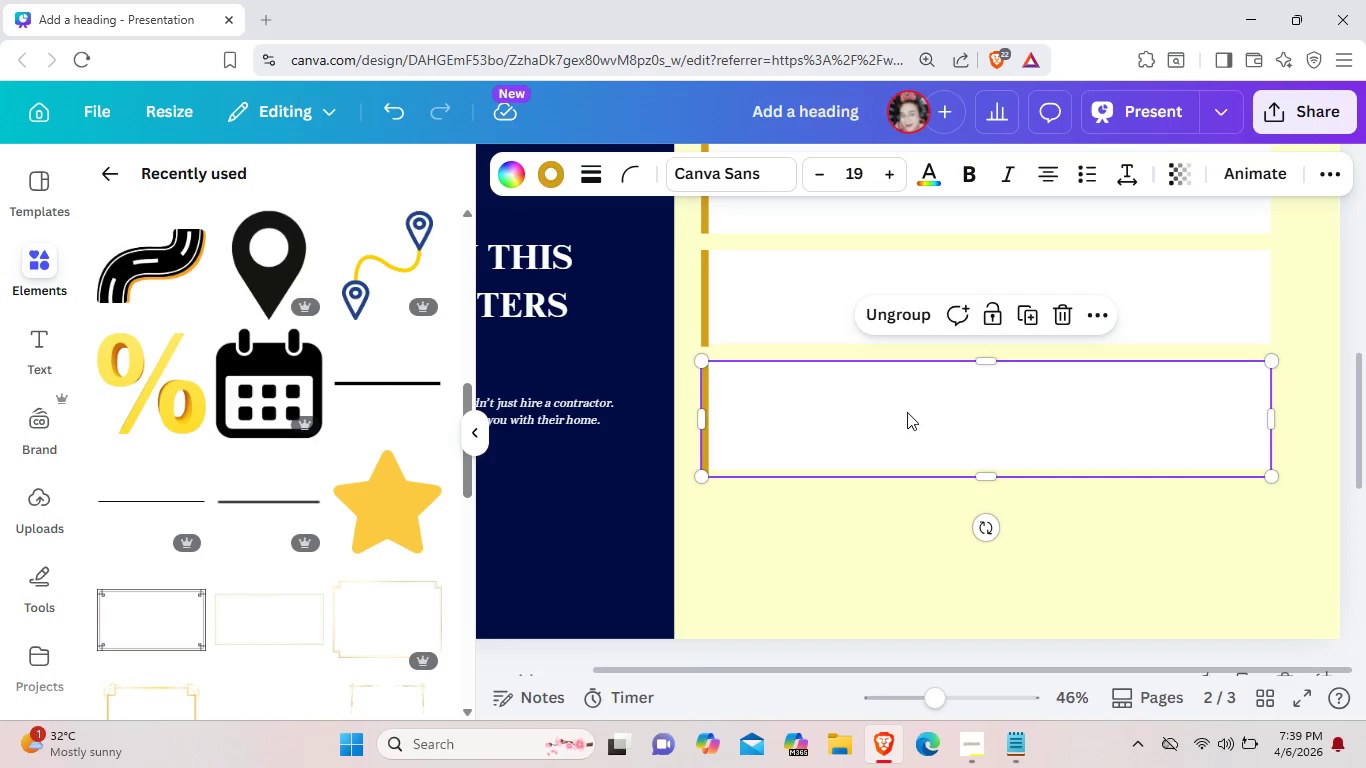 
left_click_drag(start_coordinate=[907, 410], to_coordinate=[904, 513])
 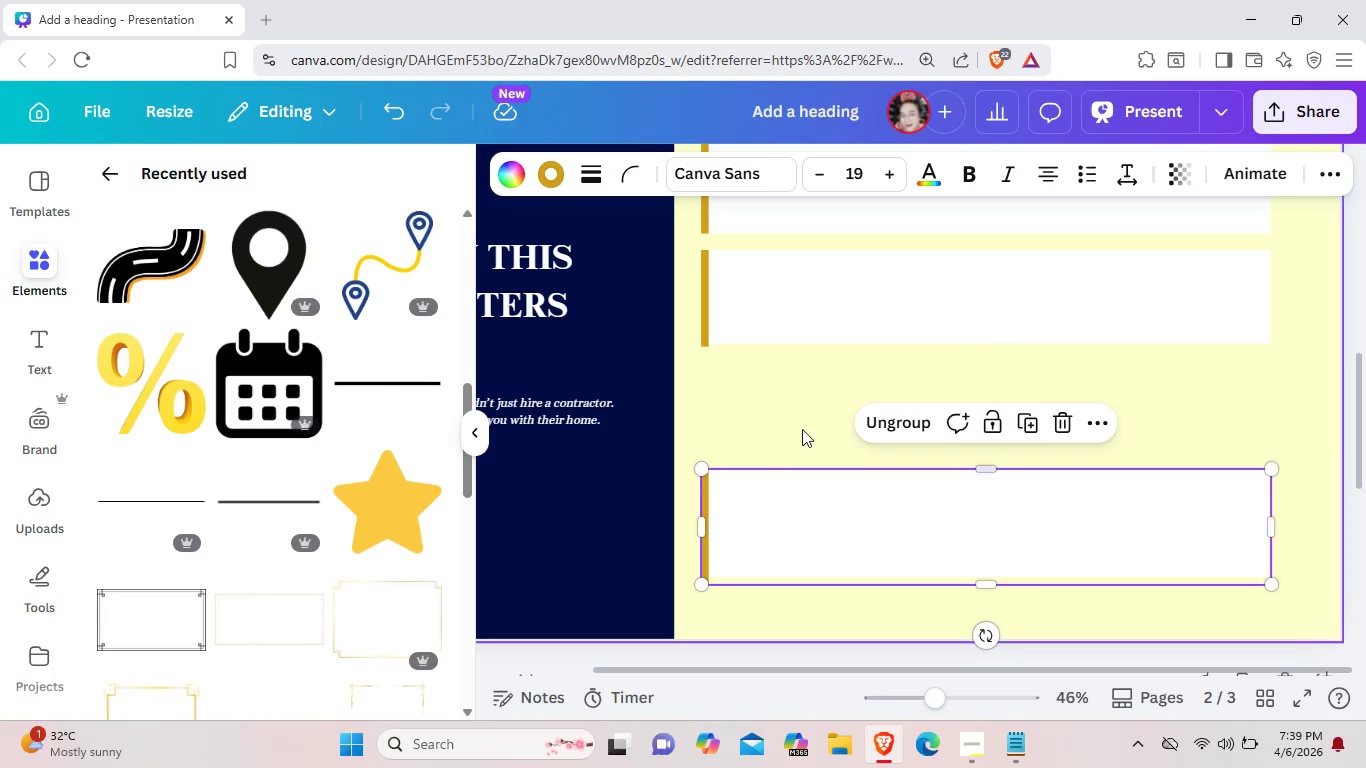 
left_click([802, 429])
 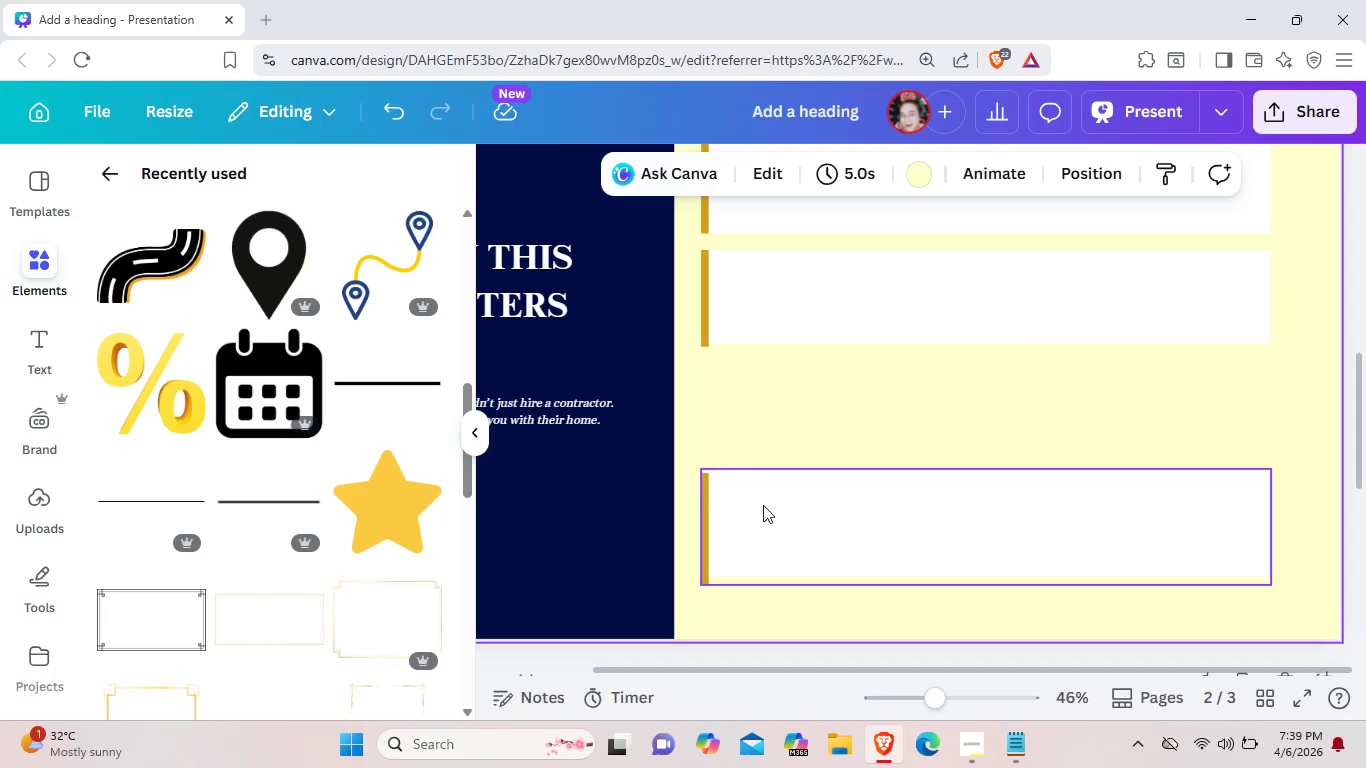 
left_click([764, 505])
 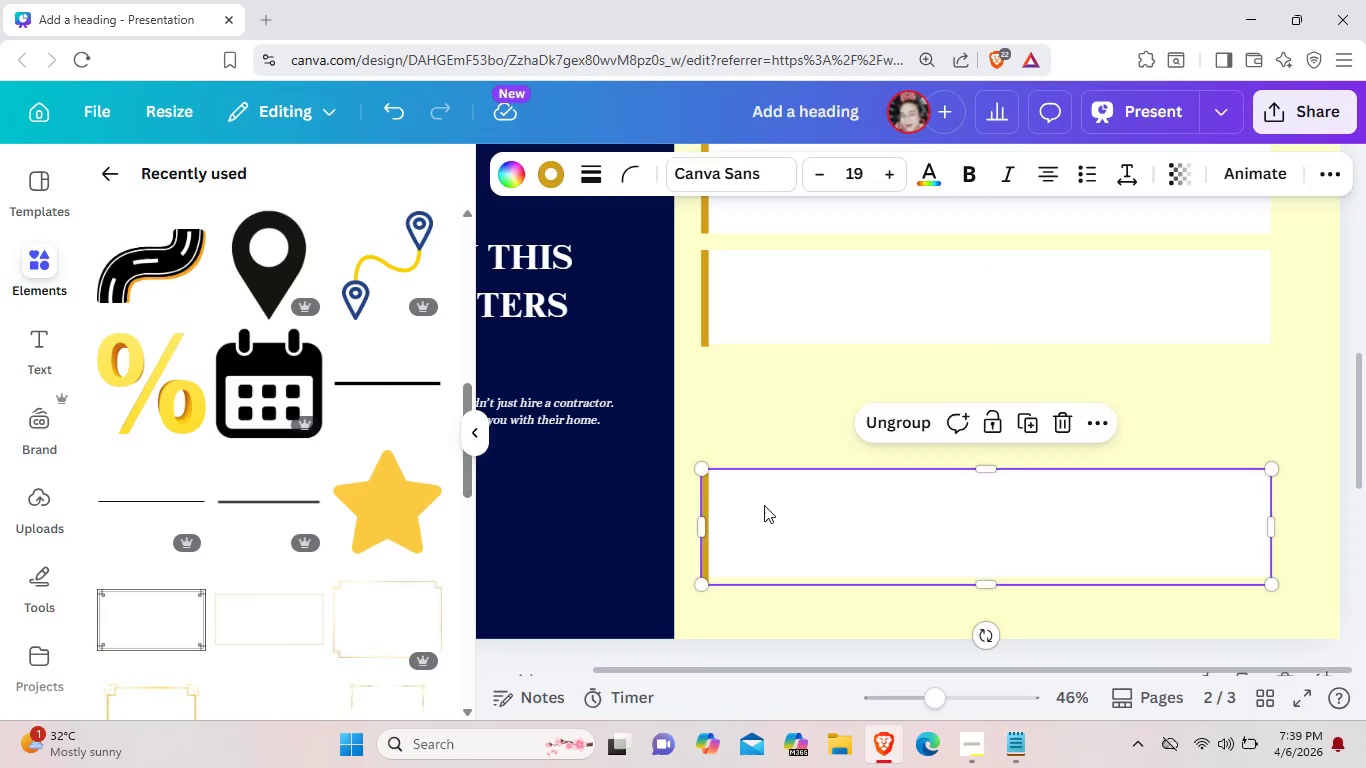 
key(Backspace)
 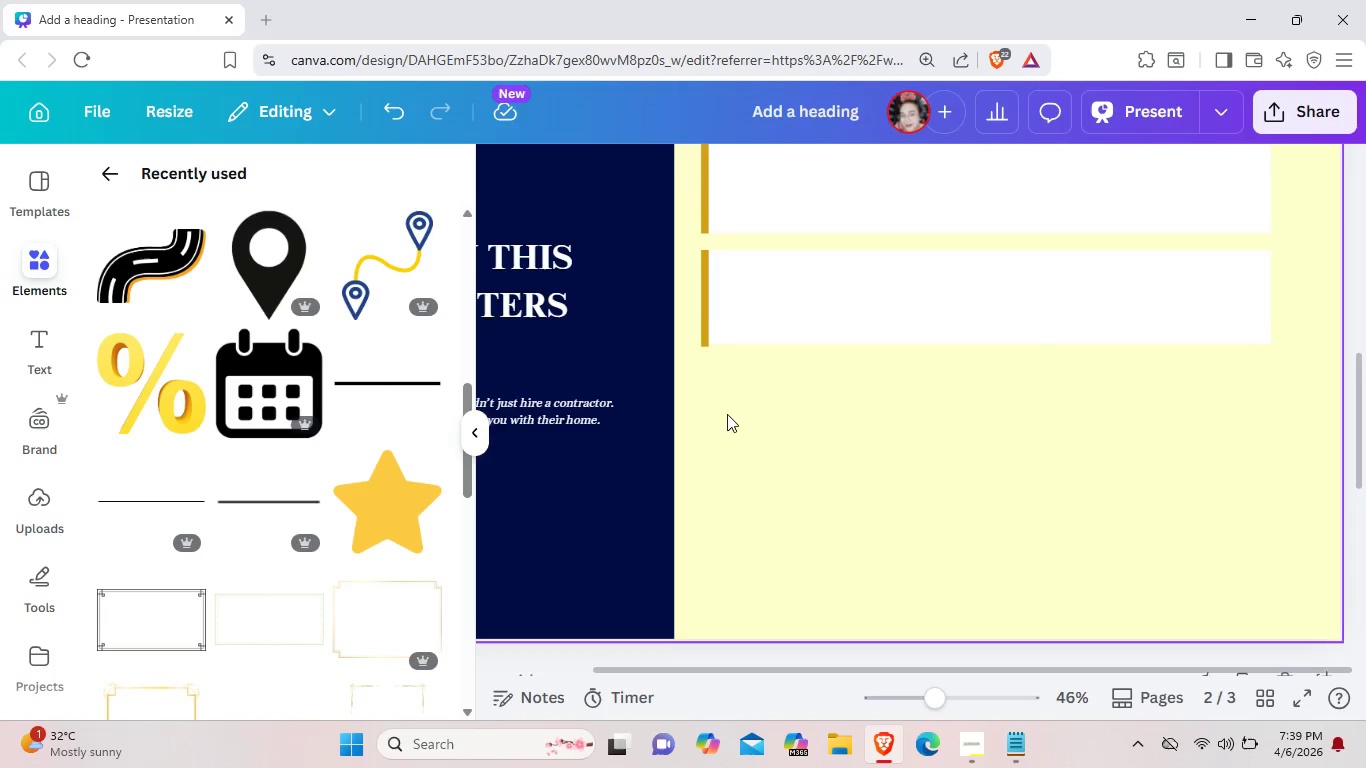 
scroll: coordinate [729, 410], scroll_direction: up, amount: 2.0
 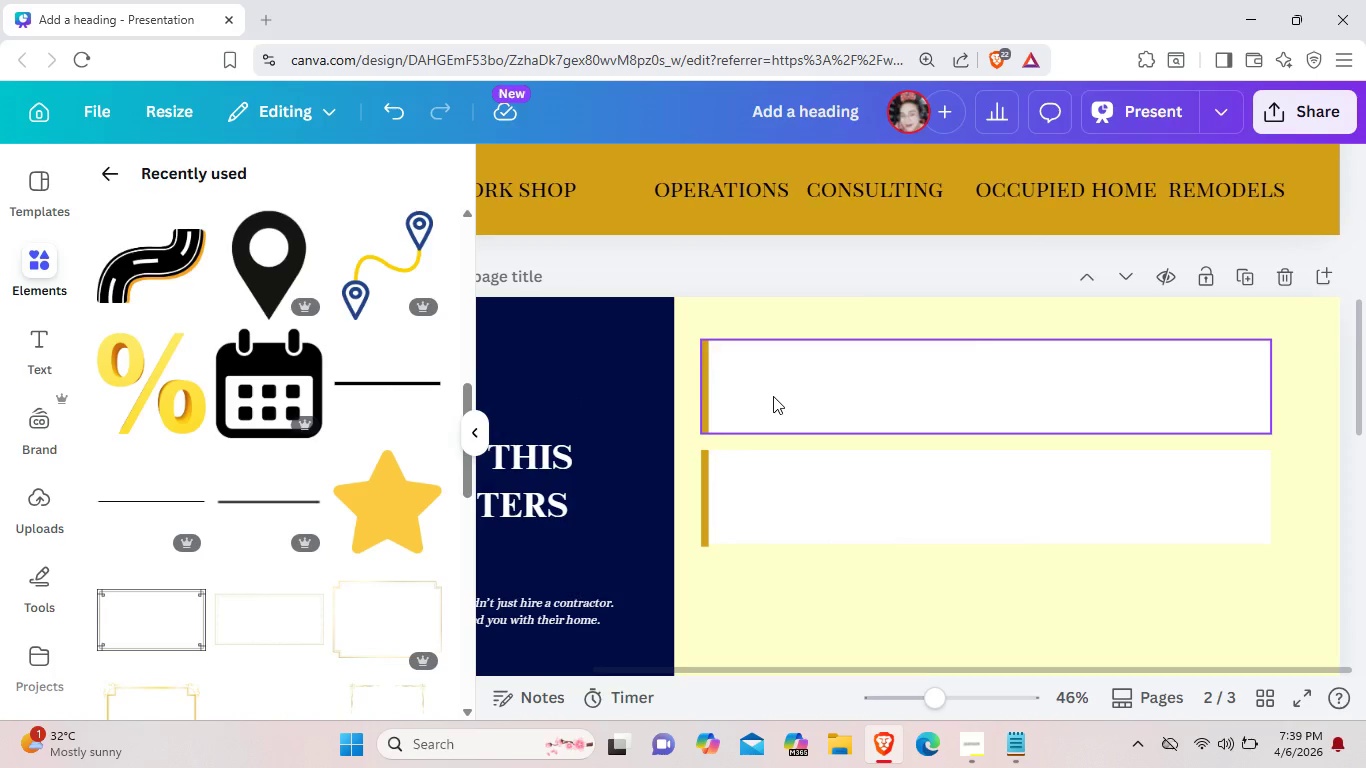 
left_click([773, 396])
 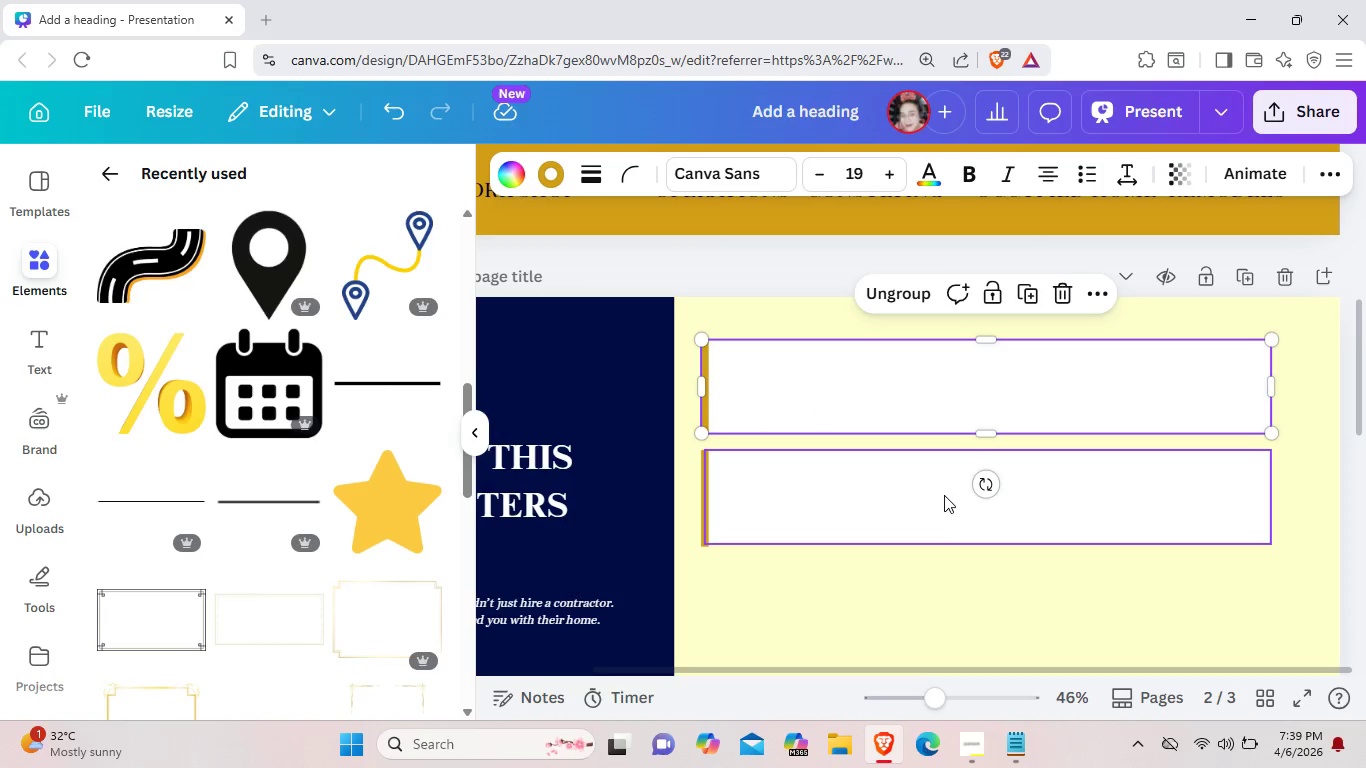 
left_click_drag(start_coordinate=[944, 493], to_coordinate=[950, 492])
 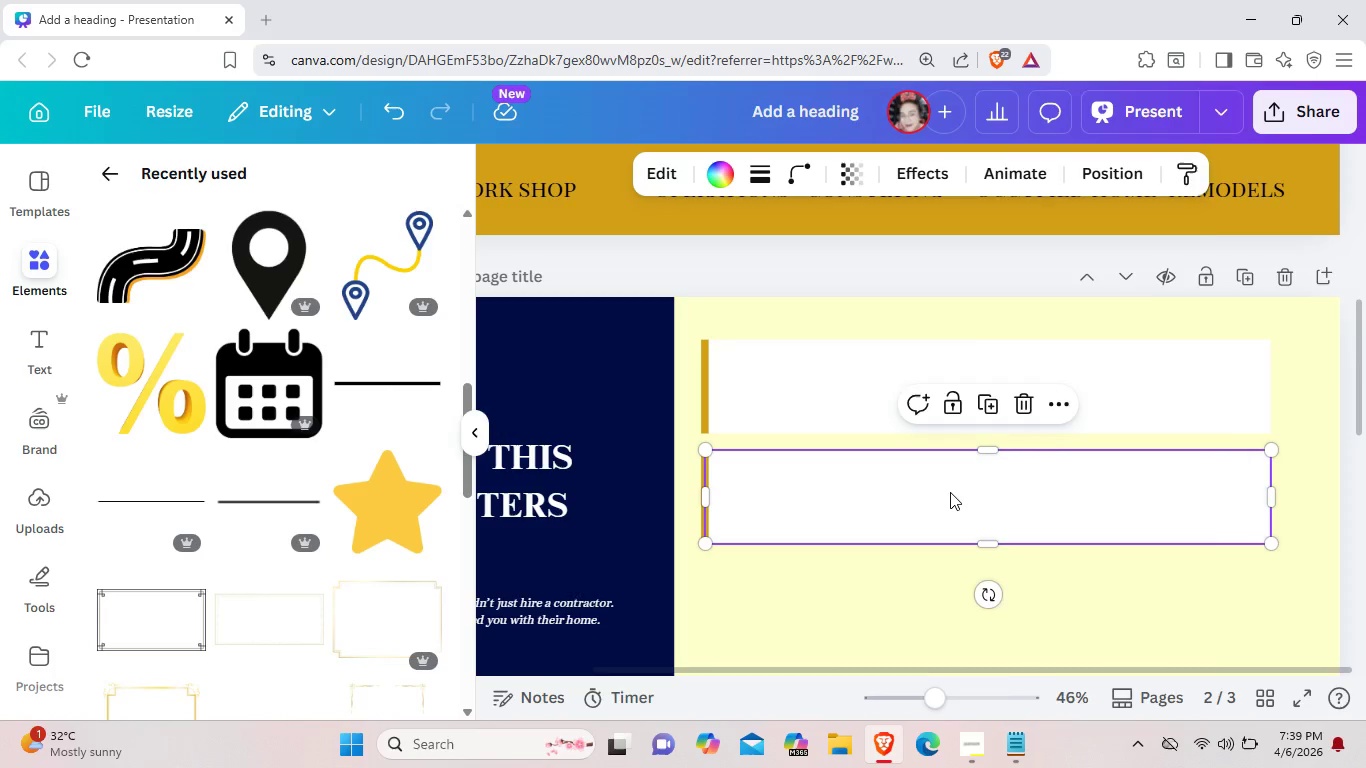 
right_click([950, 492])
 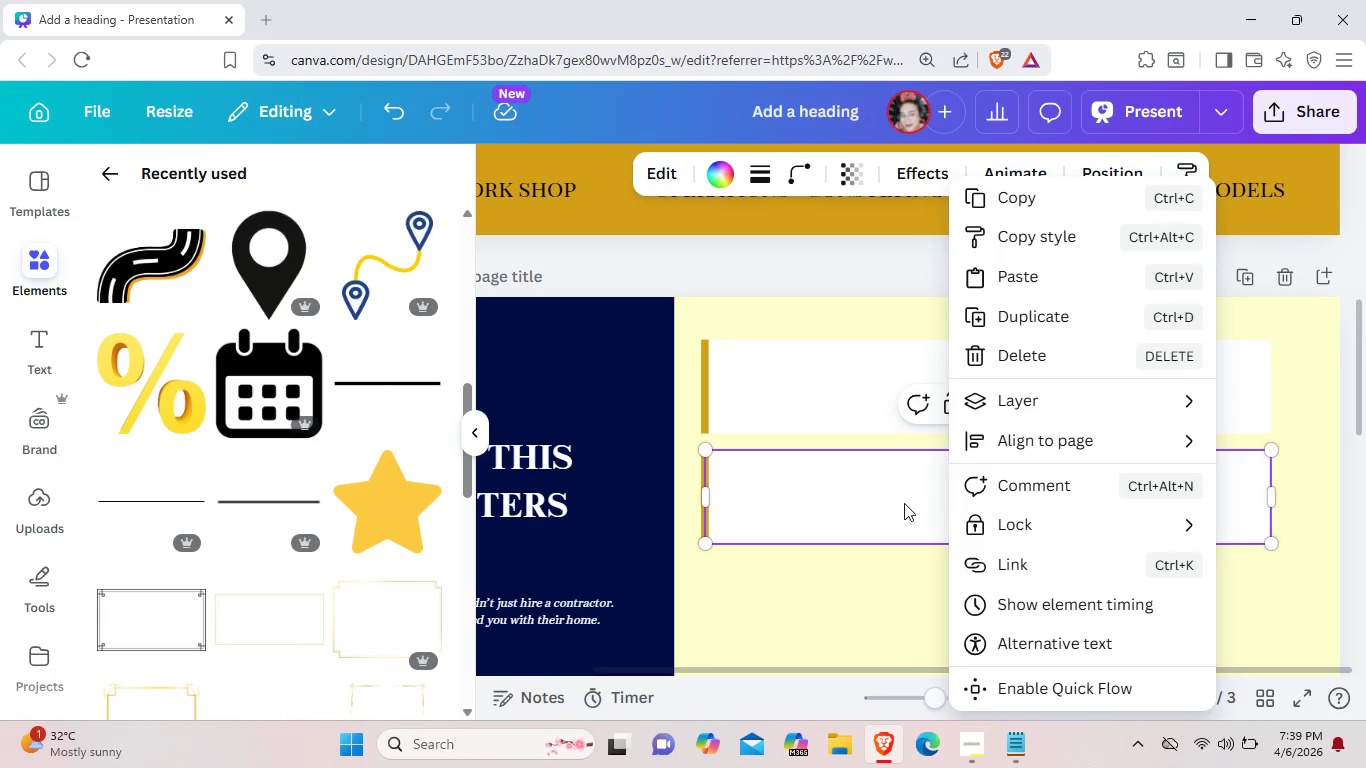 
left_click([904, 503])
 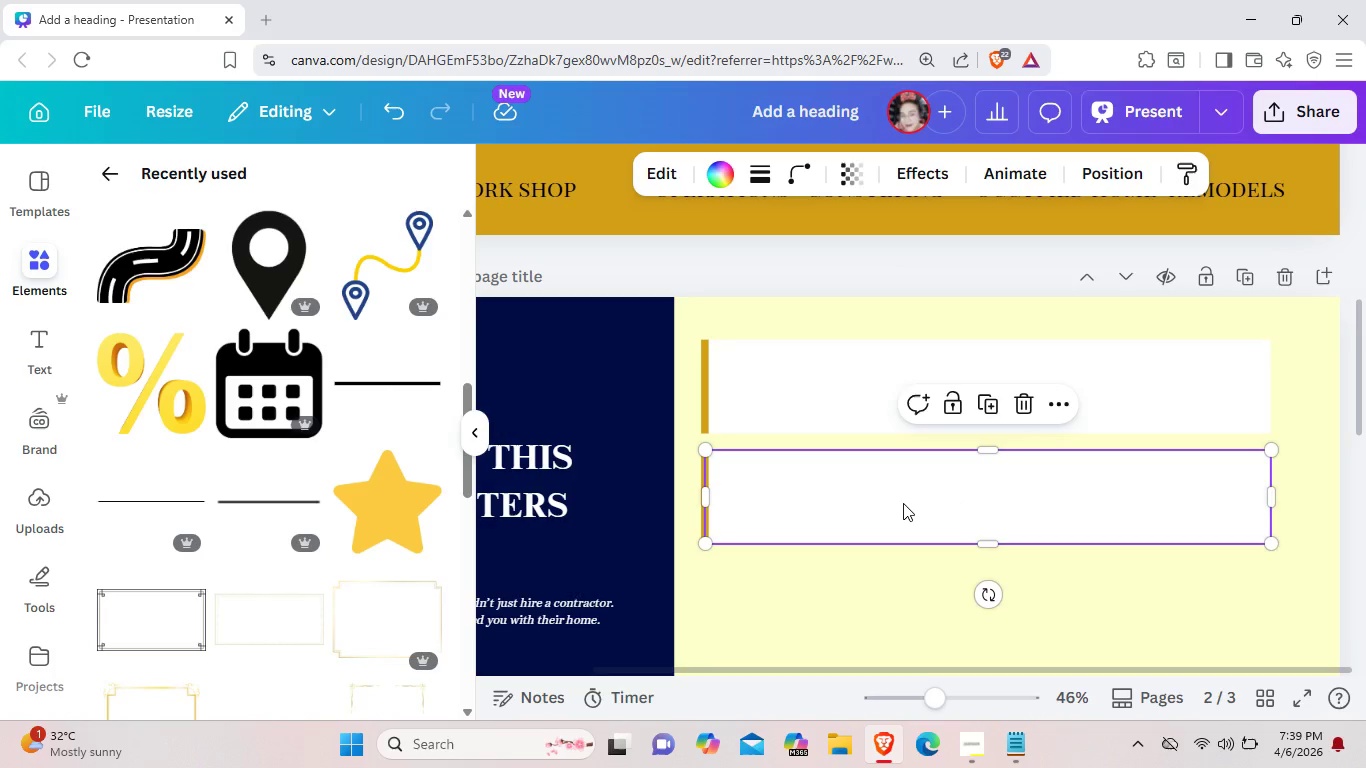 
key(Backspace)
 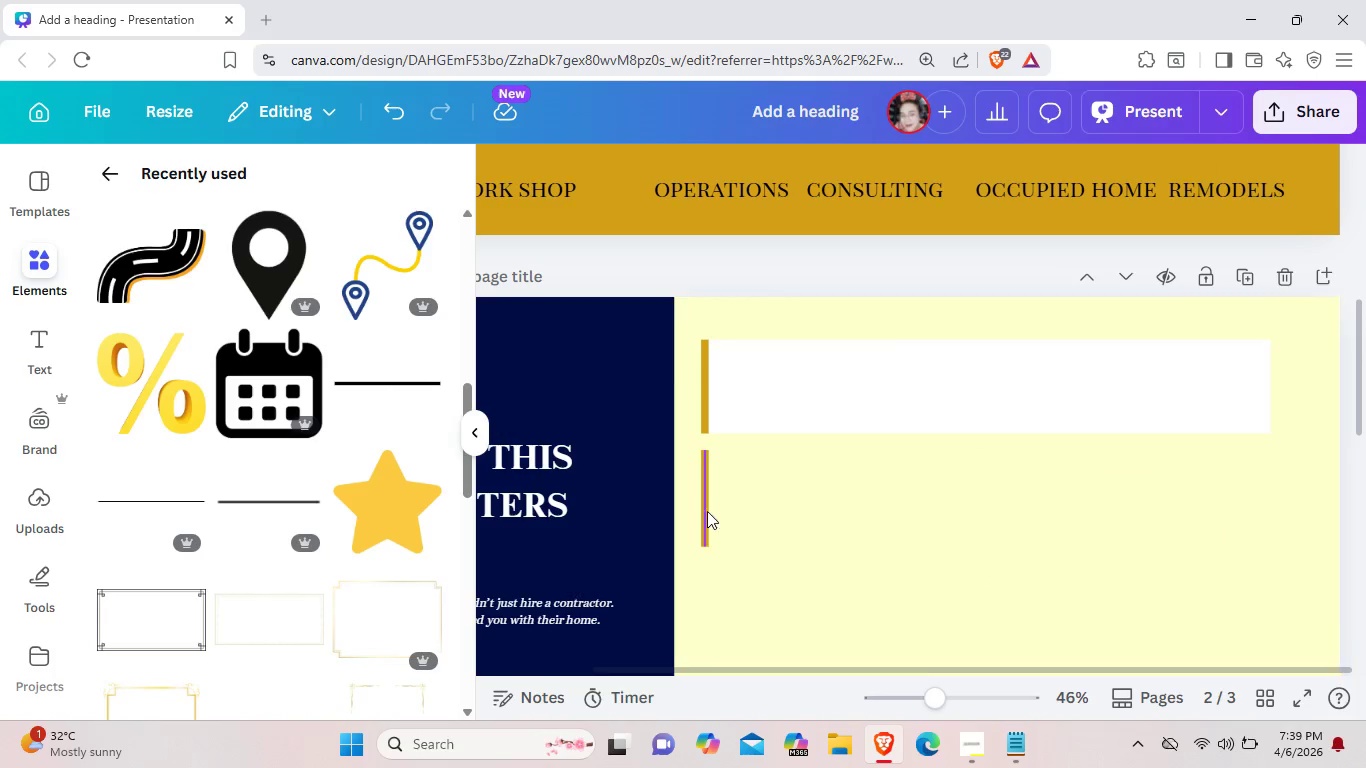 
left_click([705, 510])
 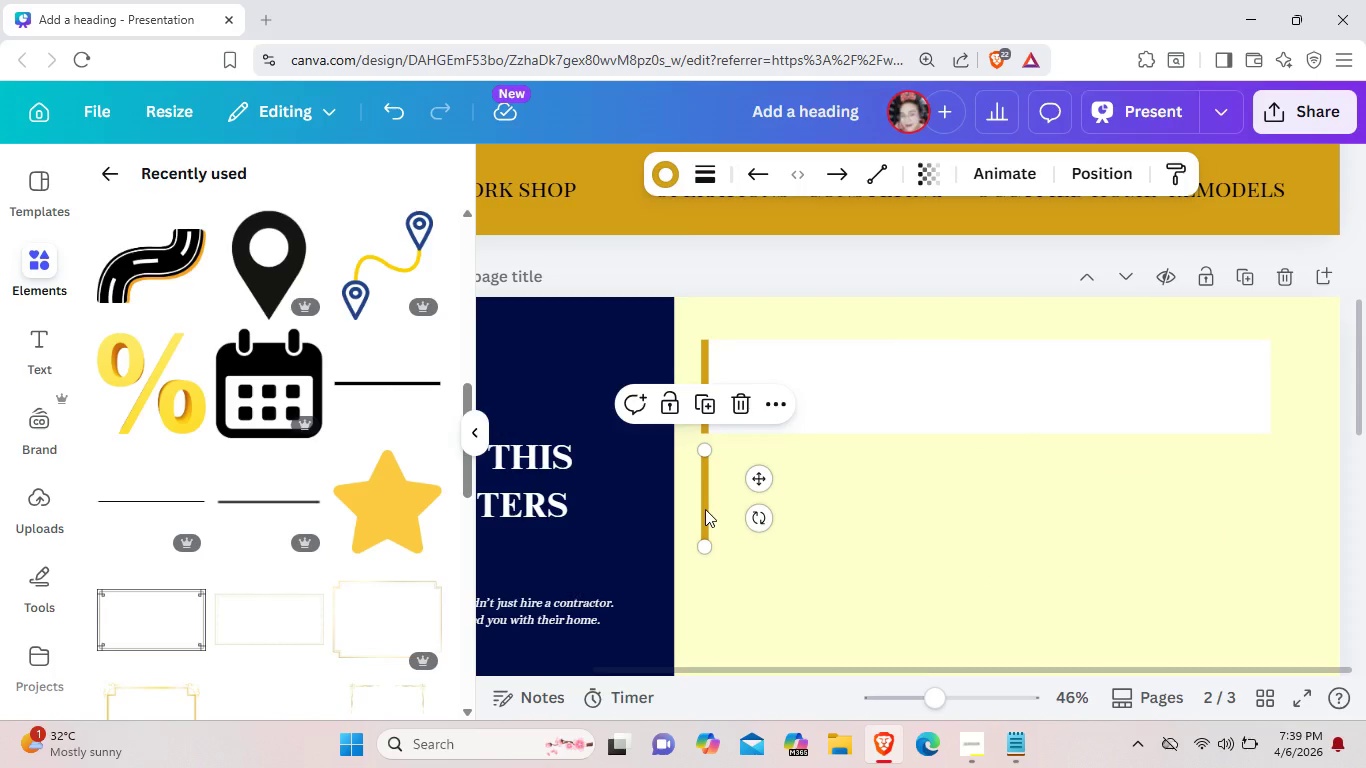 
key(Backspace)
 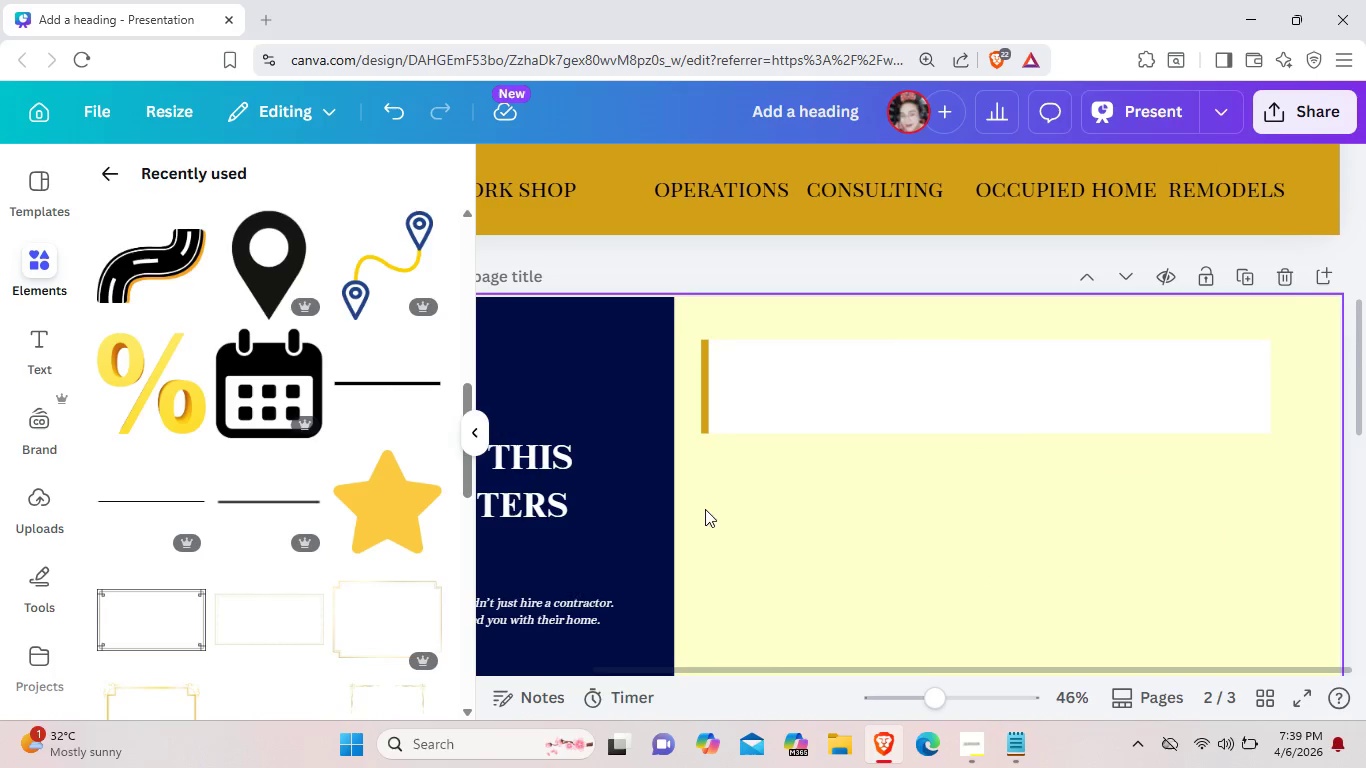 
left_click([879, 412])
 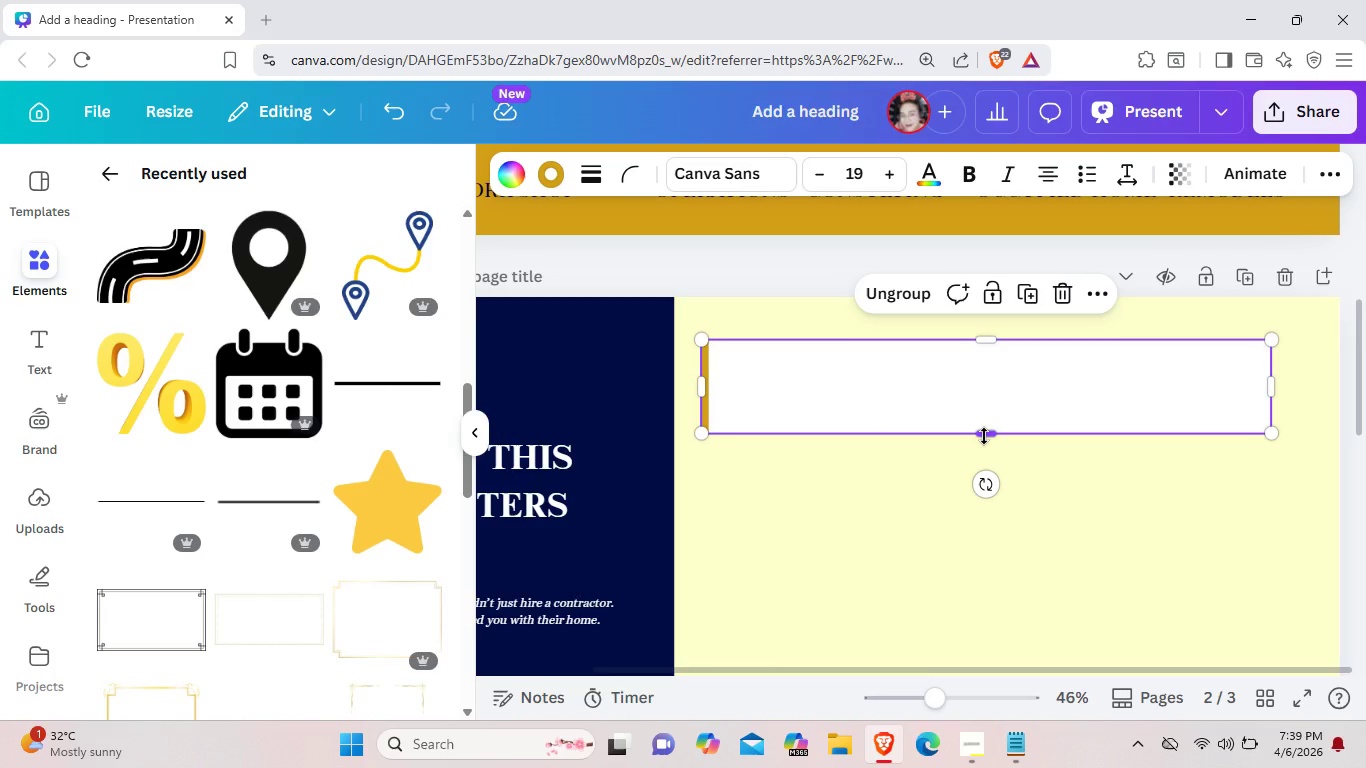 
left_click_drag(start_coordinate=[984, 436], to_coordinate=[988, 461])
 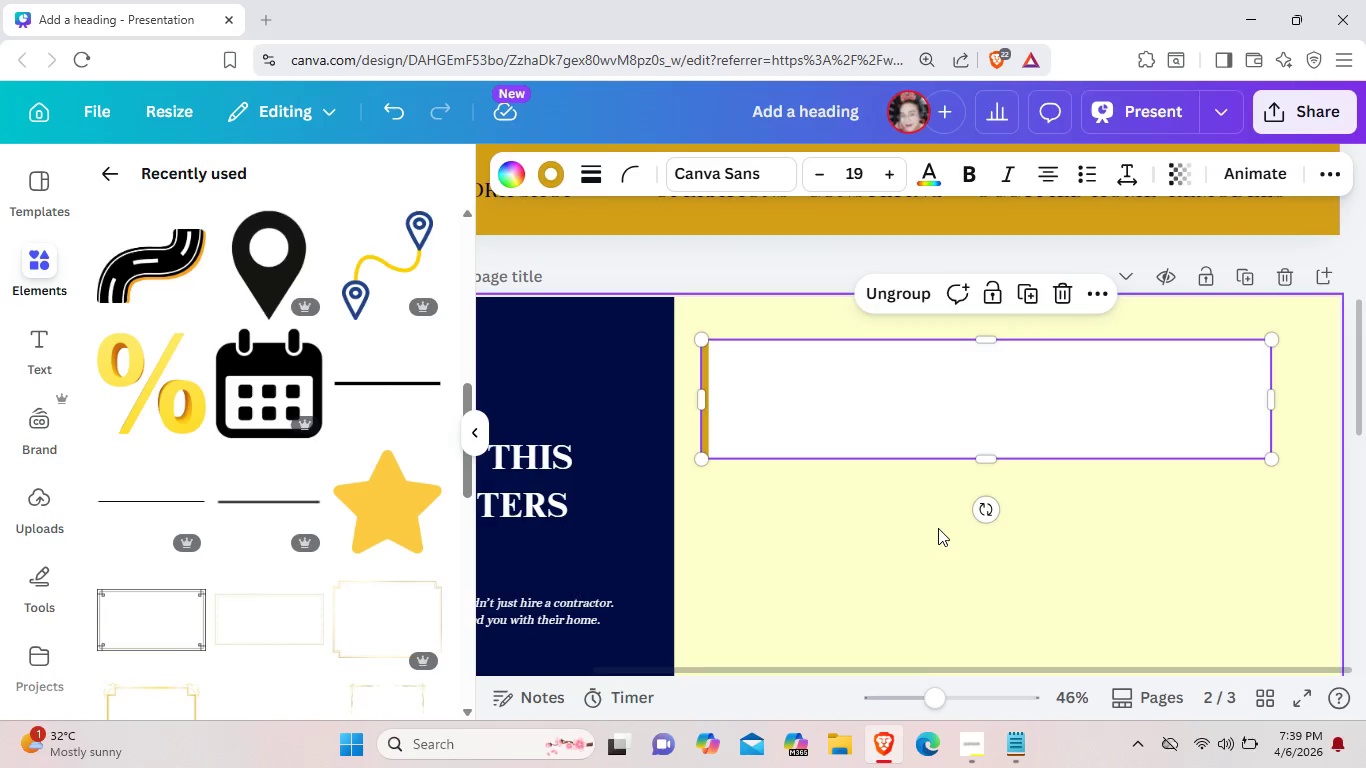 
left_click([938, 528])
 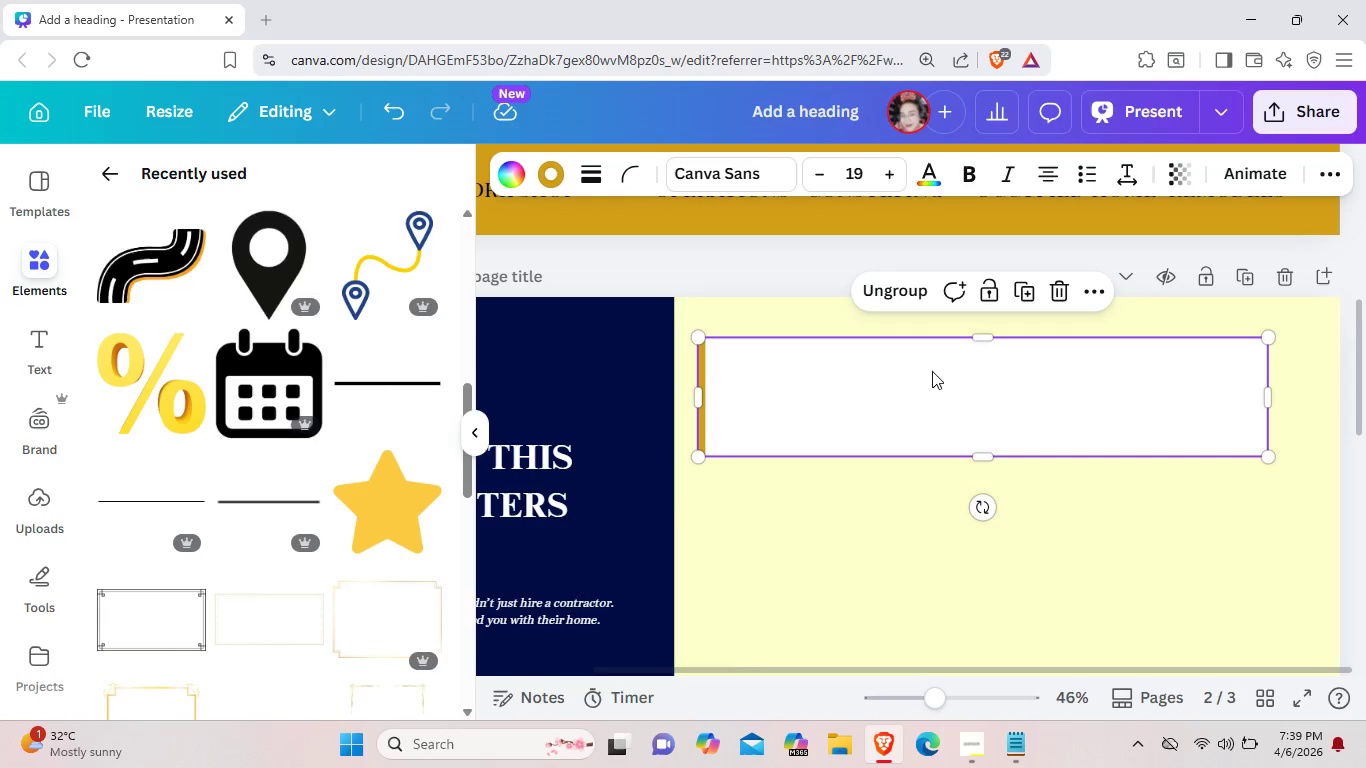 
wait(6.22)
 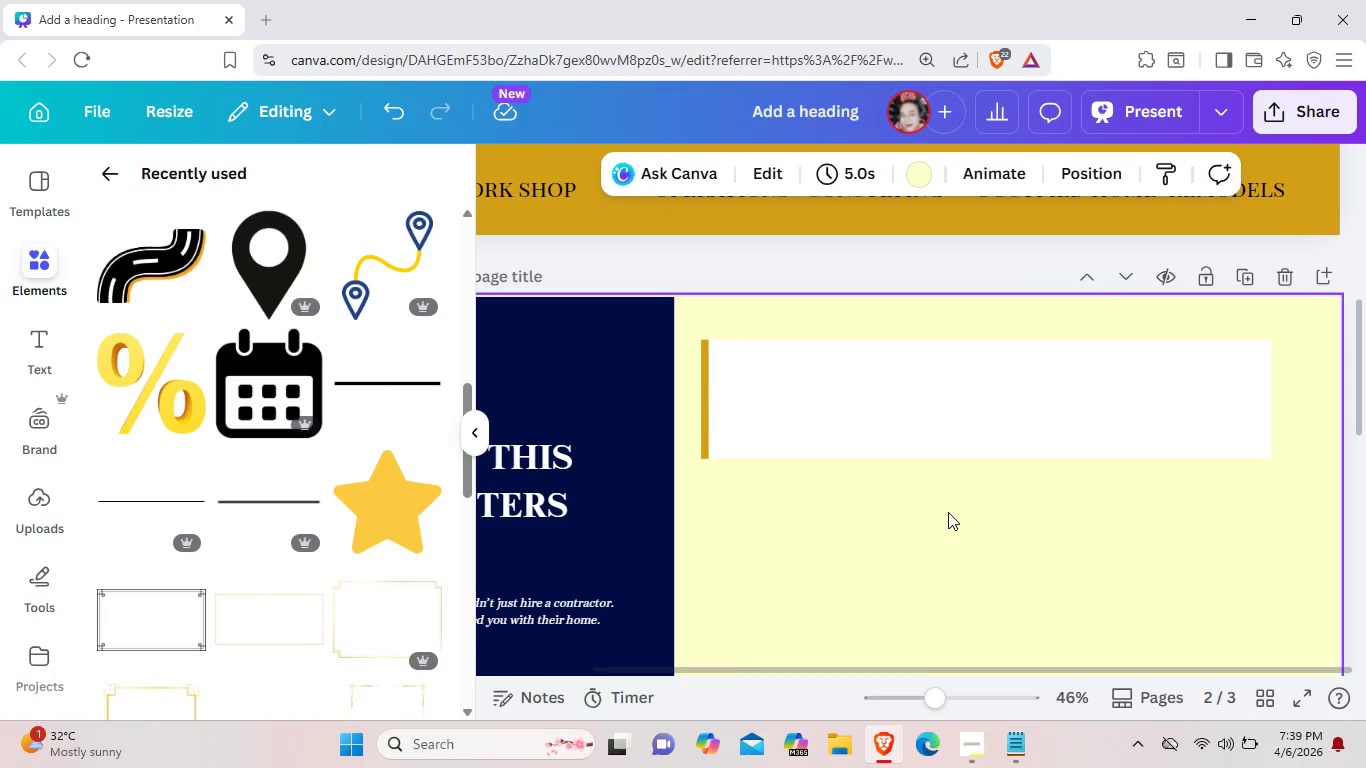 
key(Control+C)
 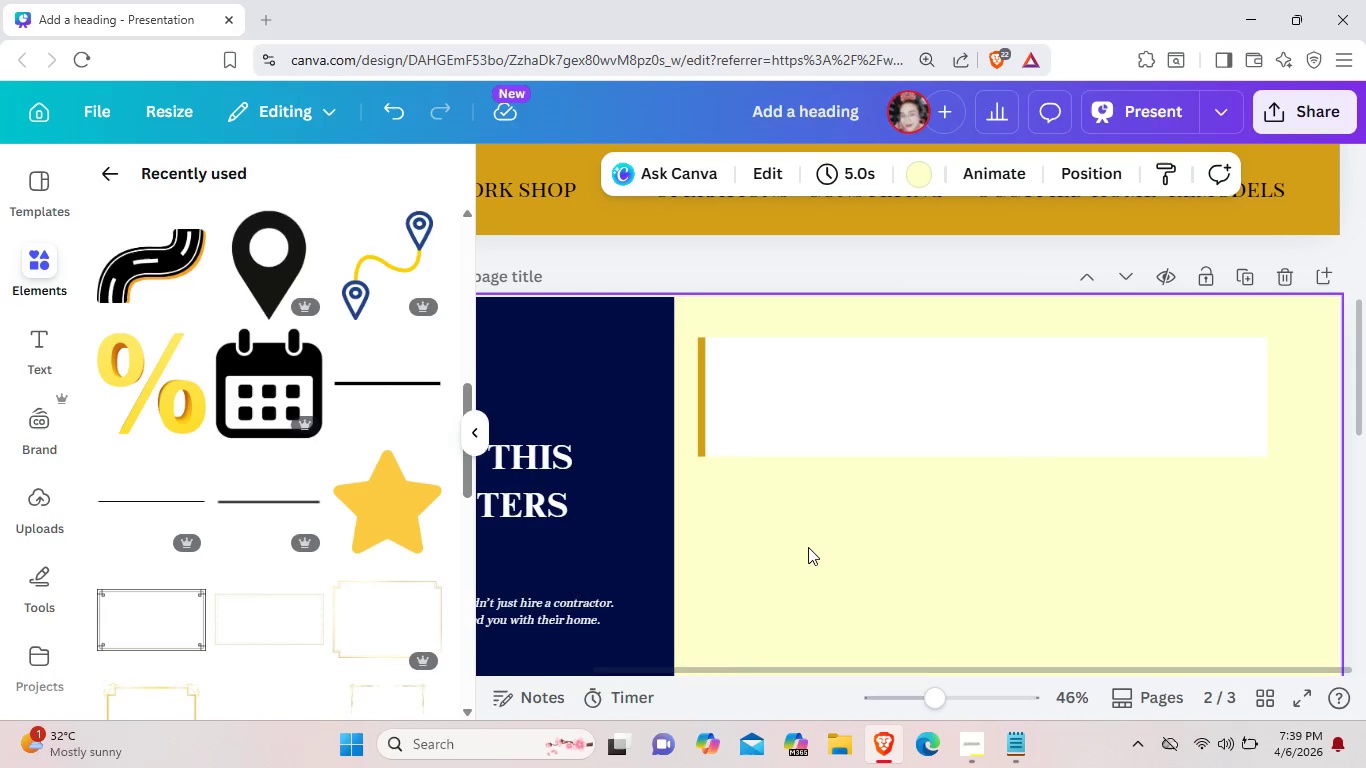 
key(Control+V)
 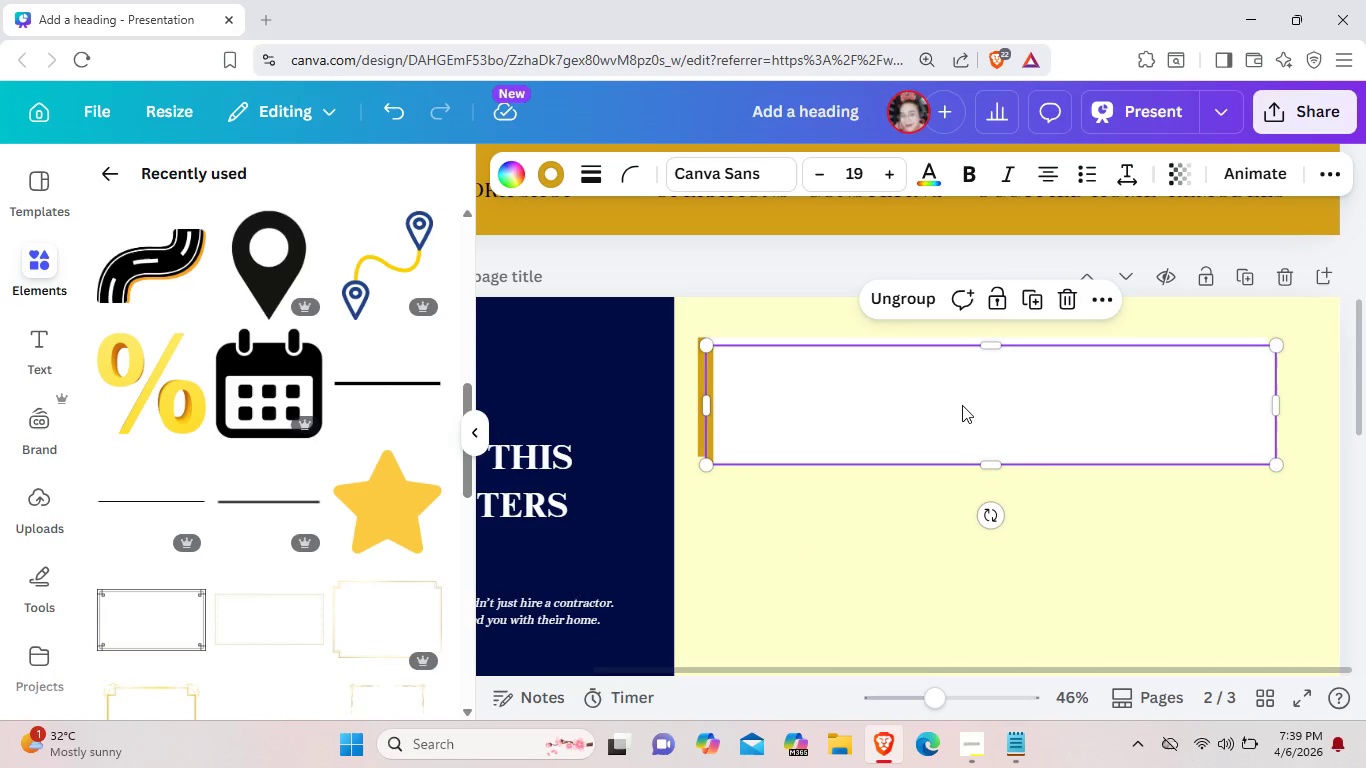 
left_click_drag(start_coordinate=[962, 405], to_coordinate=[954, 539])
 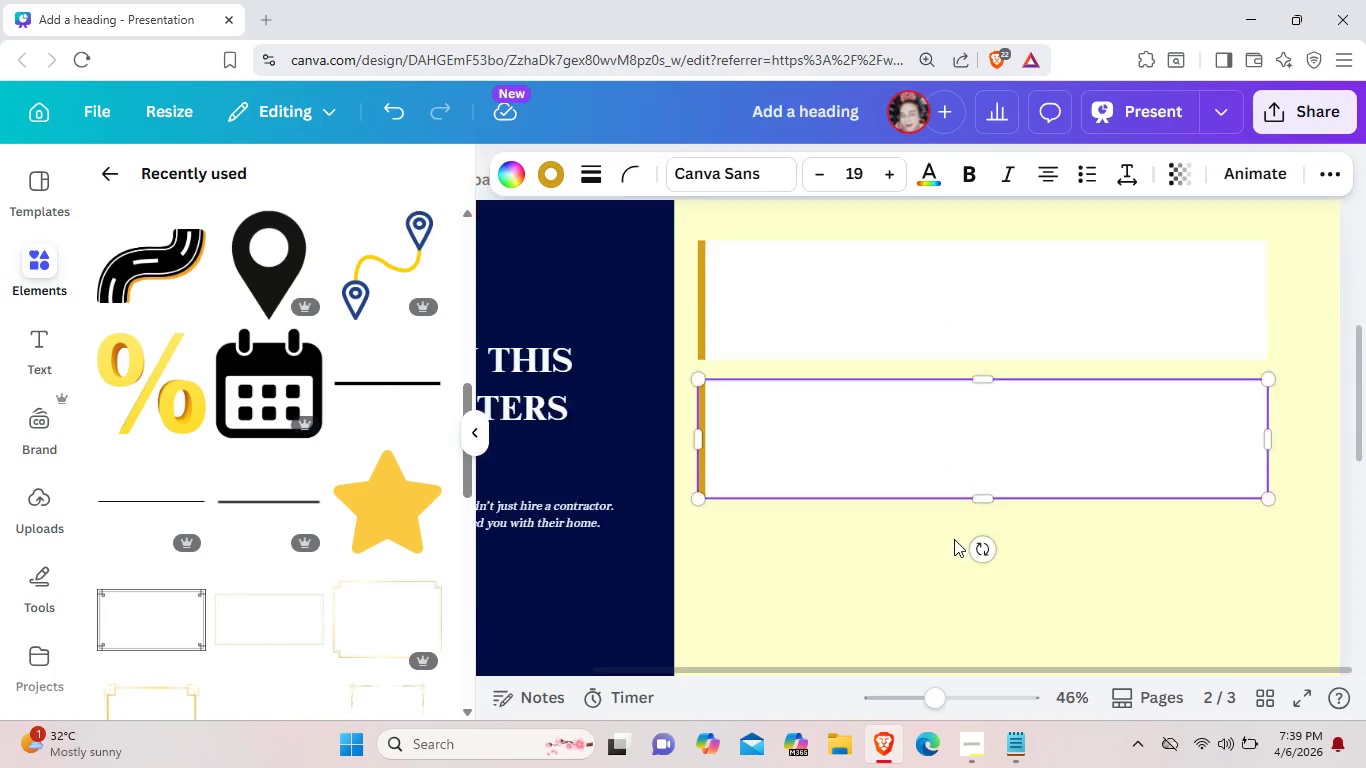 
scroll: coordinate [954, 539], scroll_direction: down, amount: 2.0
 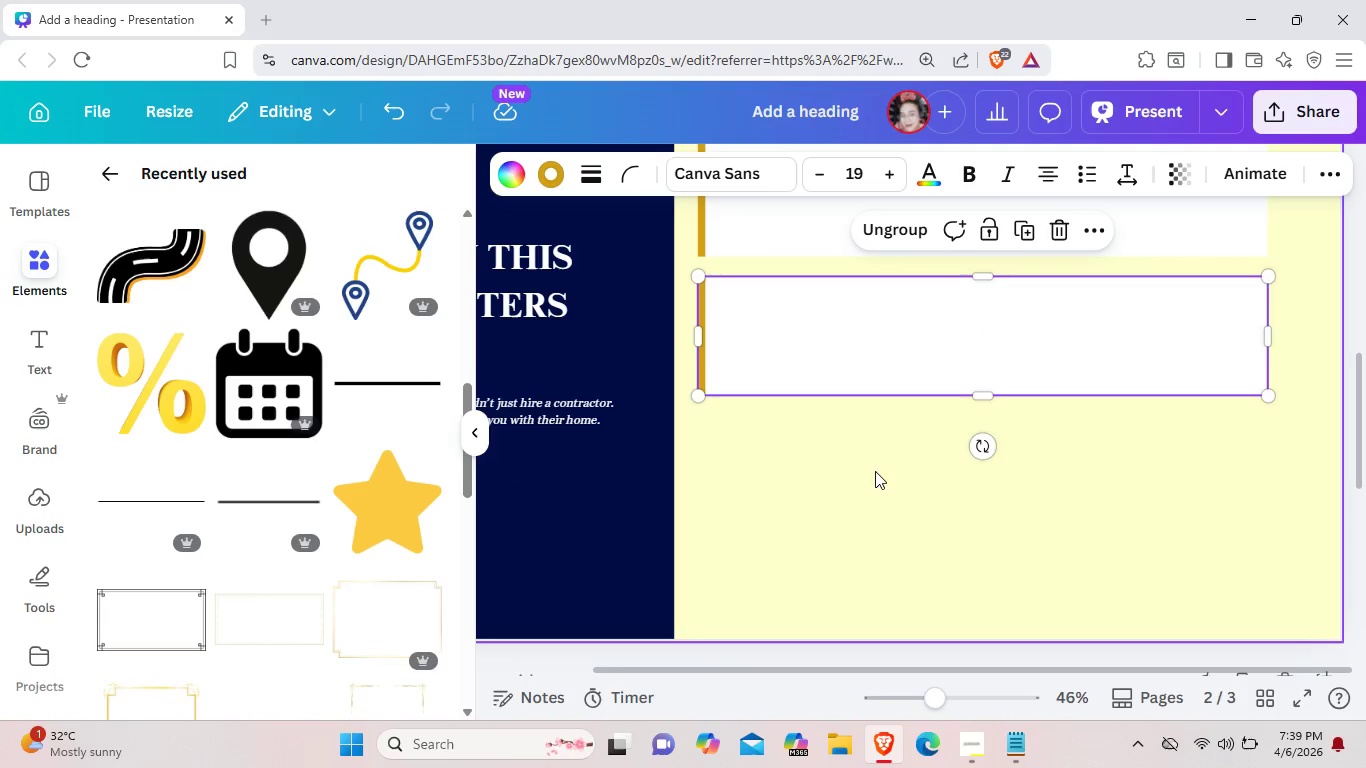 
key(Control+V)
 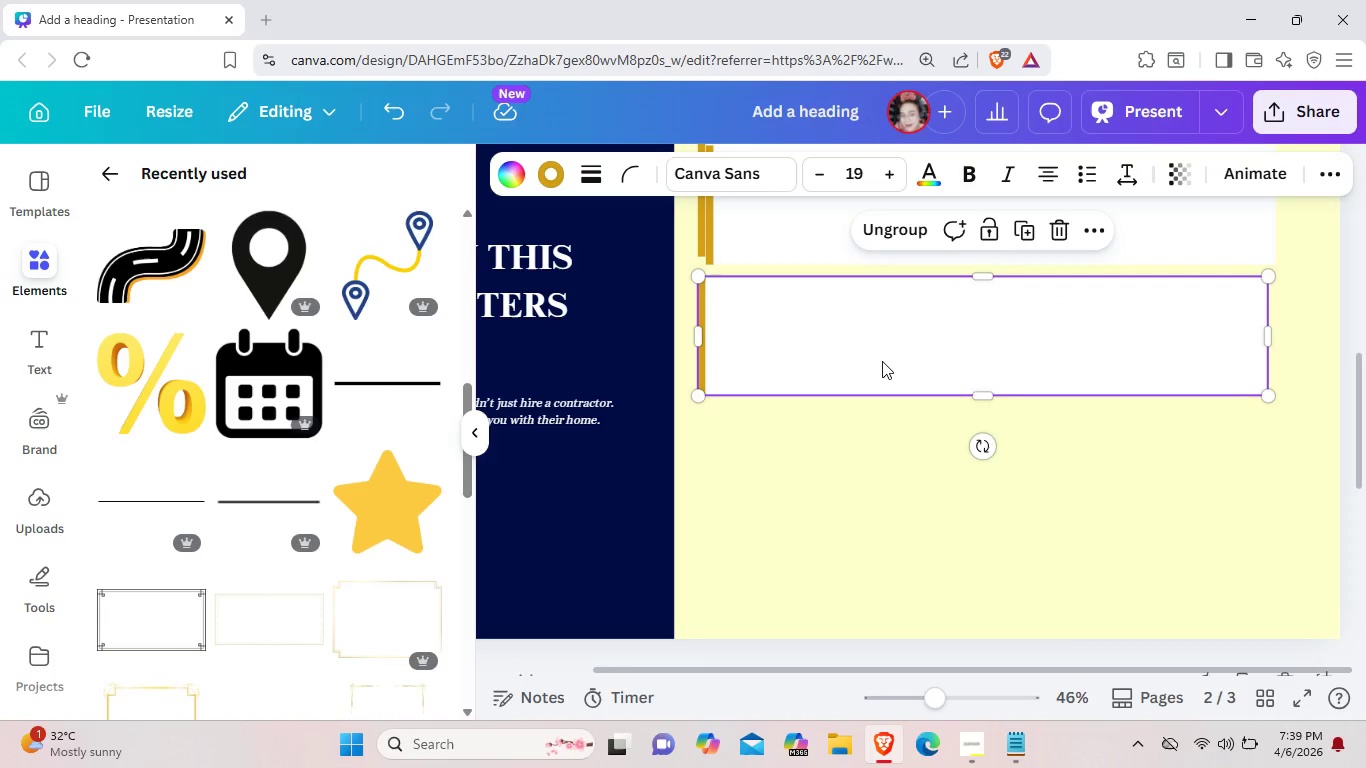 
left_click_drag(start_coordinate=[885, 352], to_coordinate=[896, 518])
 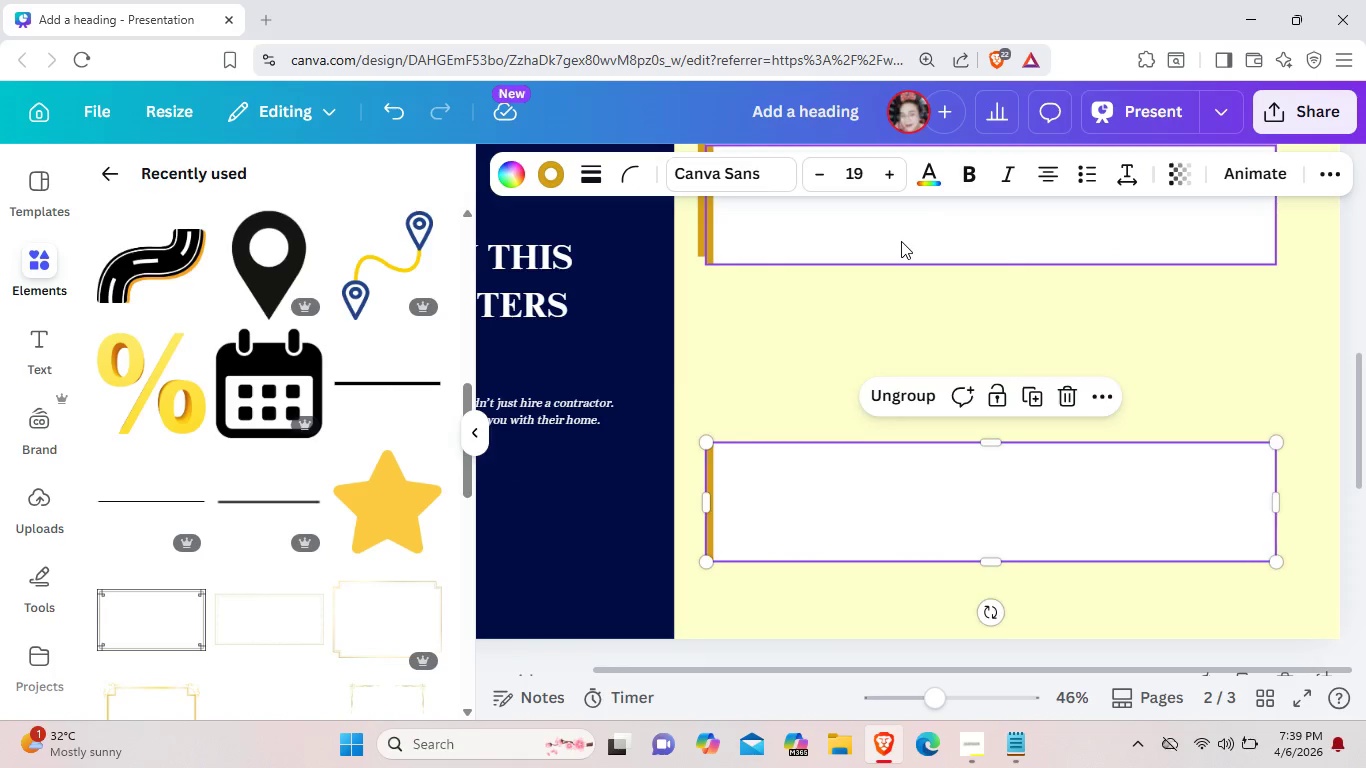 
left_click_drag(start_coordinate=[901, 241], to_coordinate=[894, 372])
 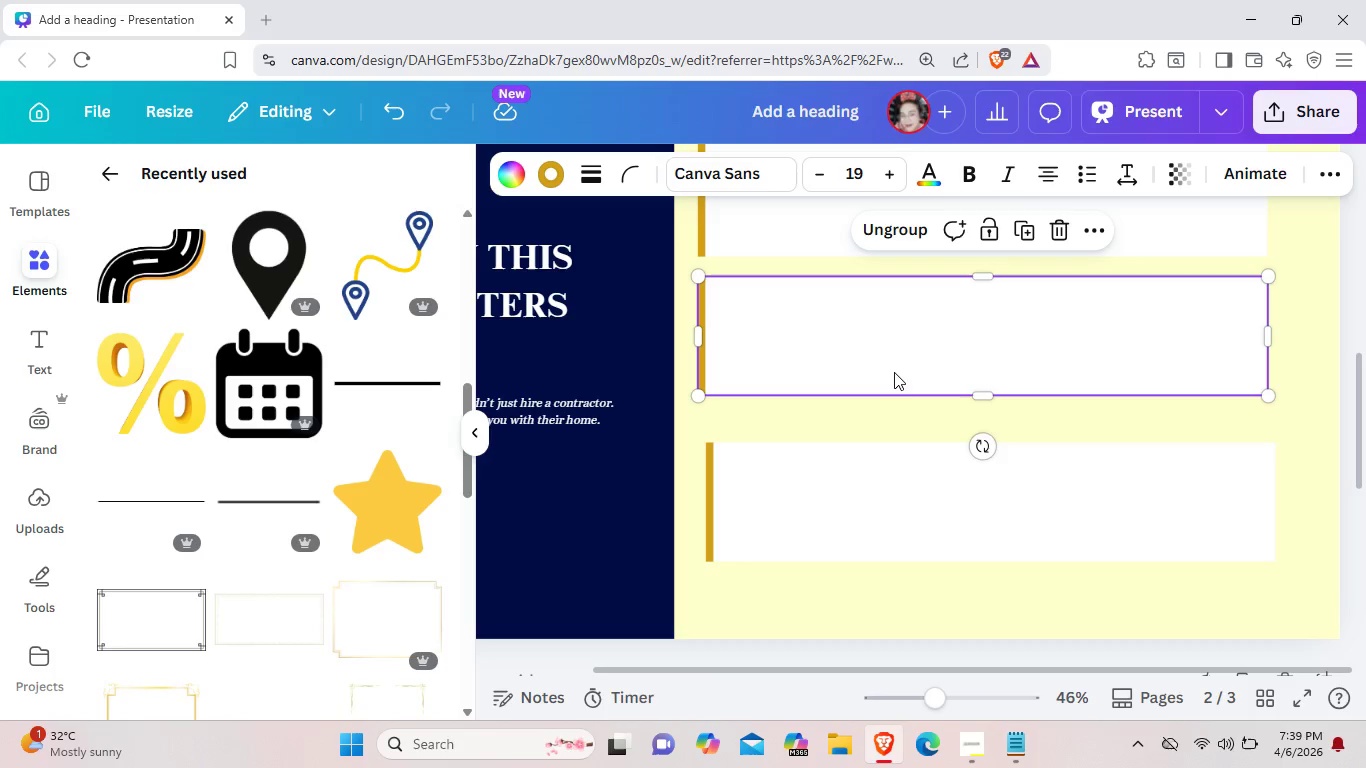 
left_click([894, 372])
 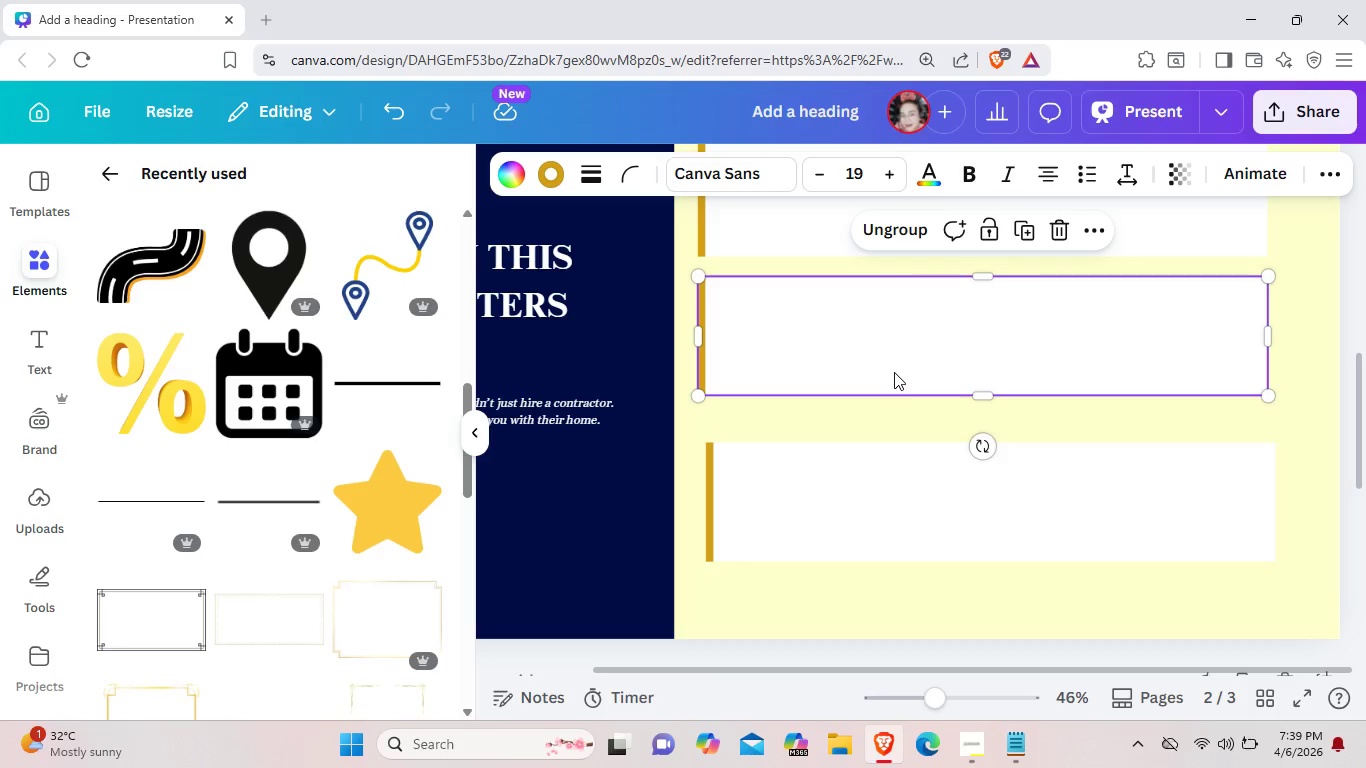 
left_click([894, 372])
 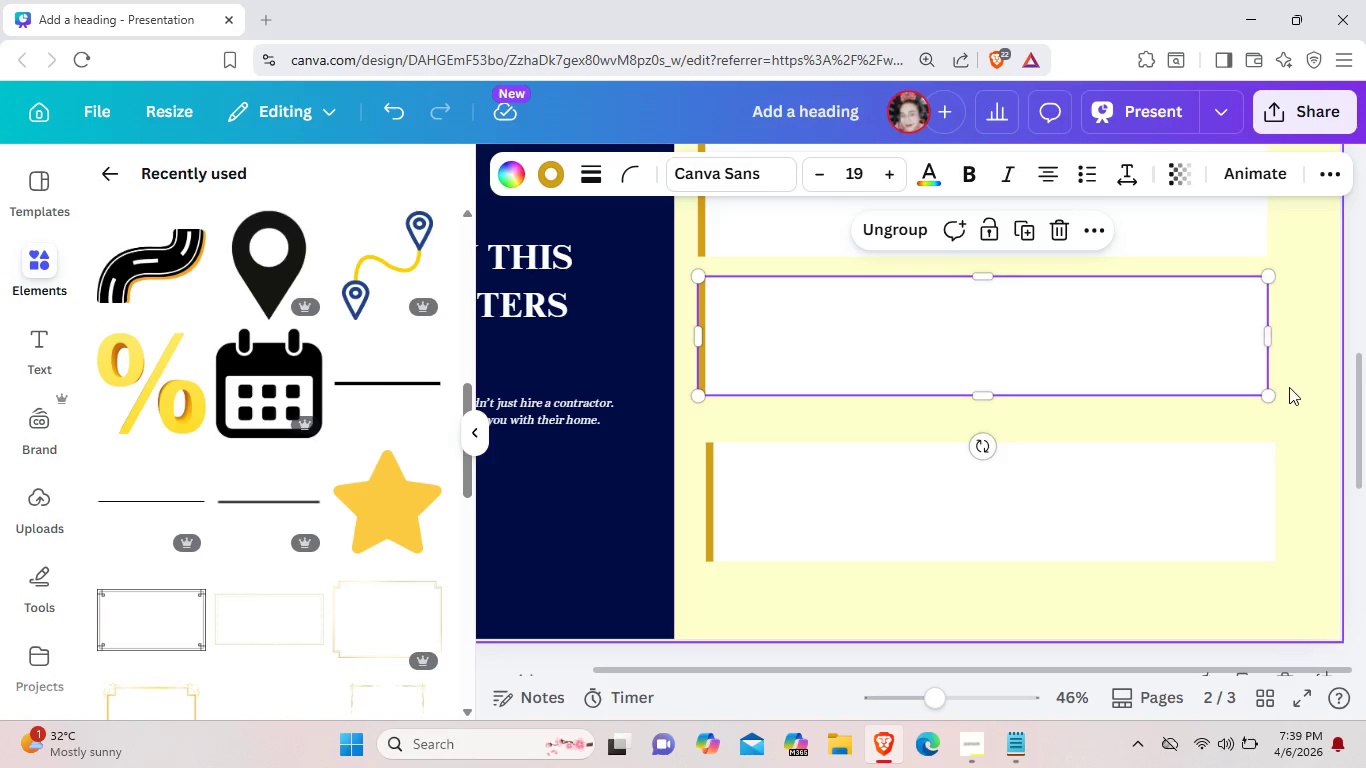 
left_click([1289, 387])
 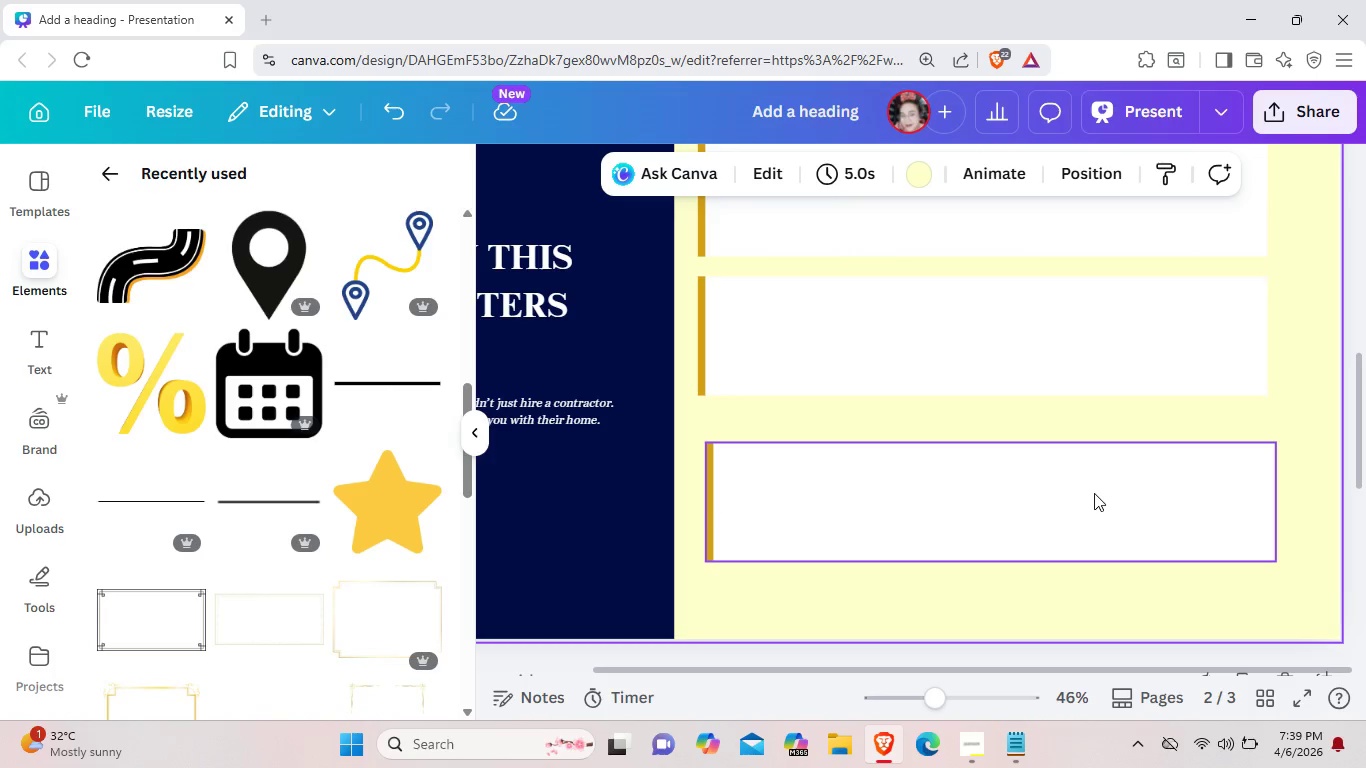 
left_click_drag(start_coordinate=[1094, 493], to_coordinate=[1086, 473])
 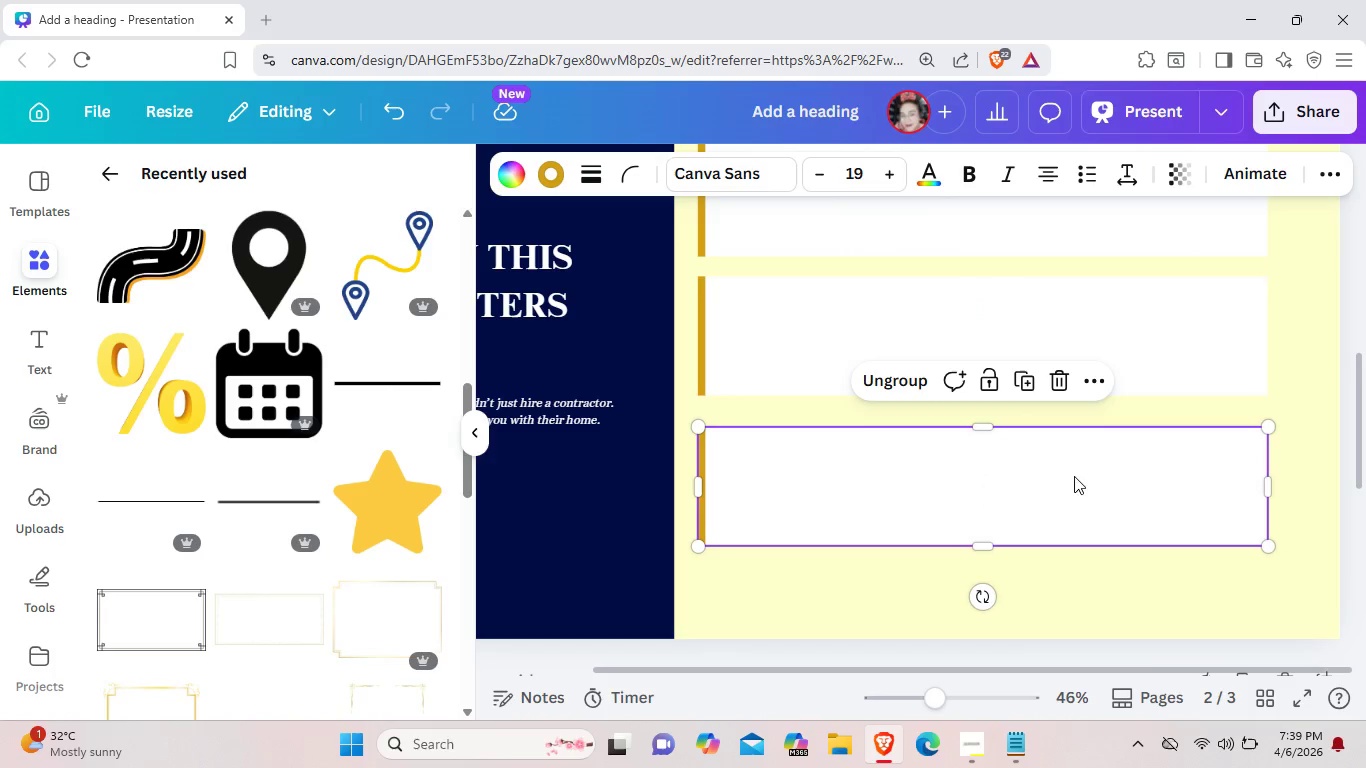 
left_click_drag(start_coordinate=[1054, 490], to_coordinate=[1050, 480])
 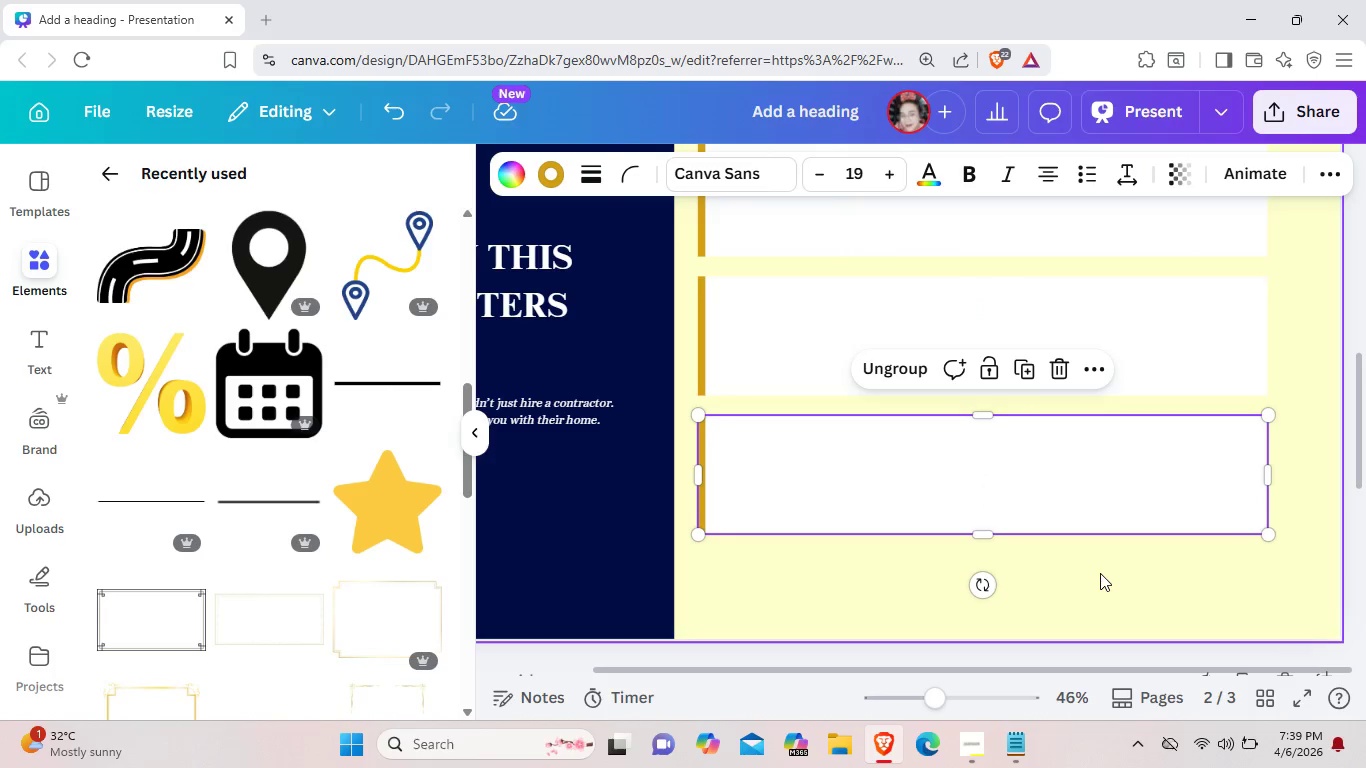 
left_click([1100, 573])
 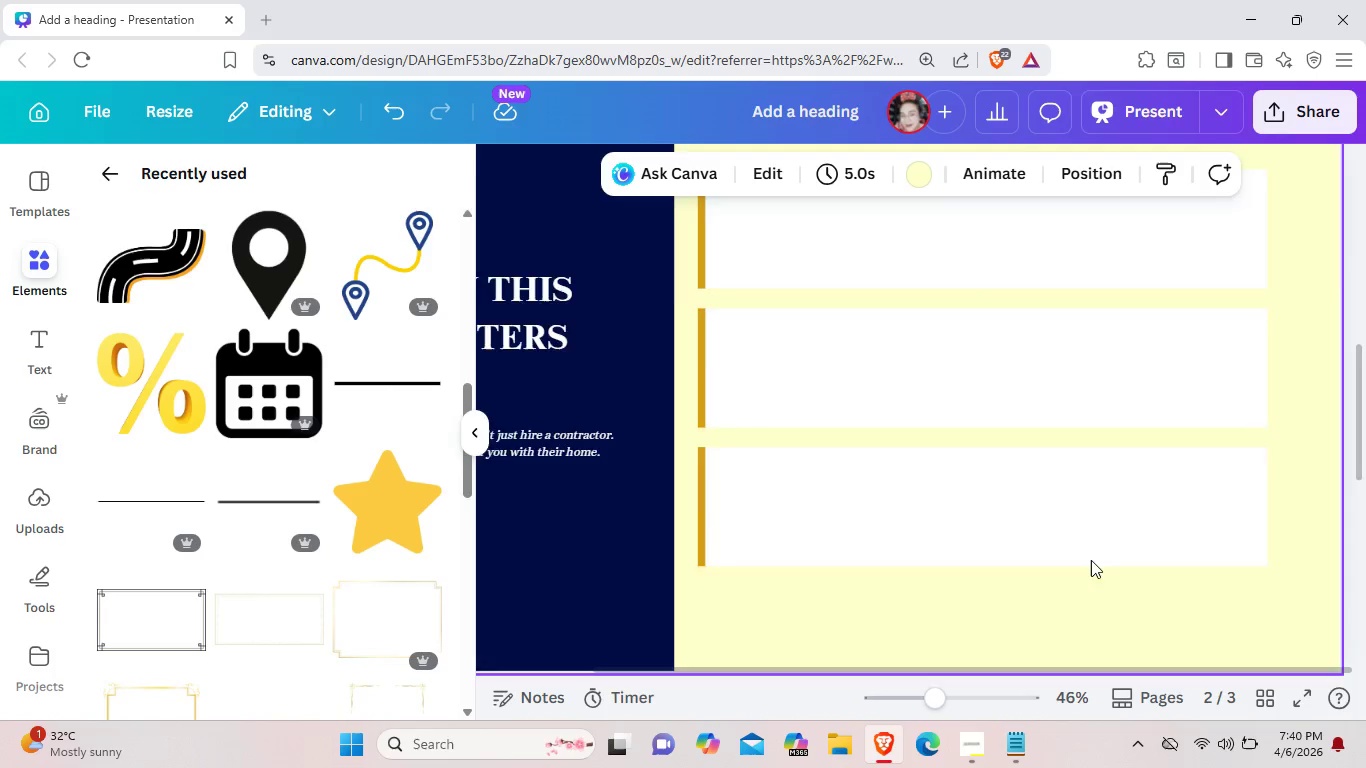 
left_click([1100, 573])
 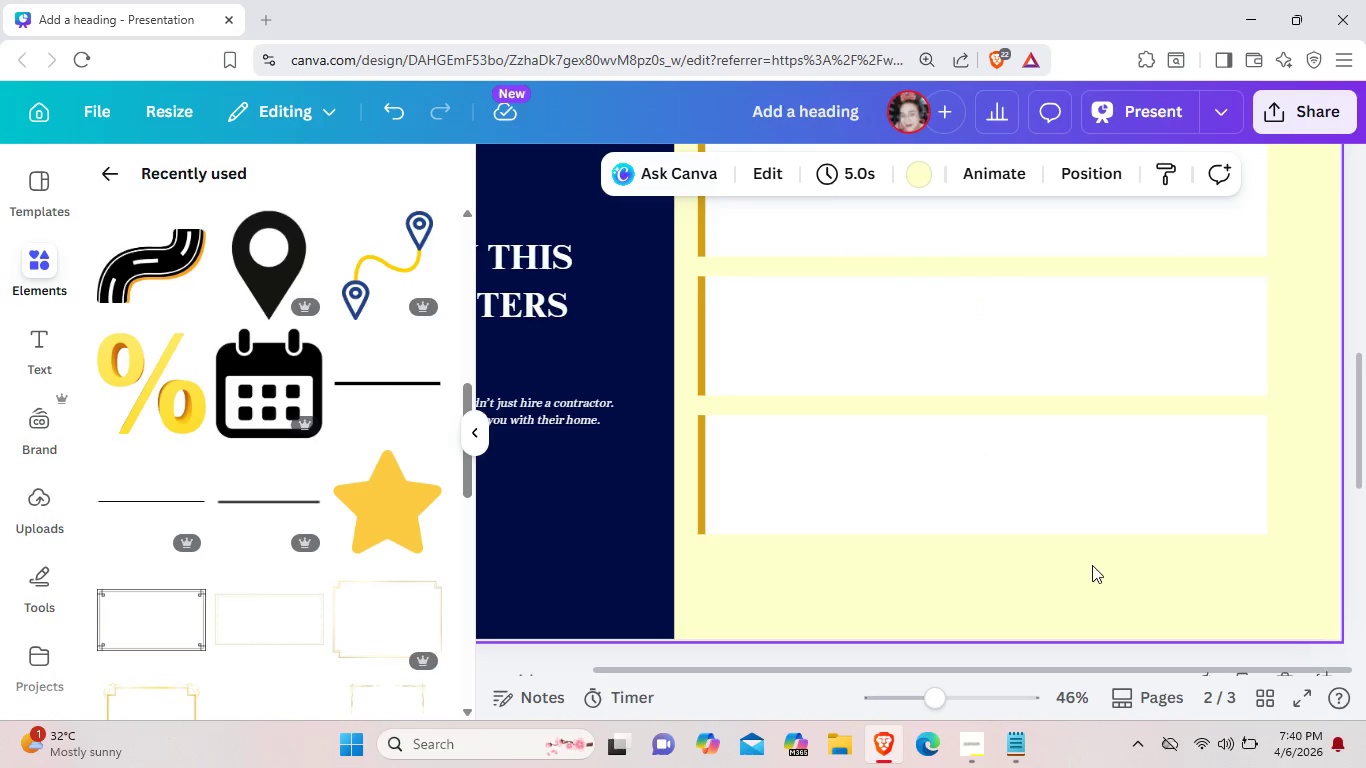 
scroll: coordinate [1091, 560], scroll_direction: up, amount: 2.0
 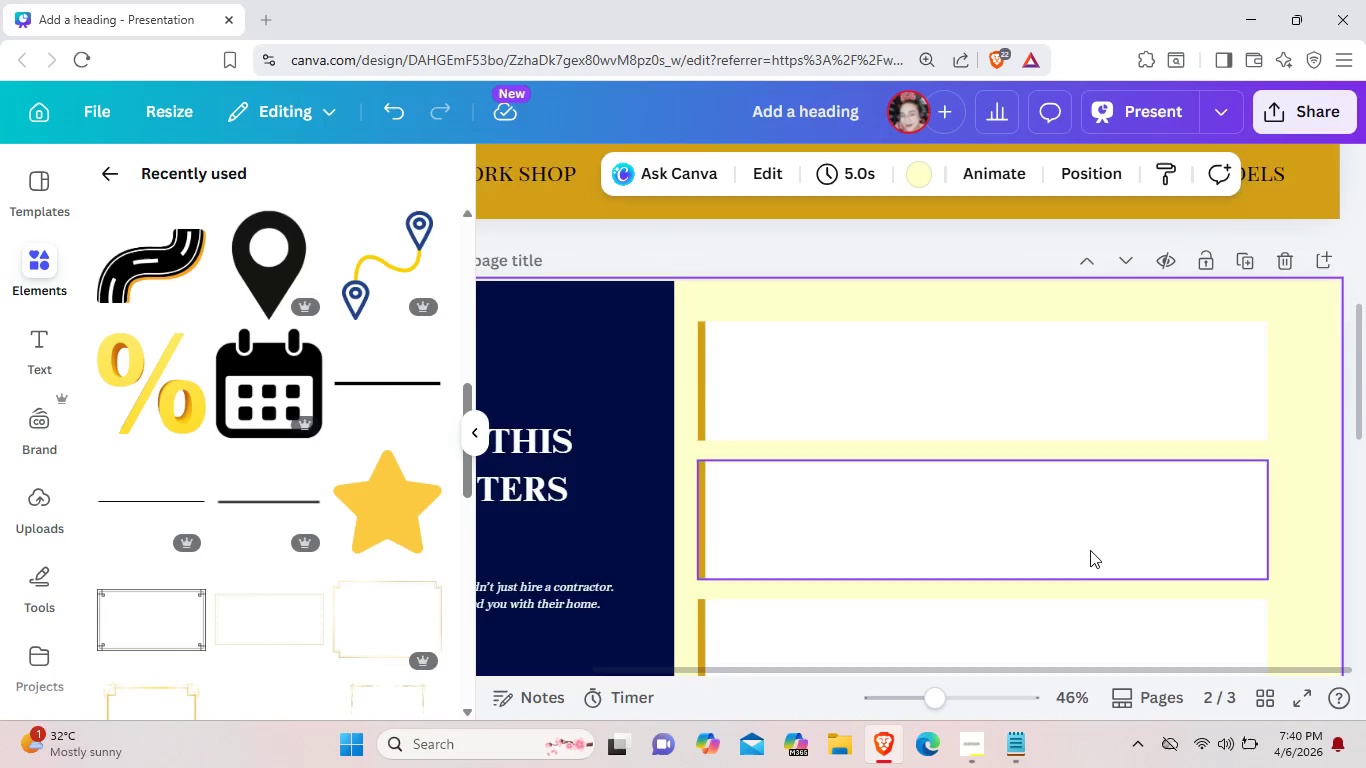 
scroll: coordinate [1090, 547], scroll_direction: down, amount: 4.0
 